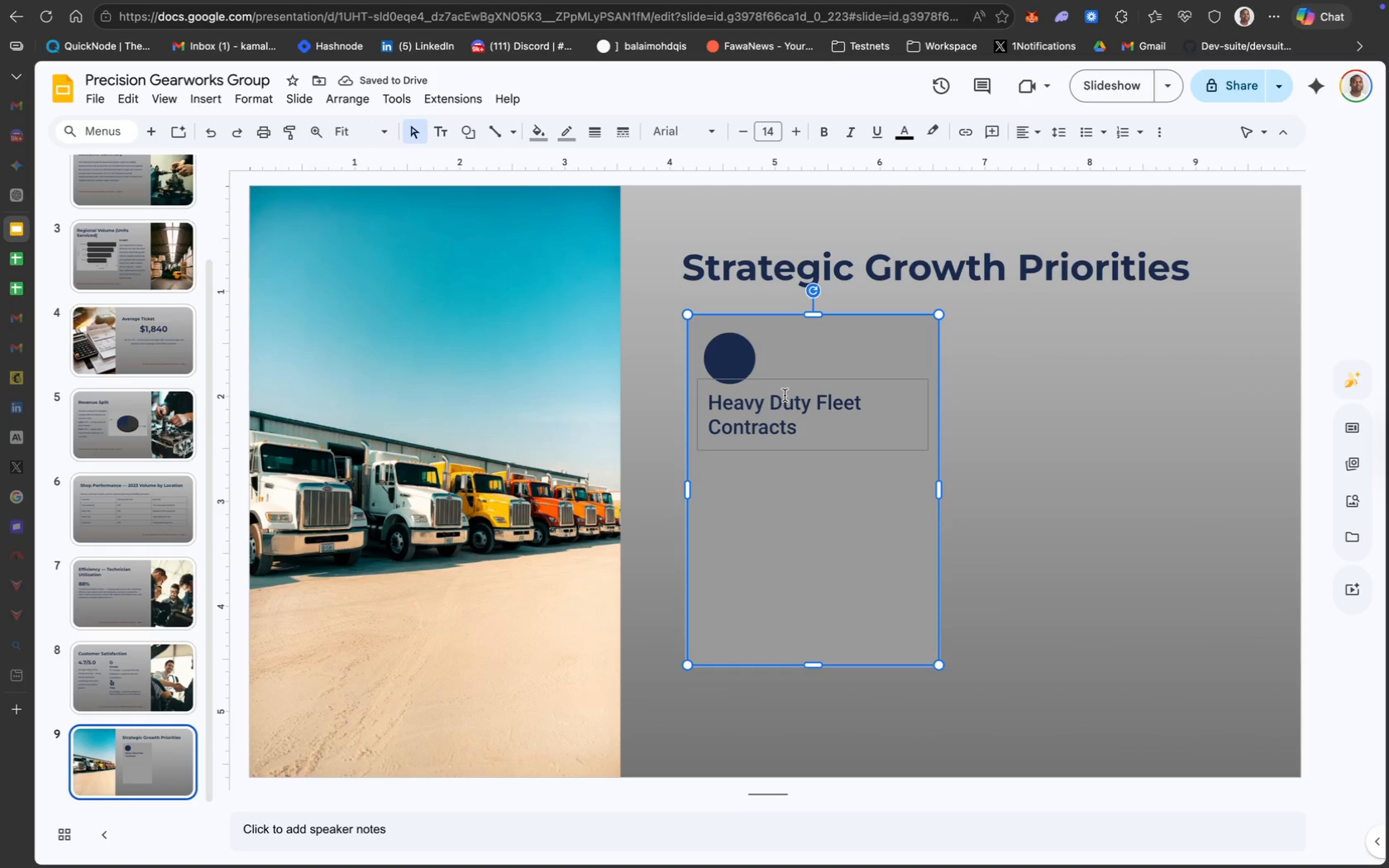 
wait(5.29)
 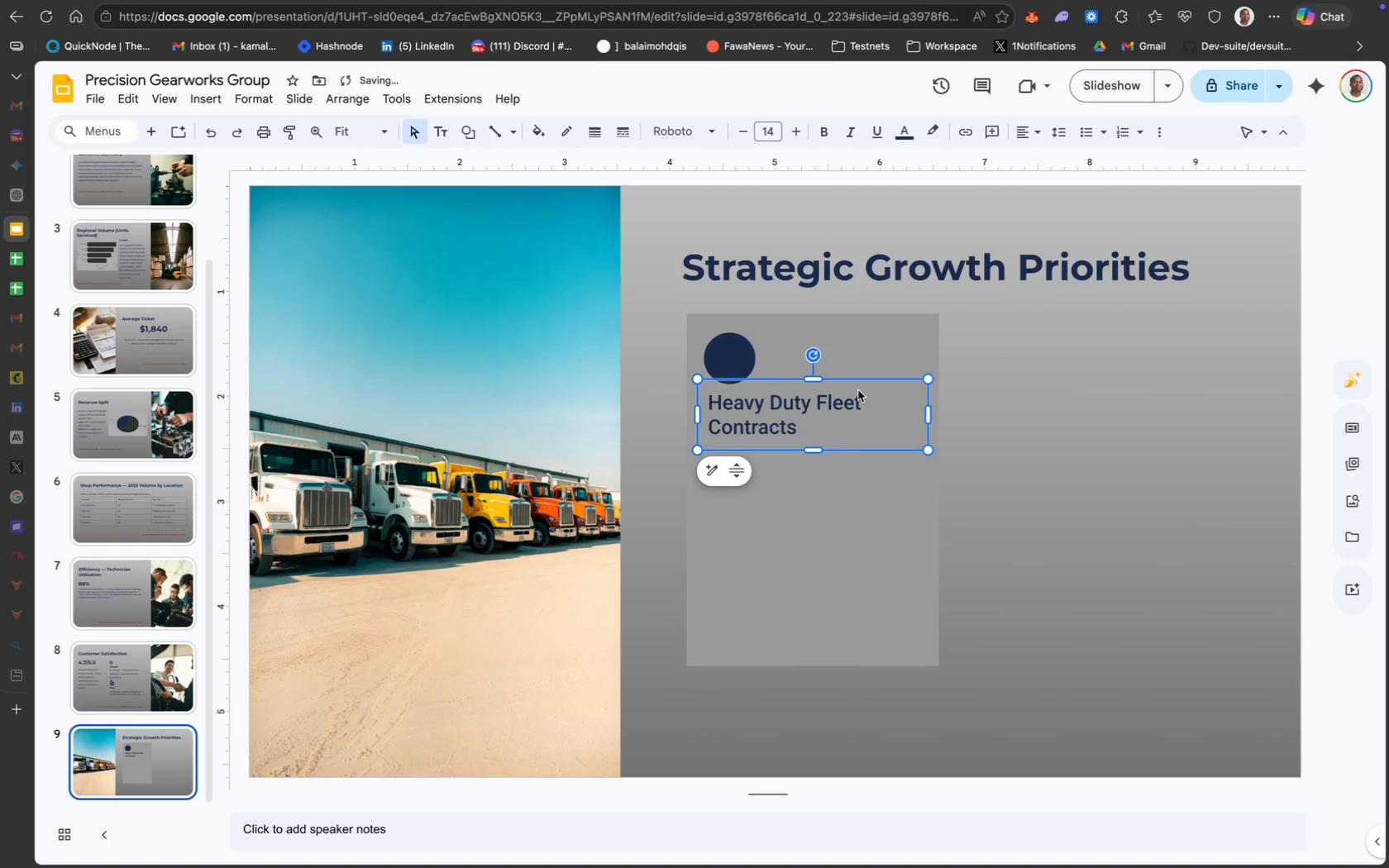 
left_click([790, 383])
 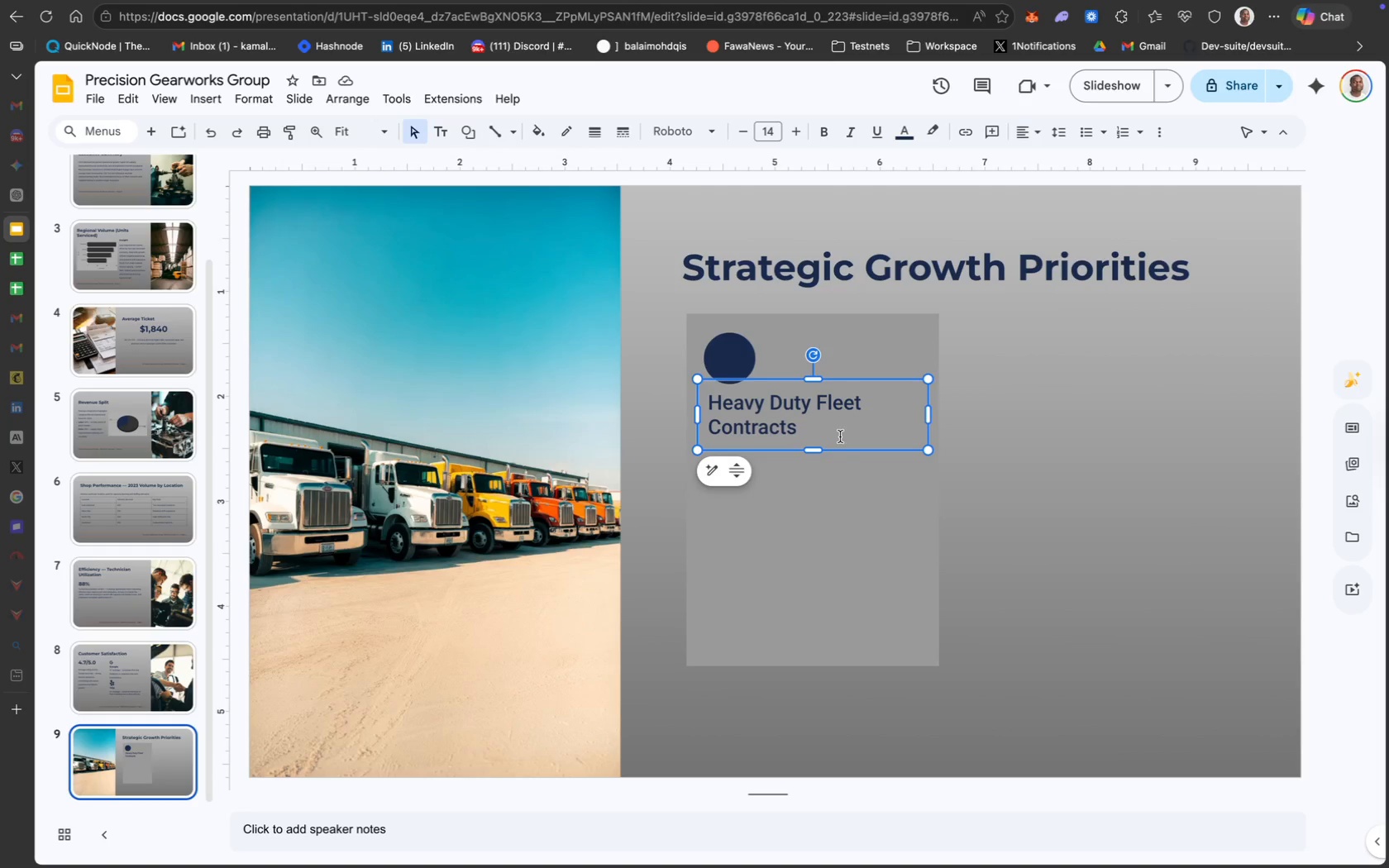 
hold_key(key=ShiftLeft, duration=0.81)
left_click([737, 361])
 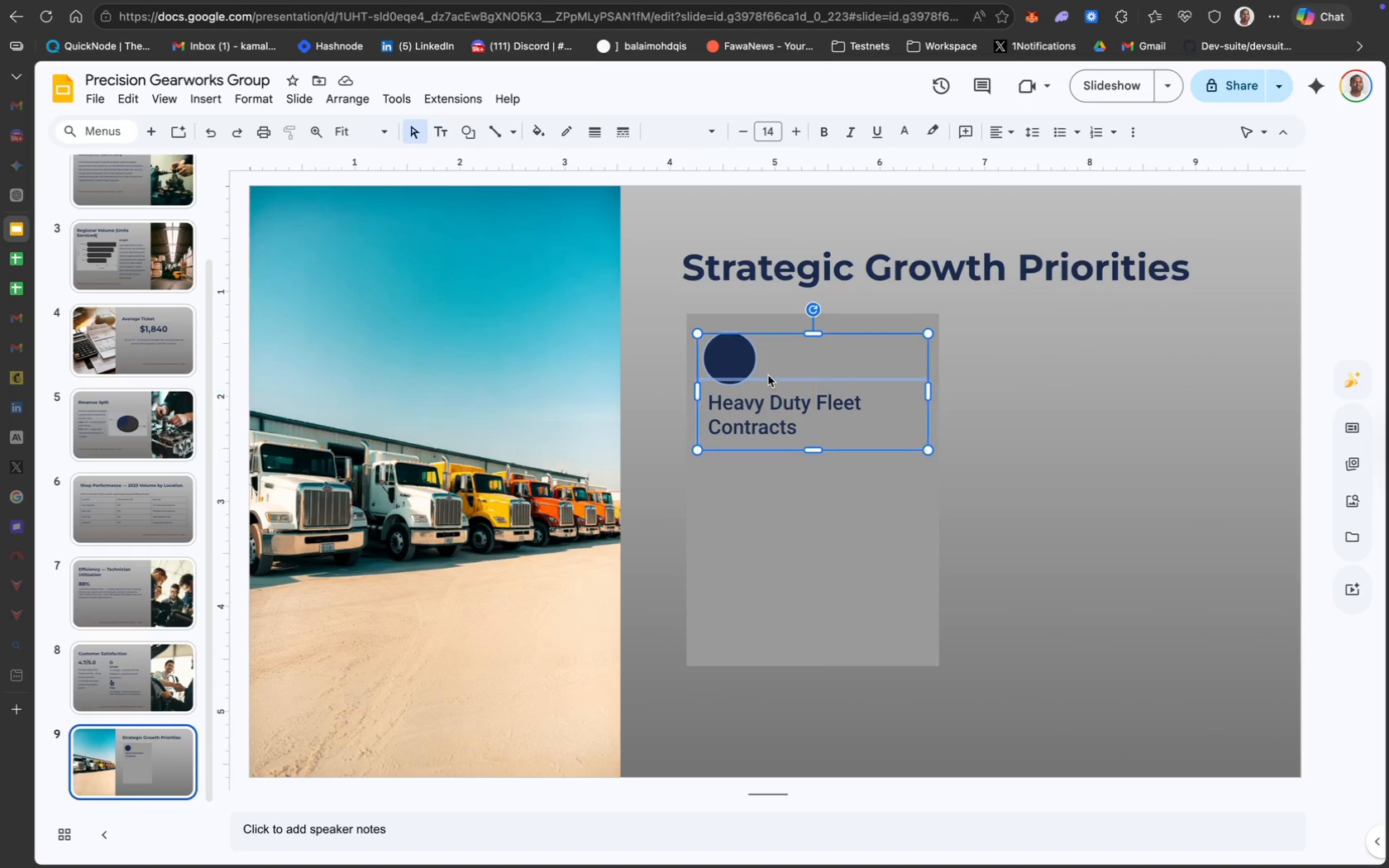 
wait(8.22)
 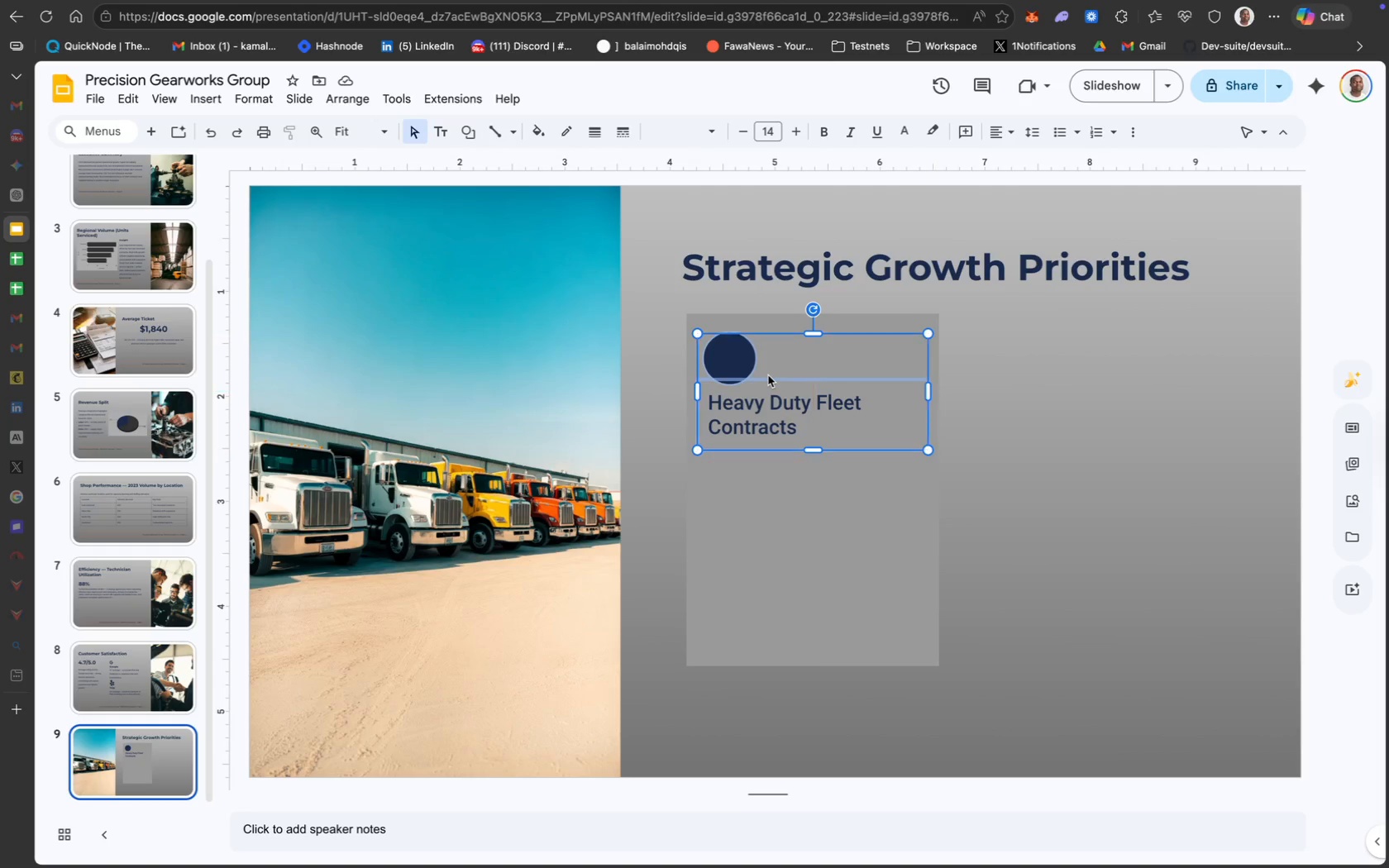 
left_click_drag(start_coordinate=[750, 457], to_coordinate=[755, 448])
 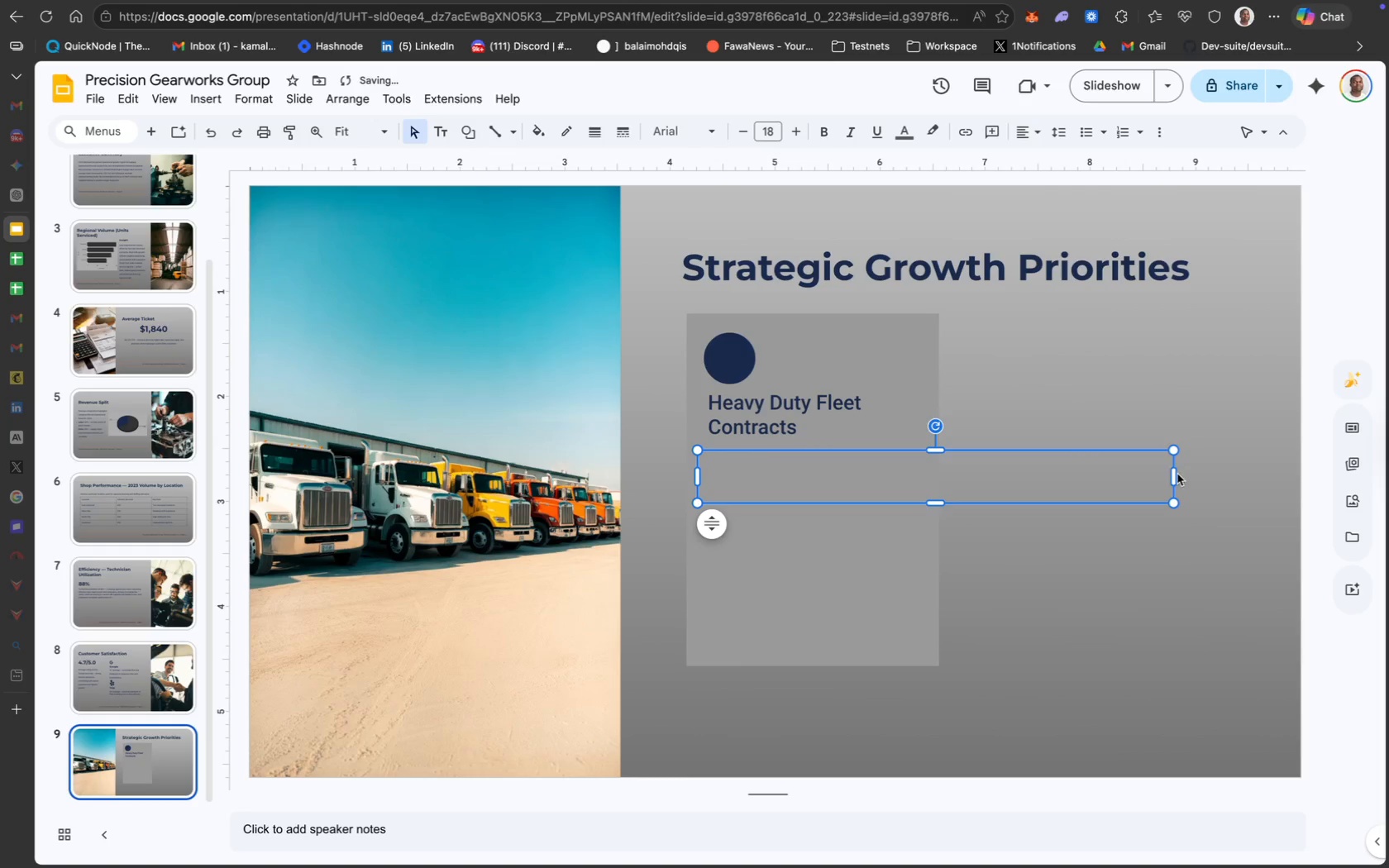 
left_click_drag(start_coordinate=[1174, 475], to_coordinate=[926, 478])
 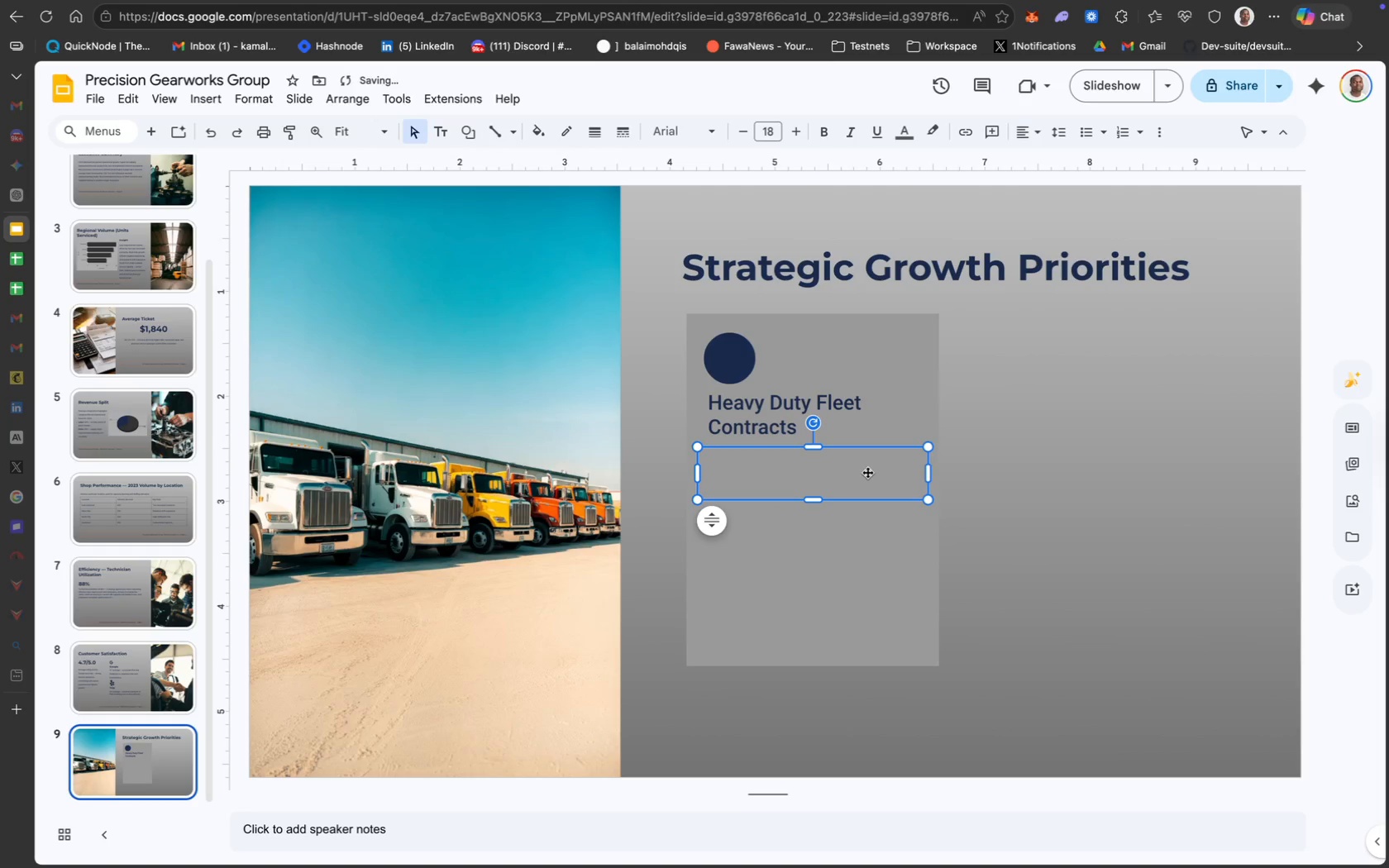 
wait(5.14)
 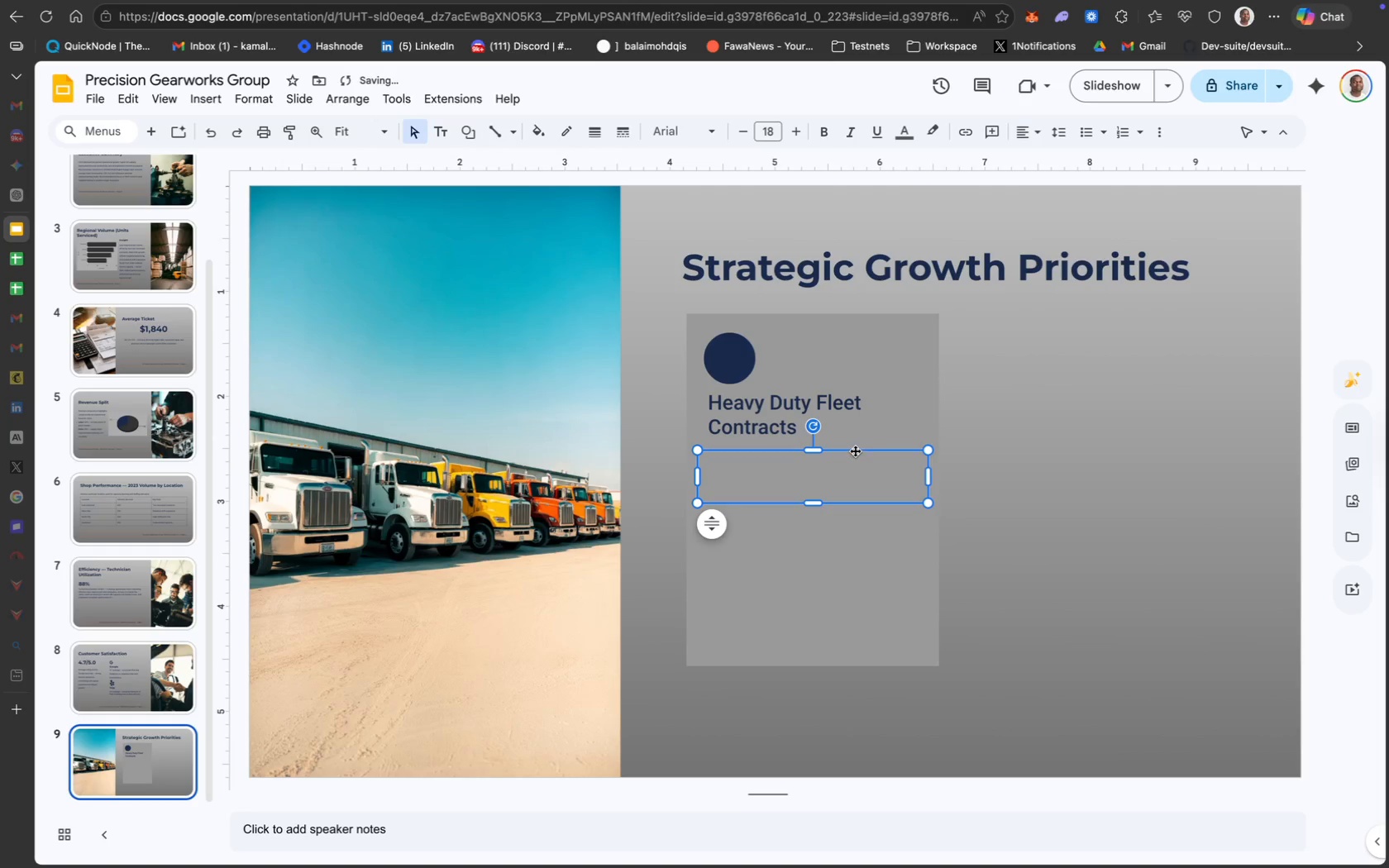 
double_click([866, 474])
 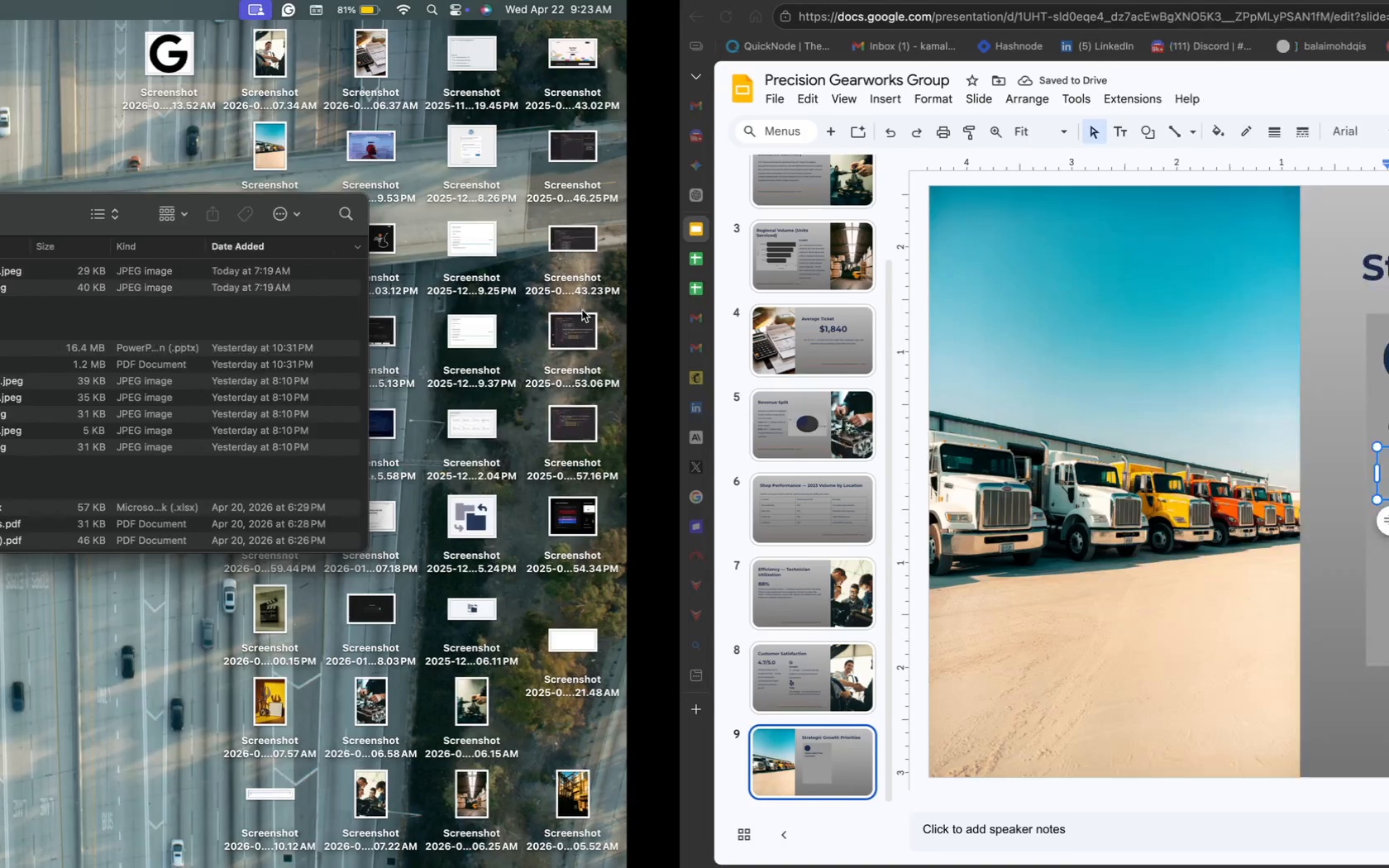 
scroll: coordinate [573, 493], scroll_direction: down, amount: 14.0
 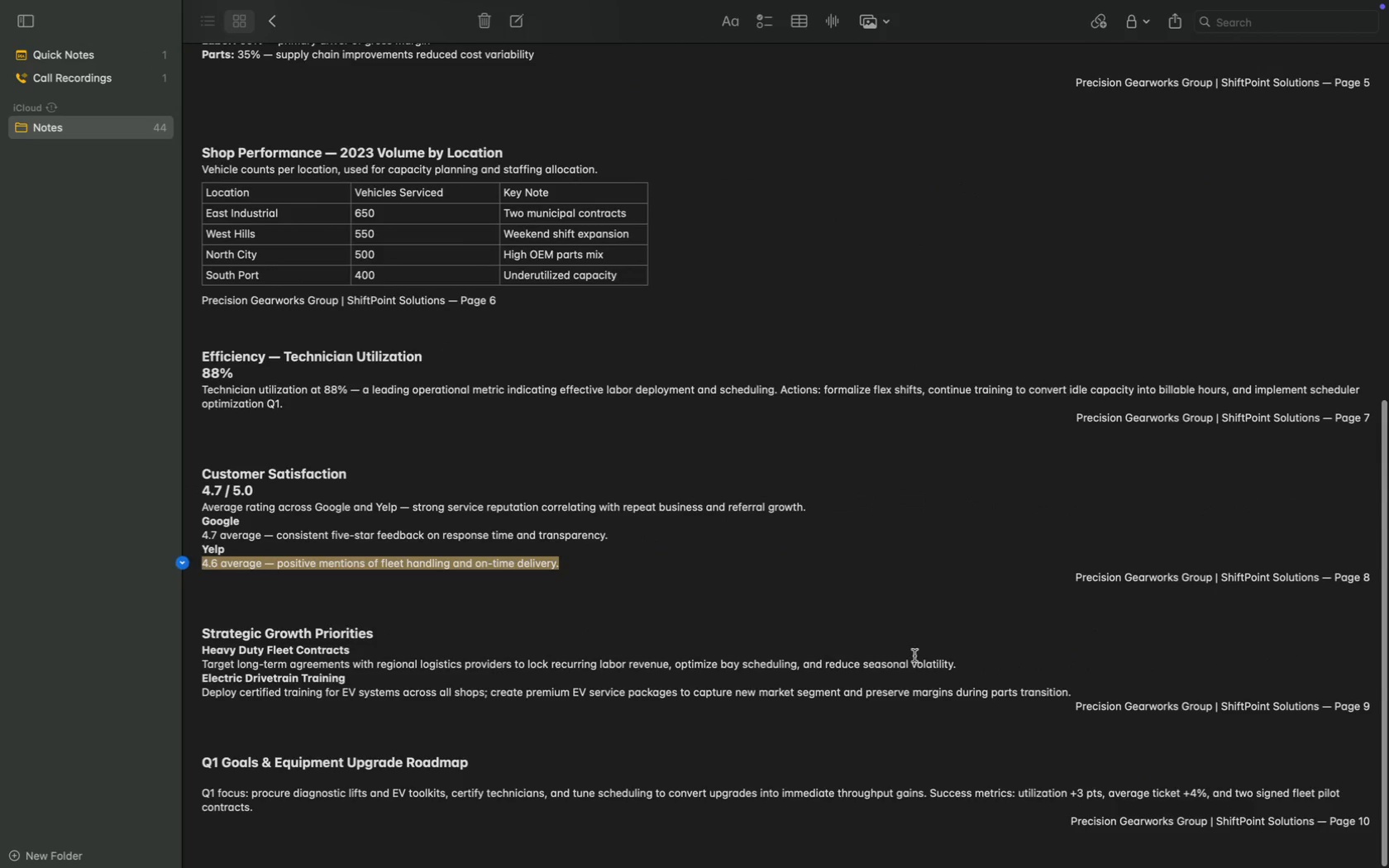 
left_click_drag(start_coordinate=[969, 666], to_coordinate=[168, 664])
 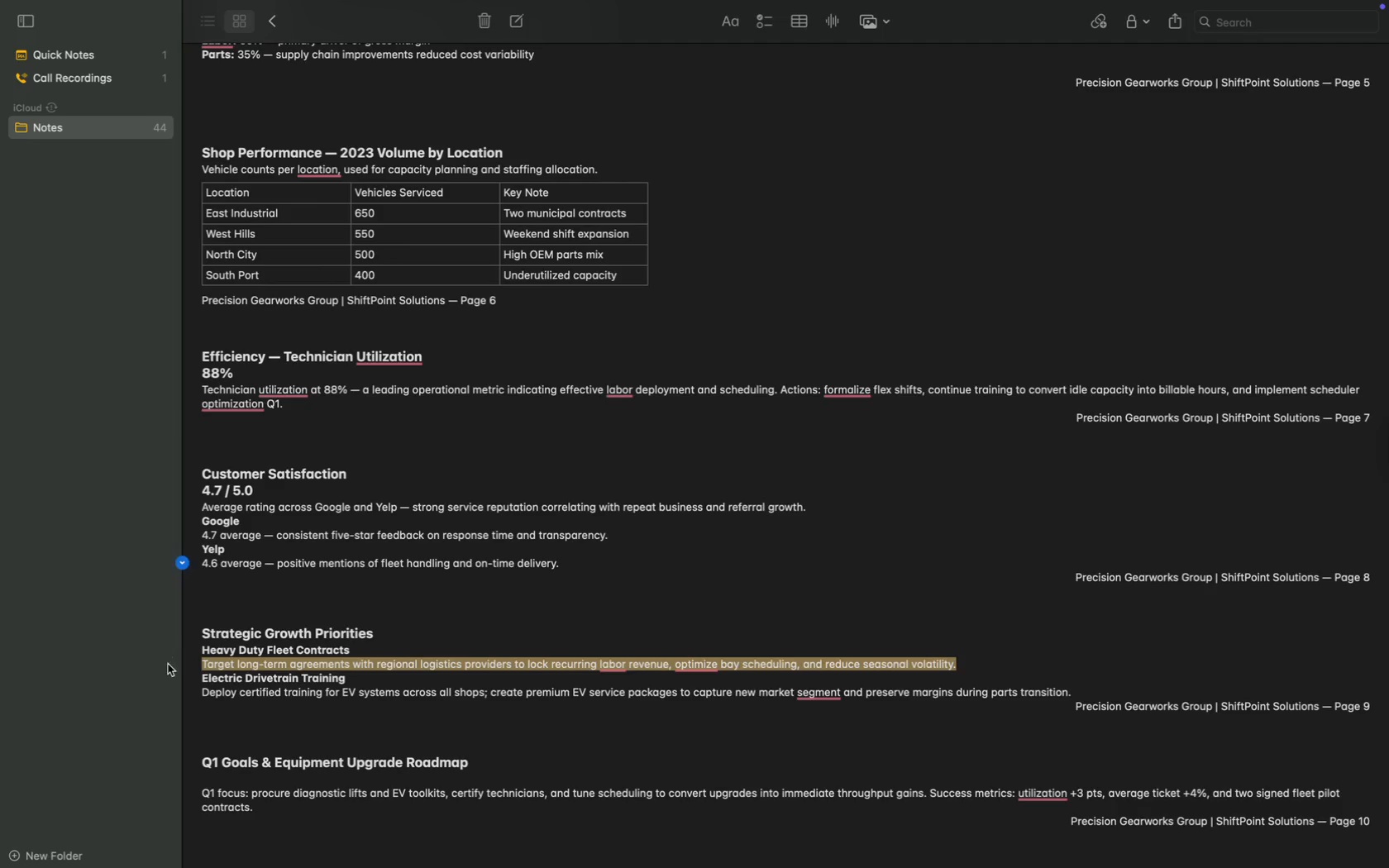 
key(Meta+C)
 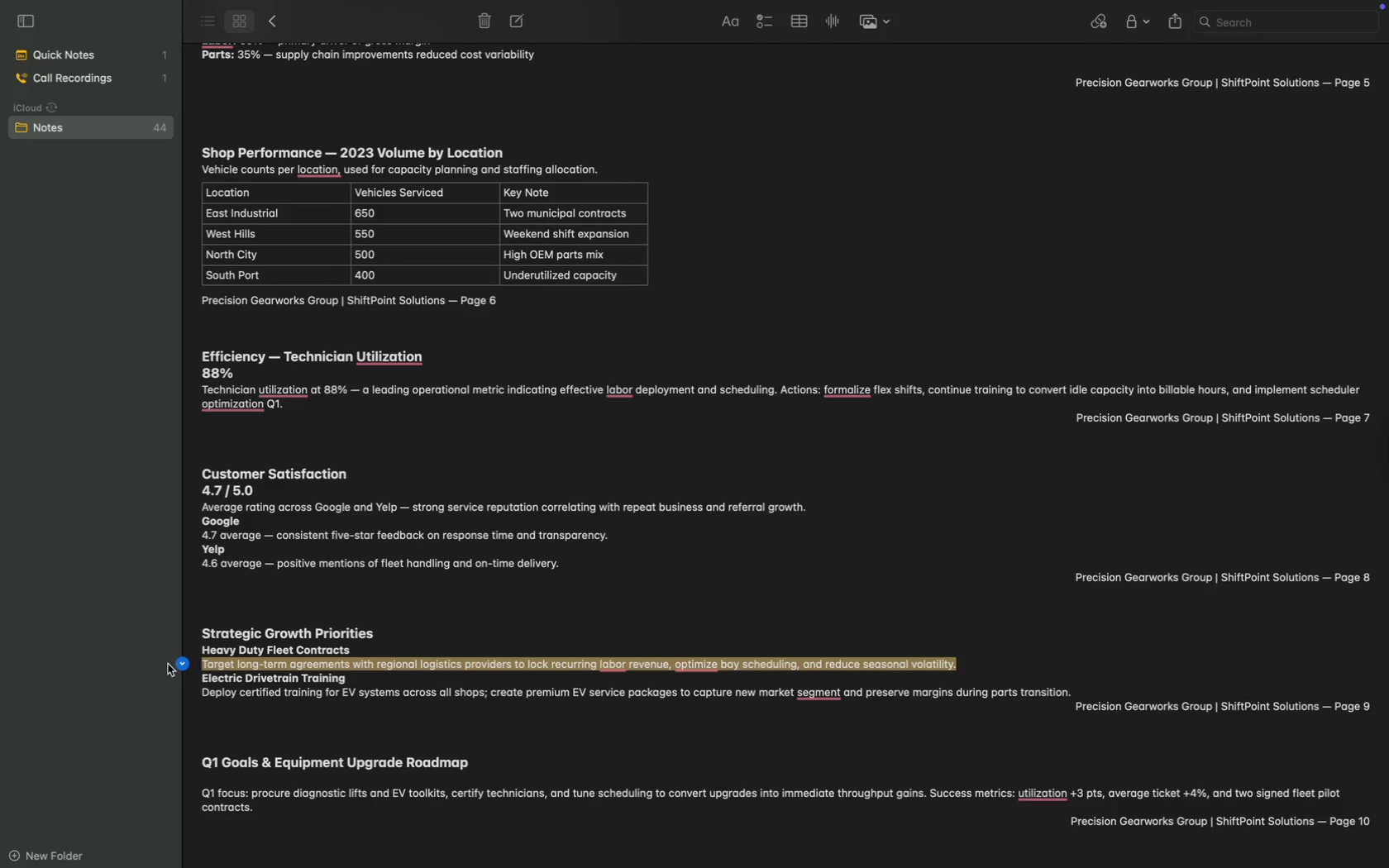 
key(Meta+C)
 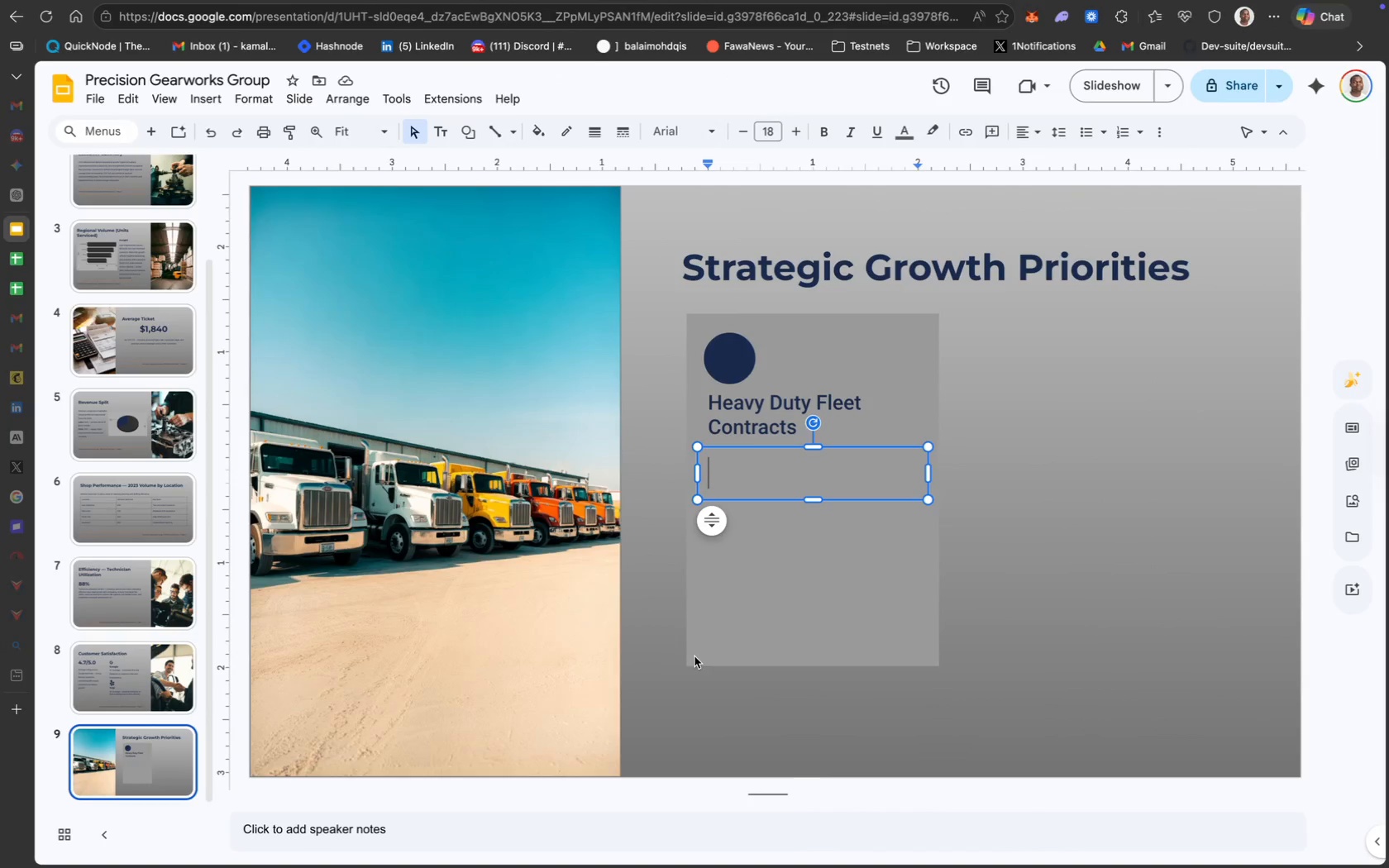 
key(Meta+CommandLeft)
 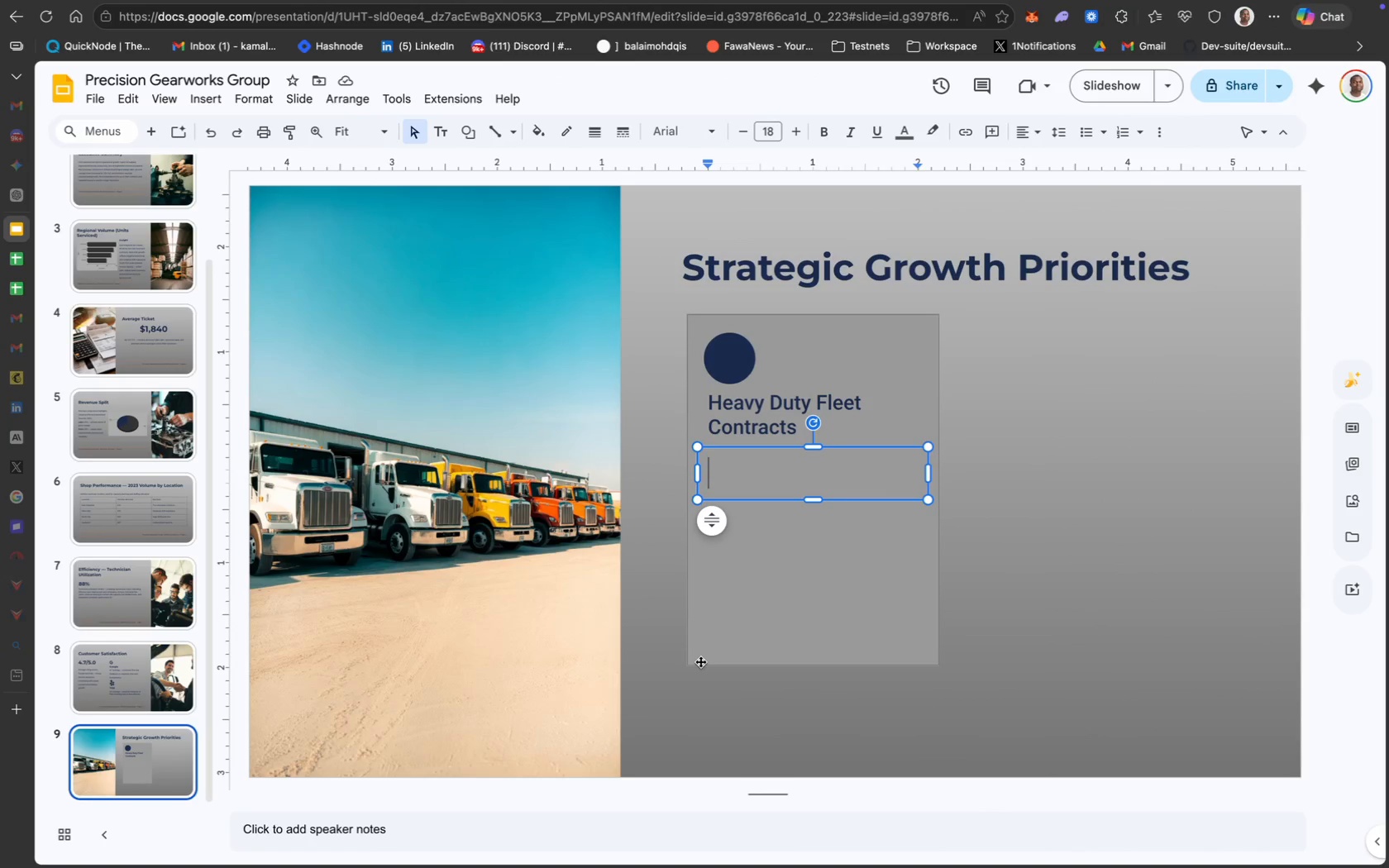 
key(Meta+V)
 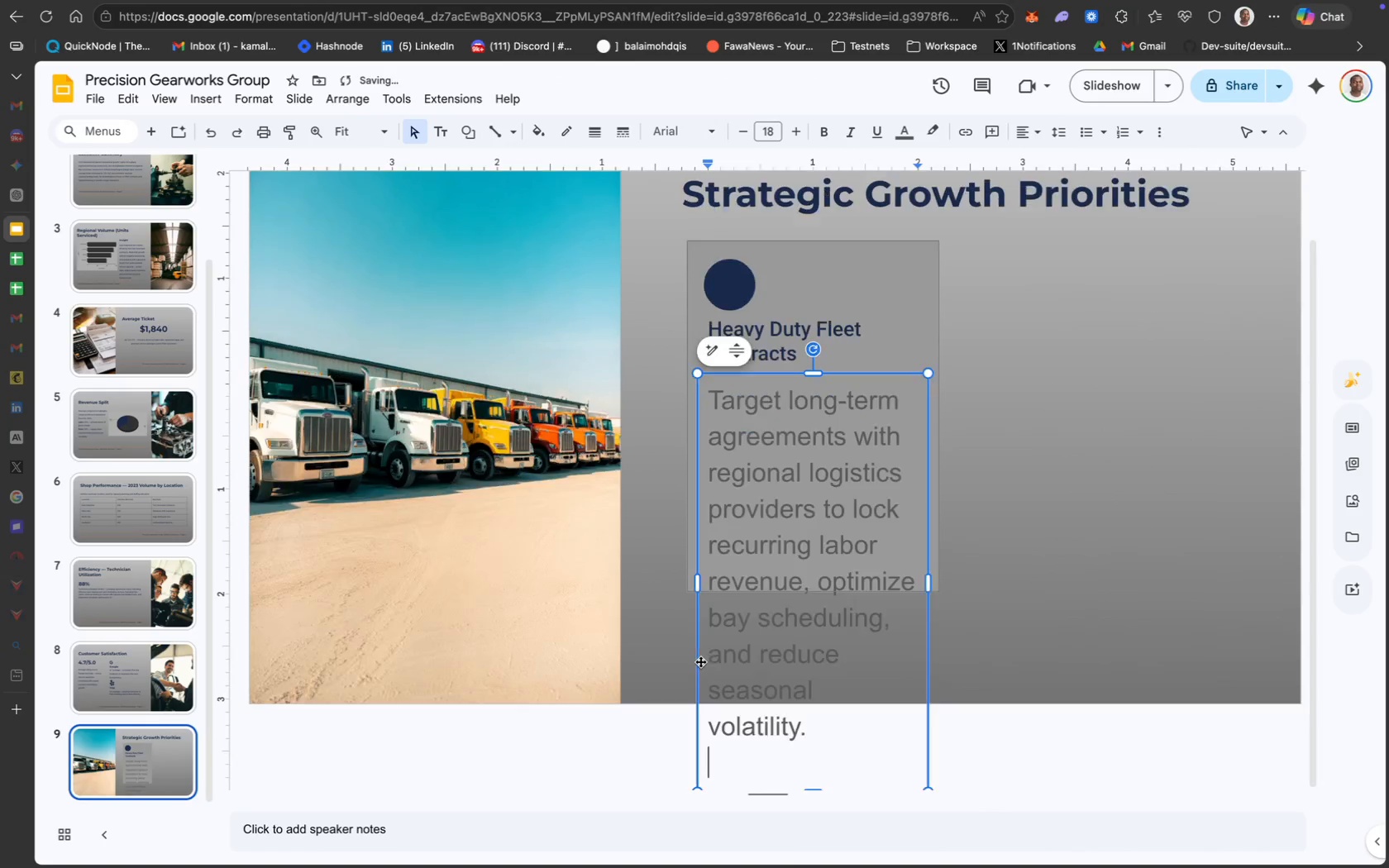 
key(Backspace)
 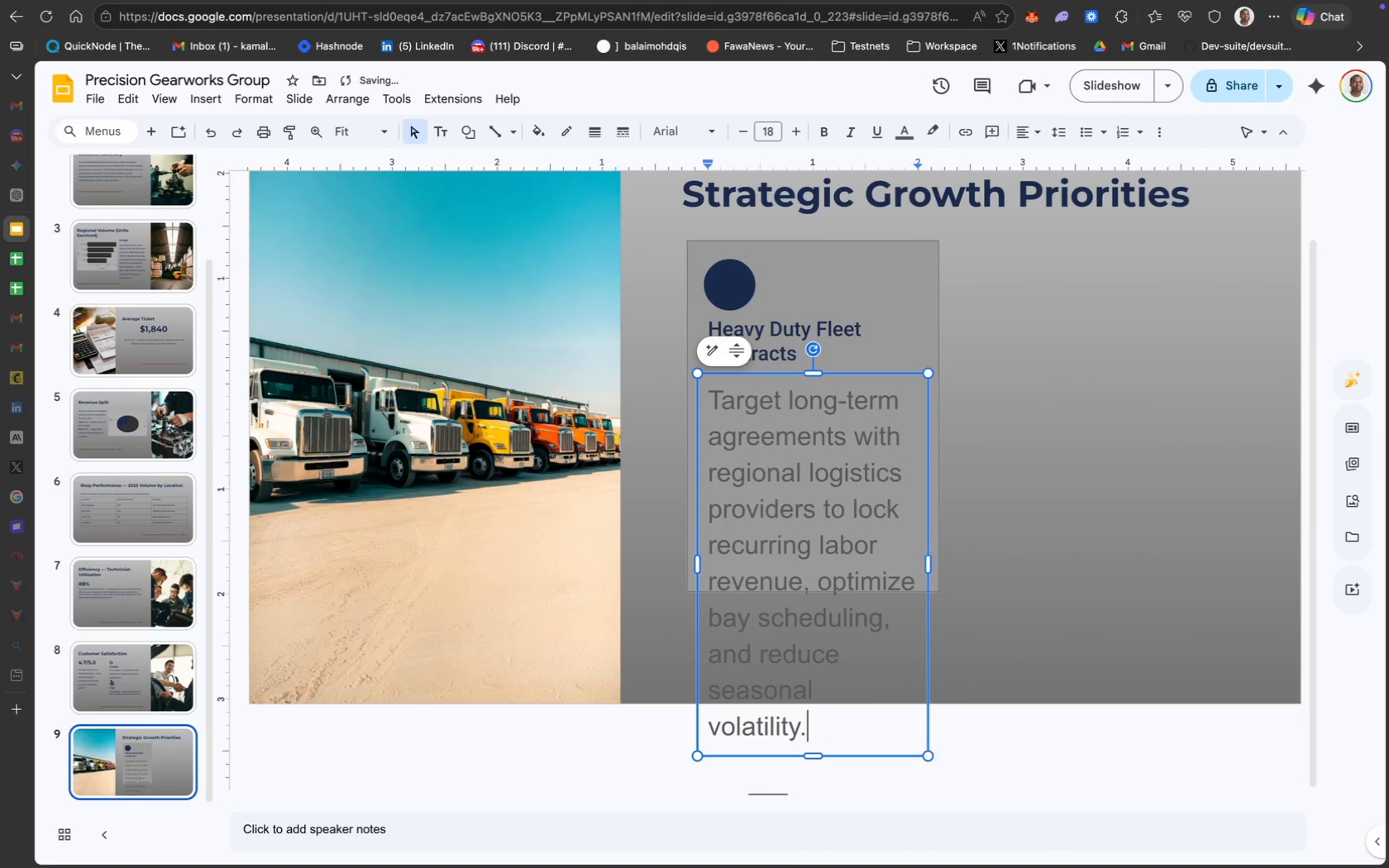 
key(Meta+A)
 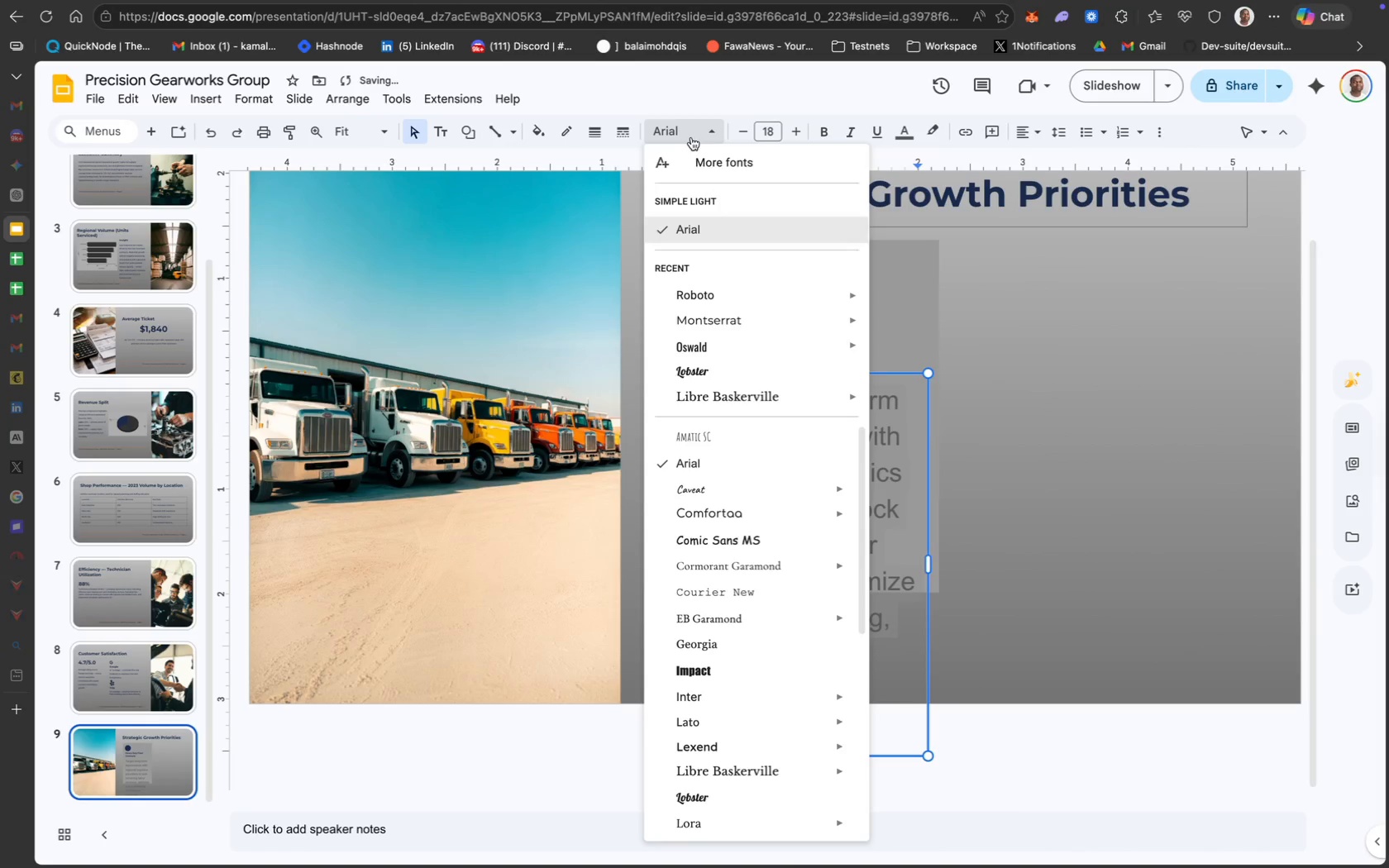 
mouse_move([780, 299])
 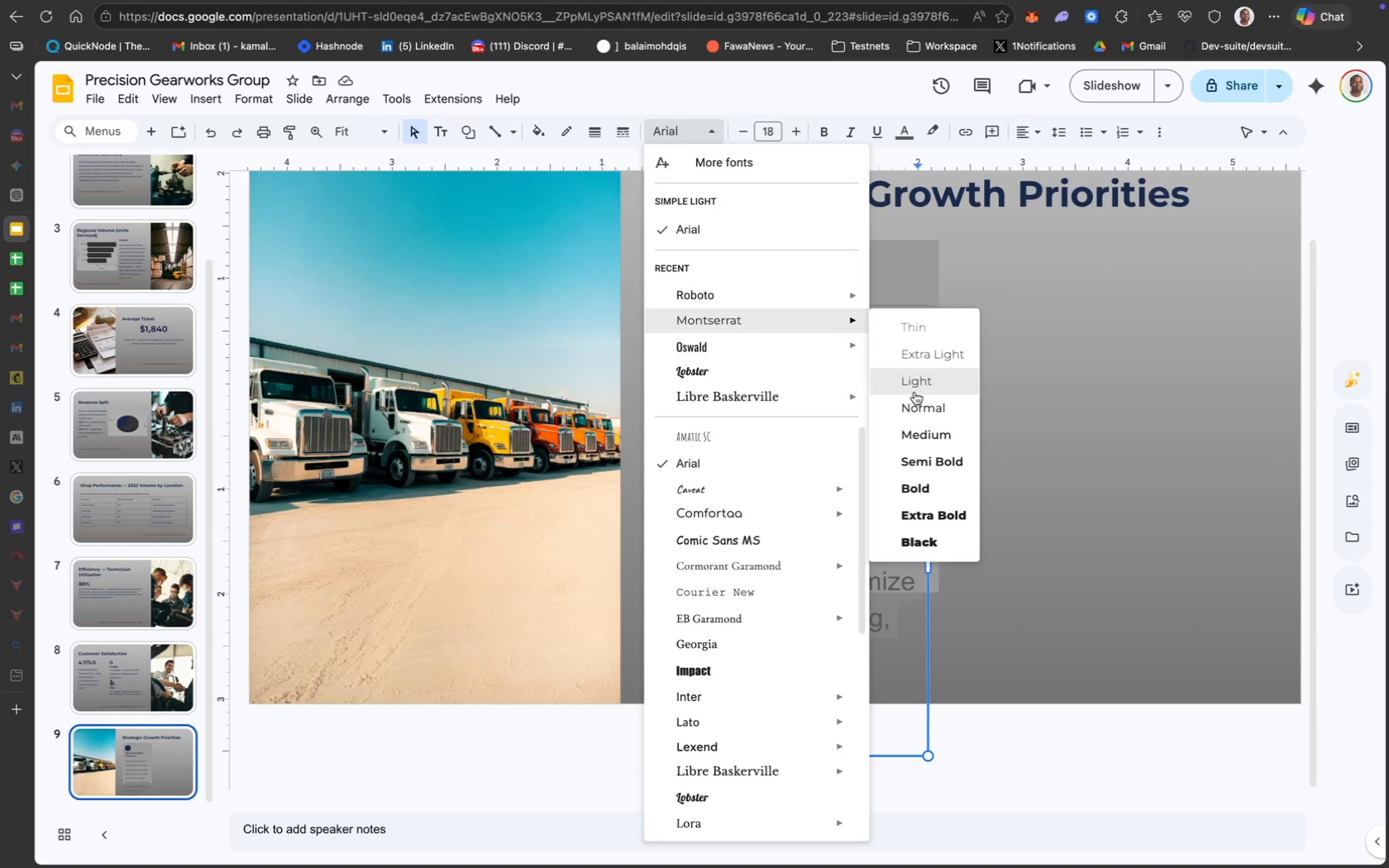 
wait(8.48)
 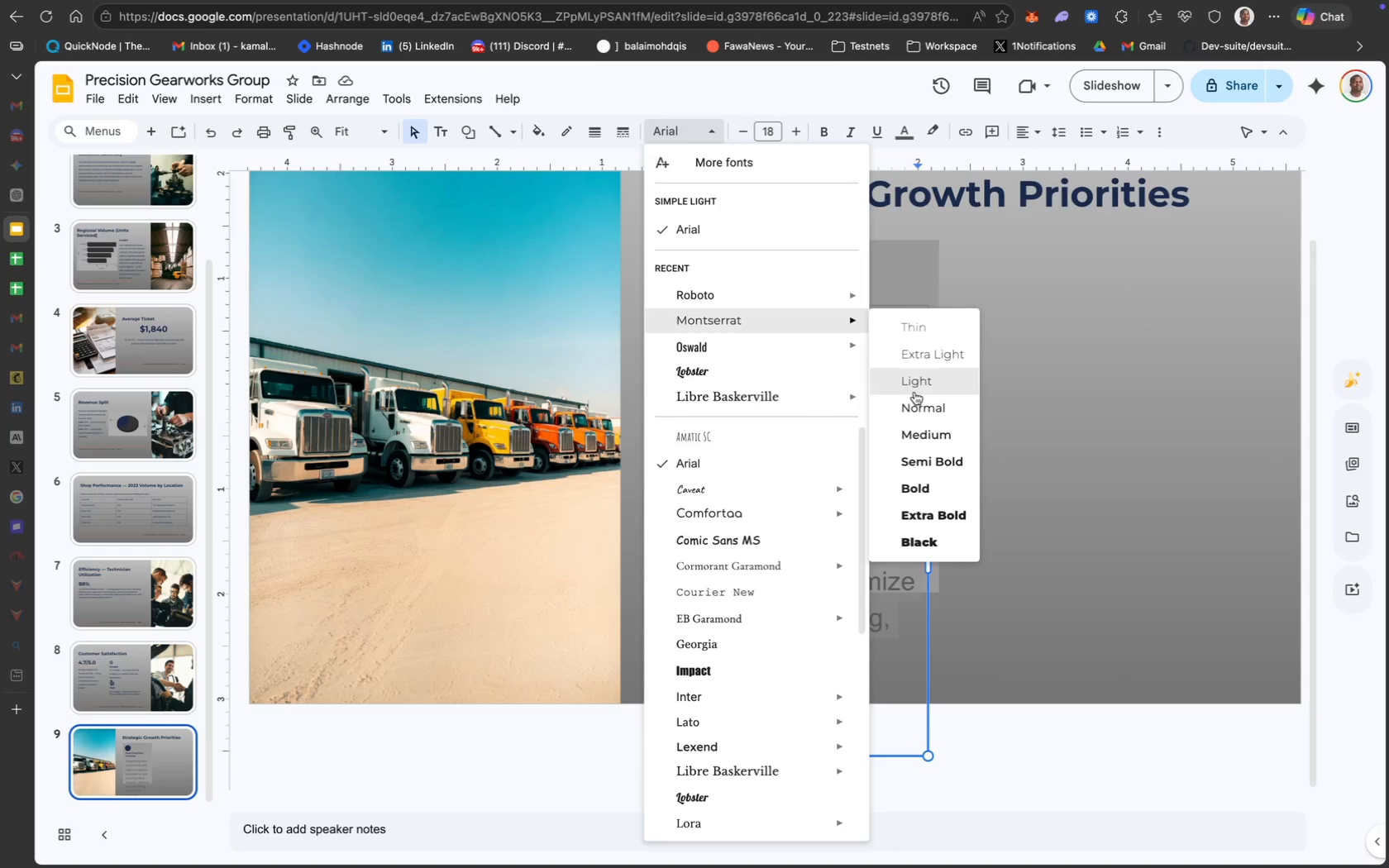 
left_click([930, 373])
 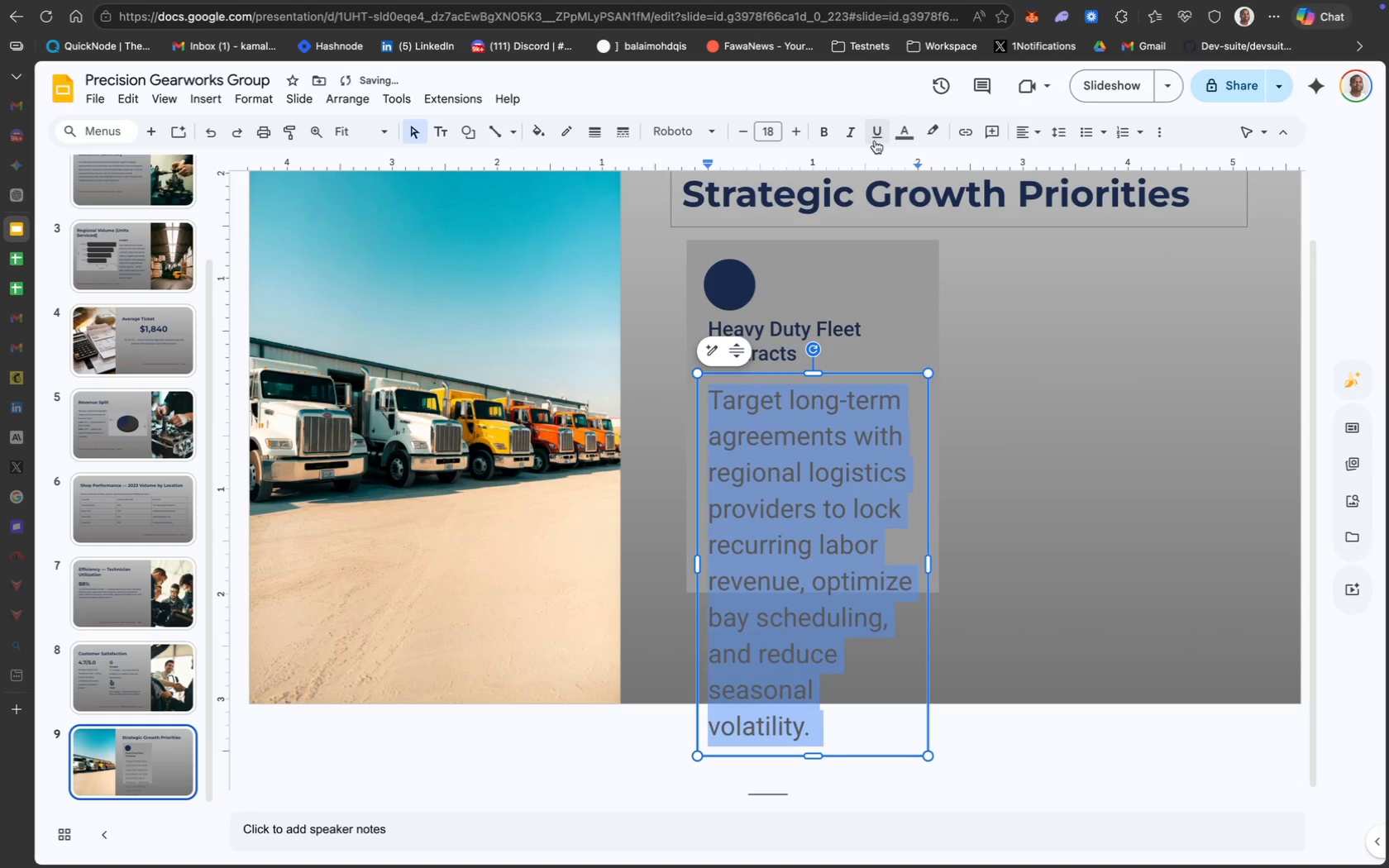 
left_click([769, 131])
 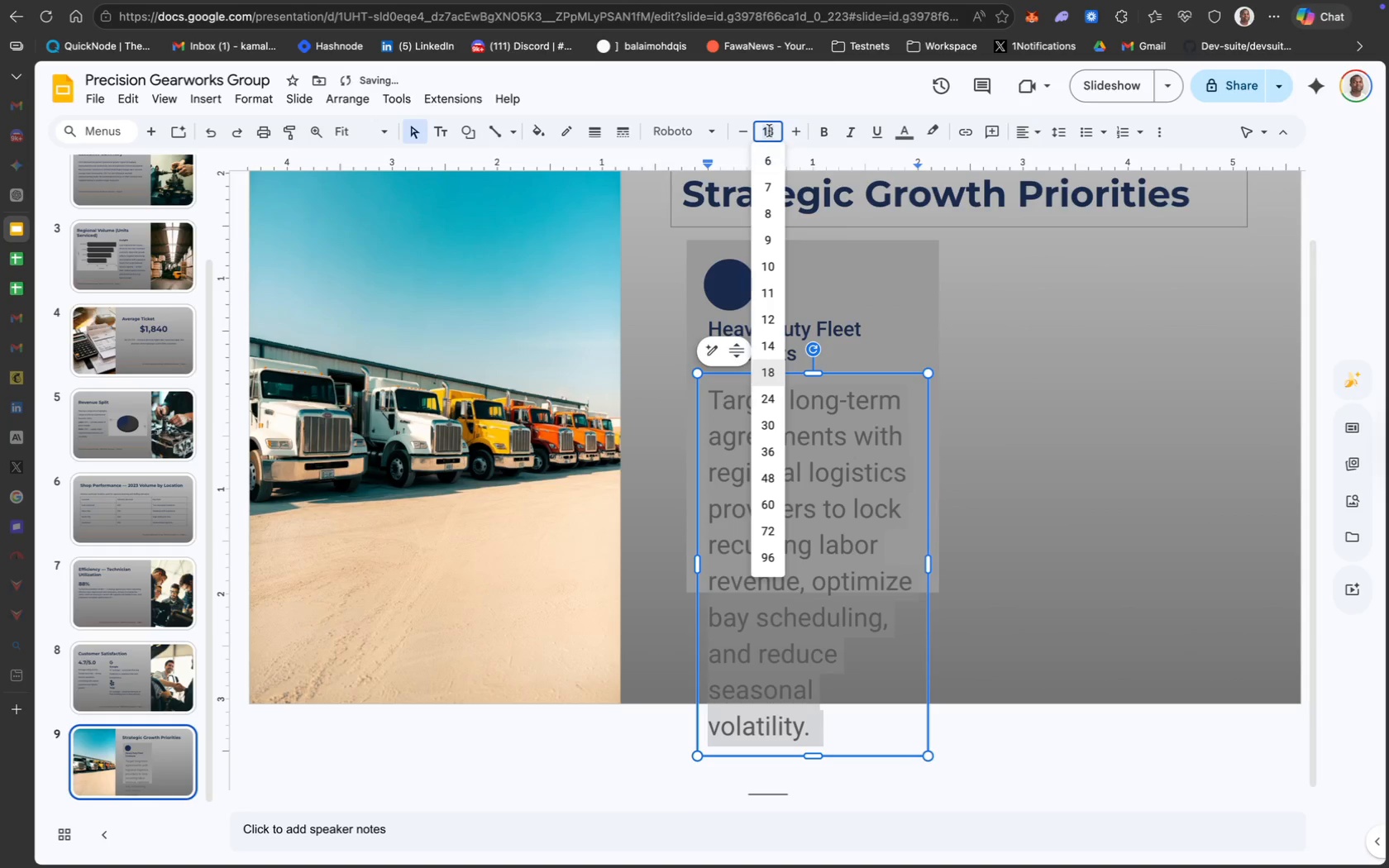 
type(12)
 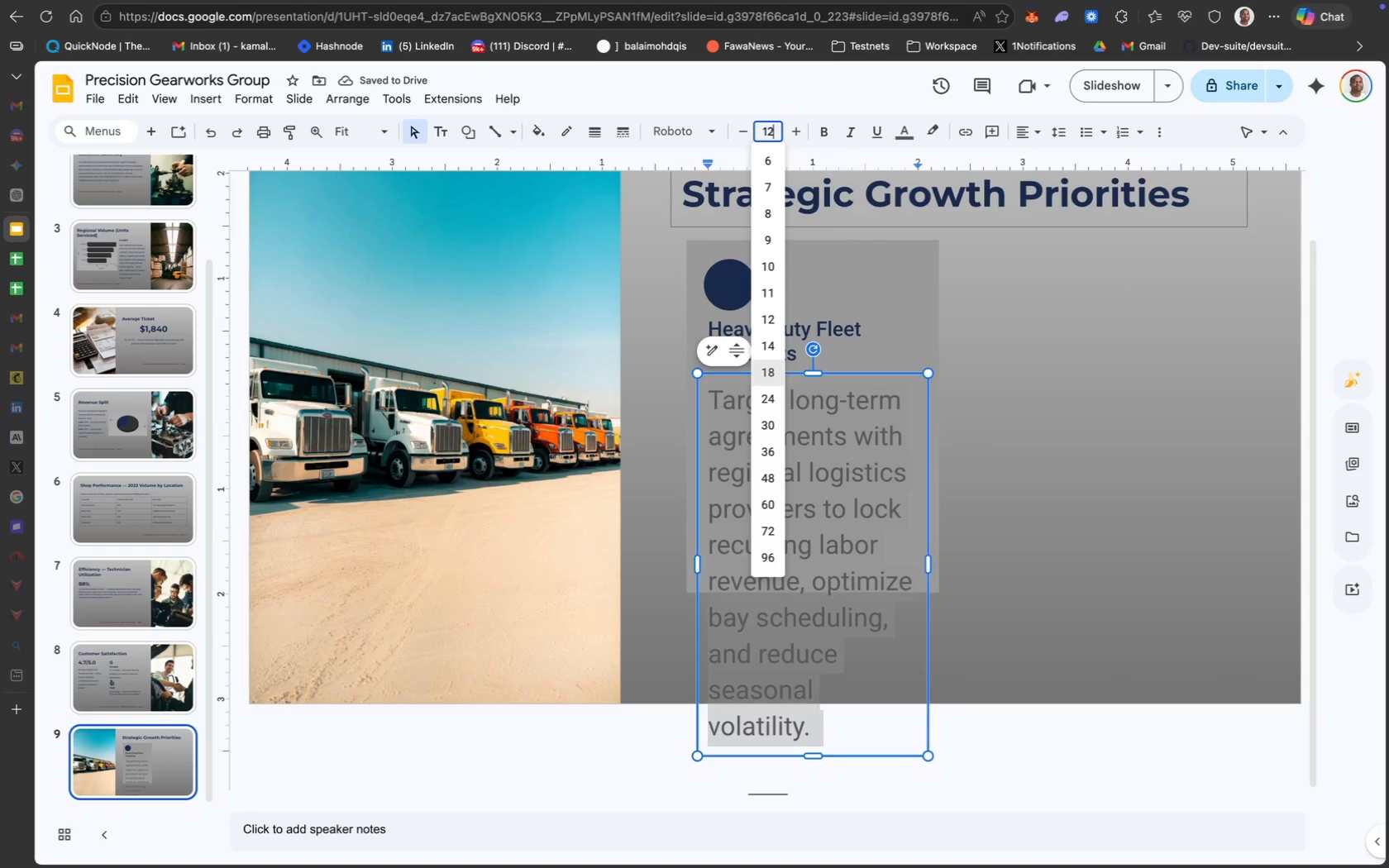 
key(Enter)
 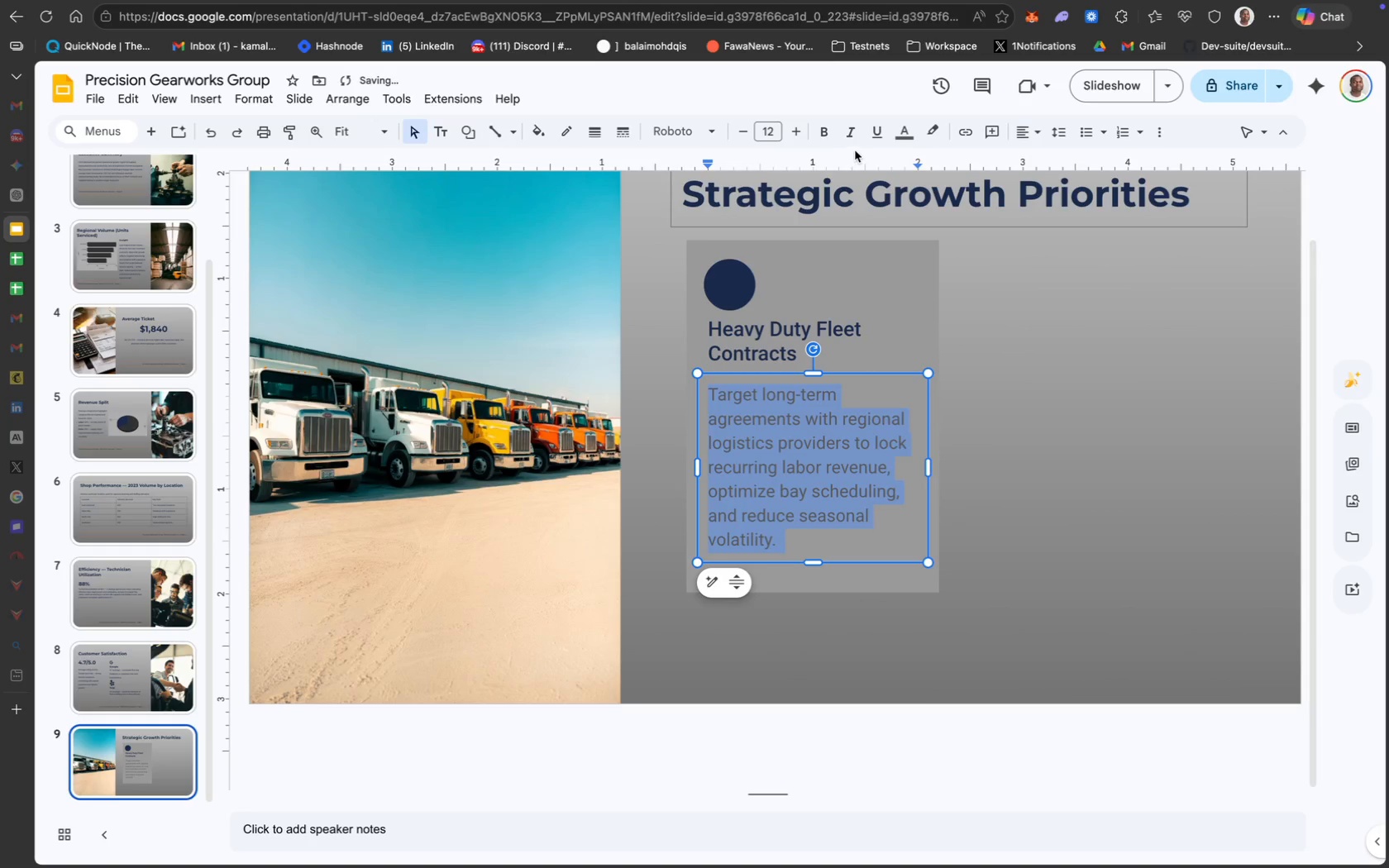 
left_click([900, 130])
 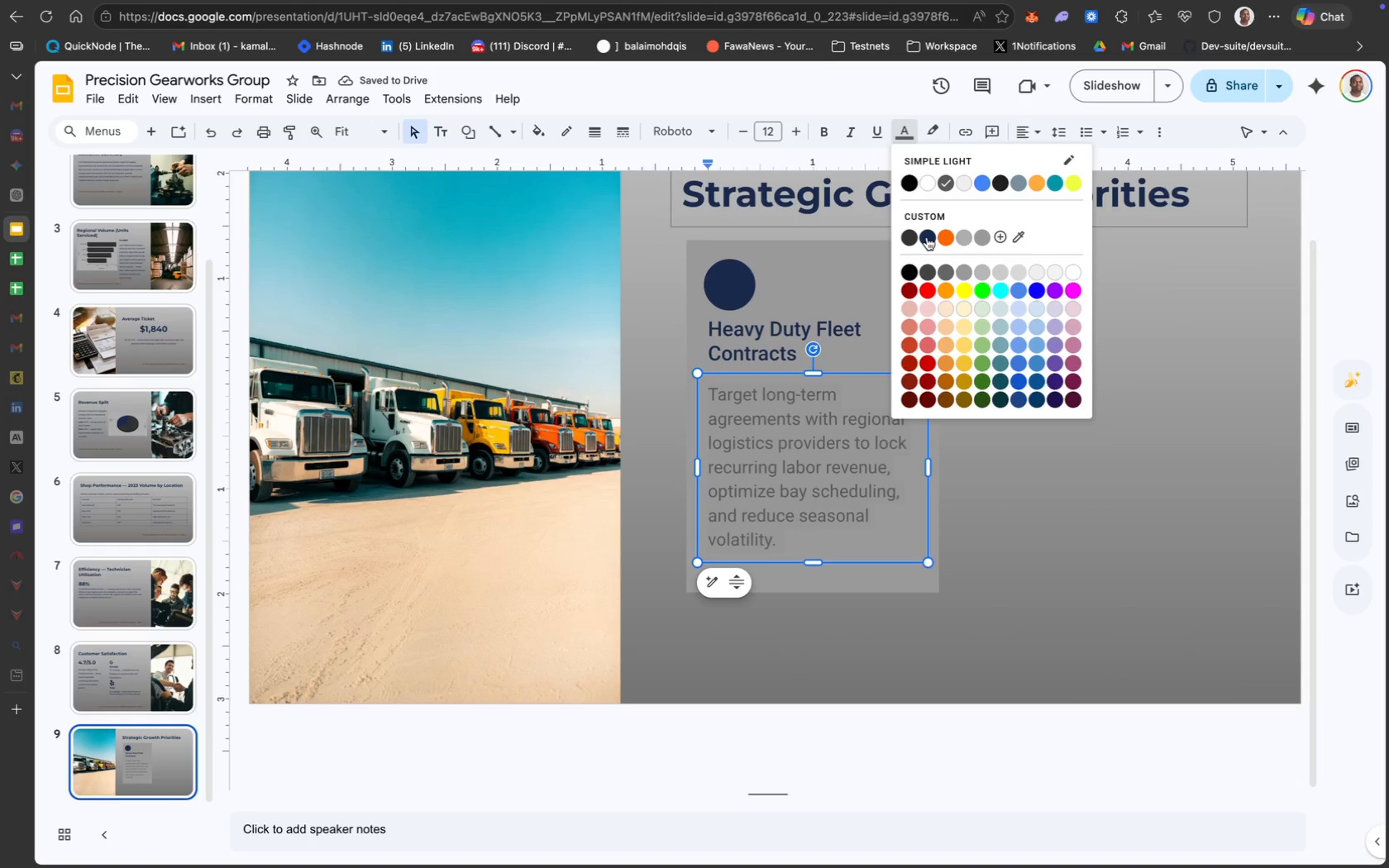 
left_click([927, 237])
 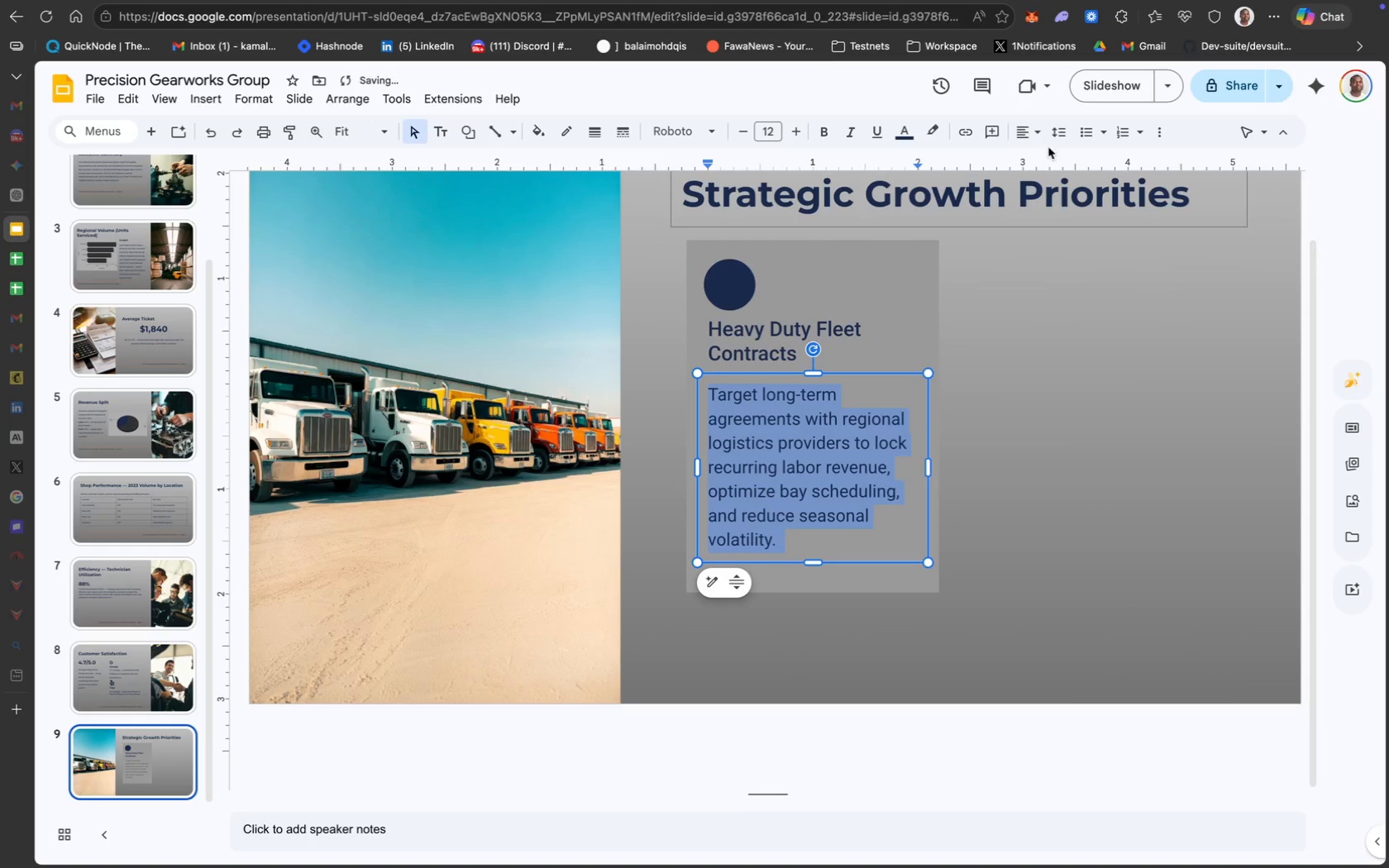 
left_click([1066, 133])
 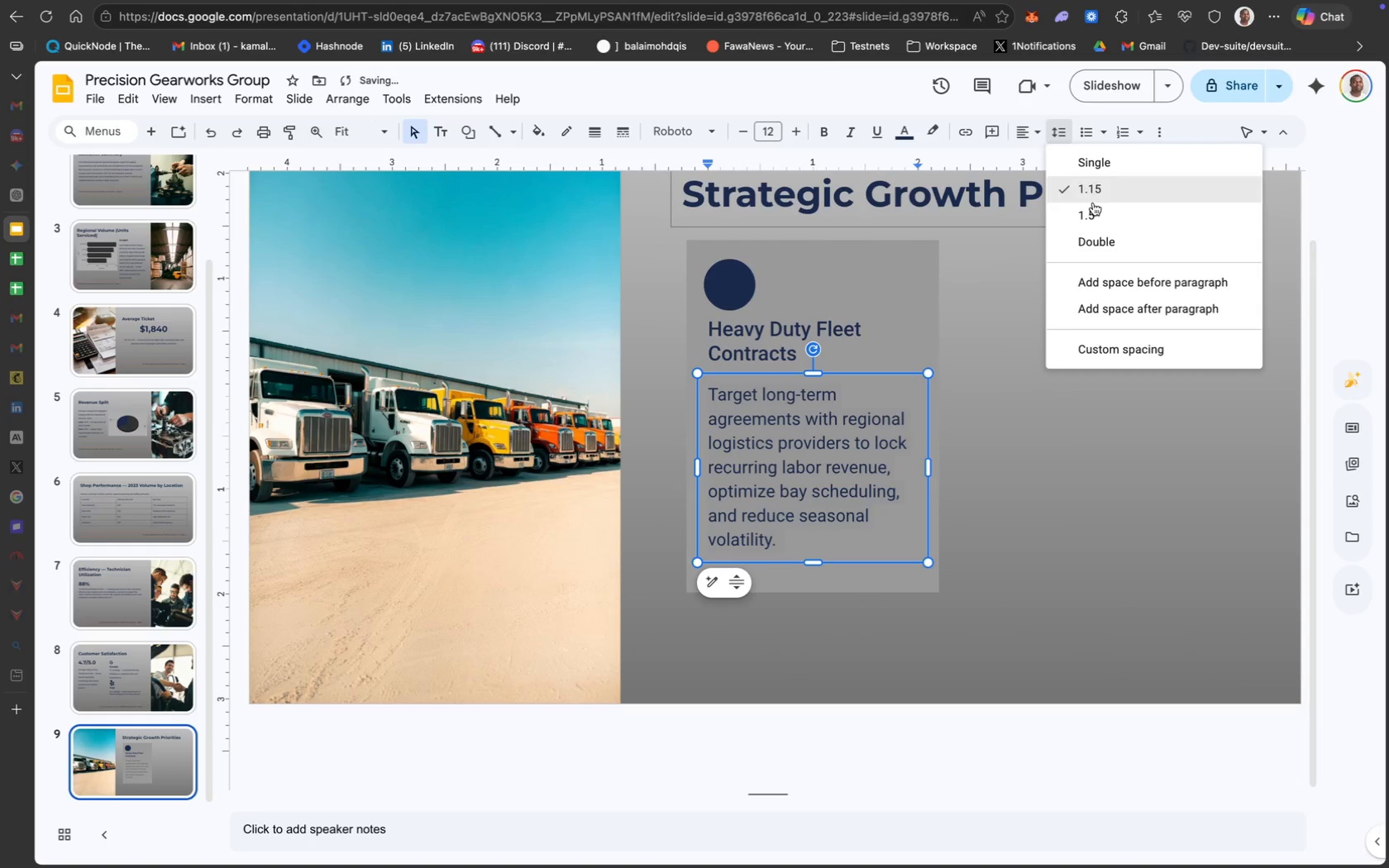 
left_click([1095, 204])
 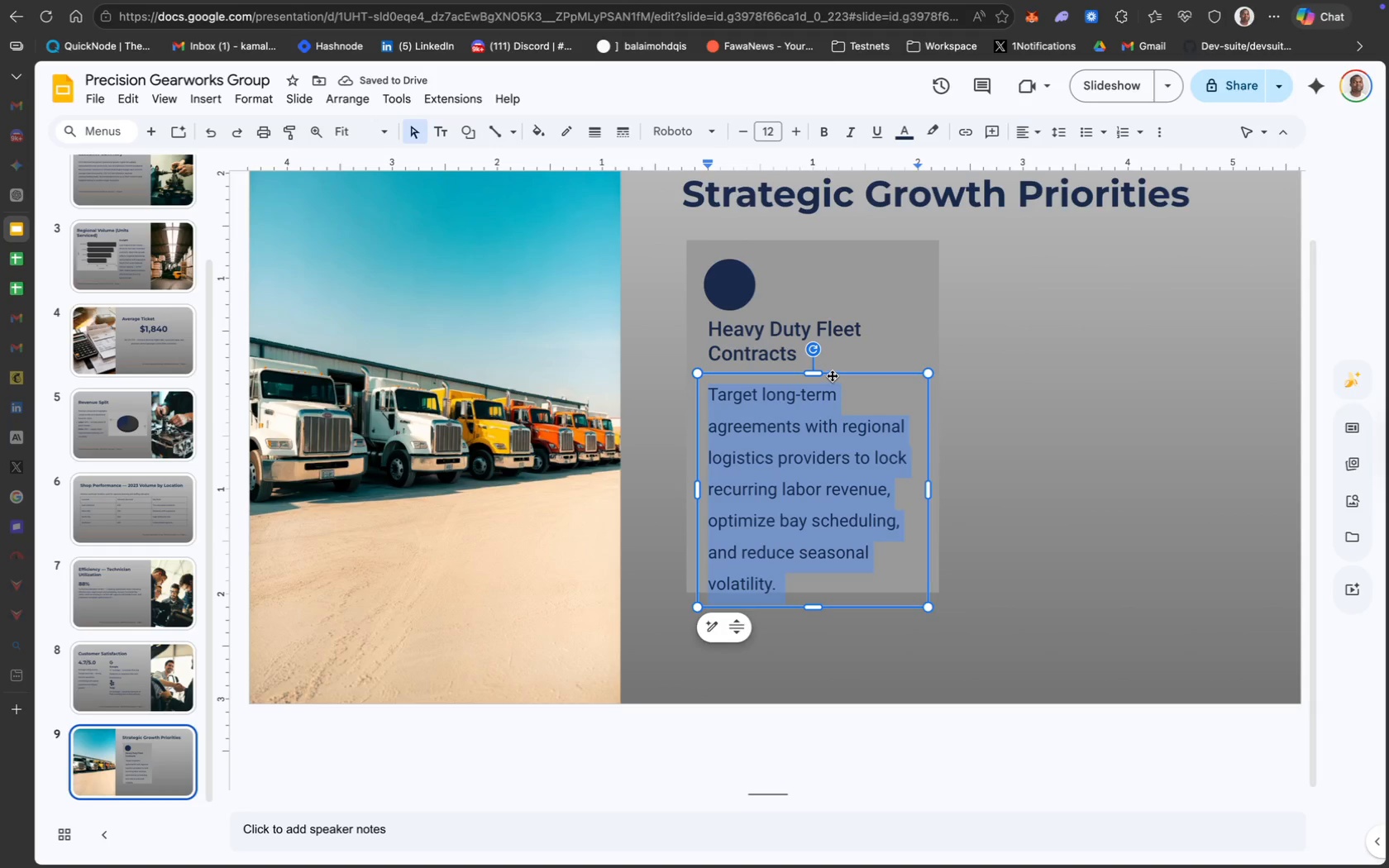 
wait(9.62)
 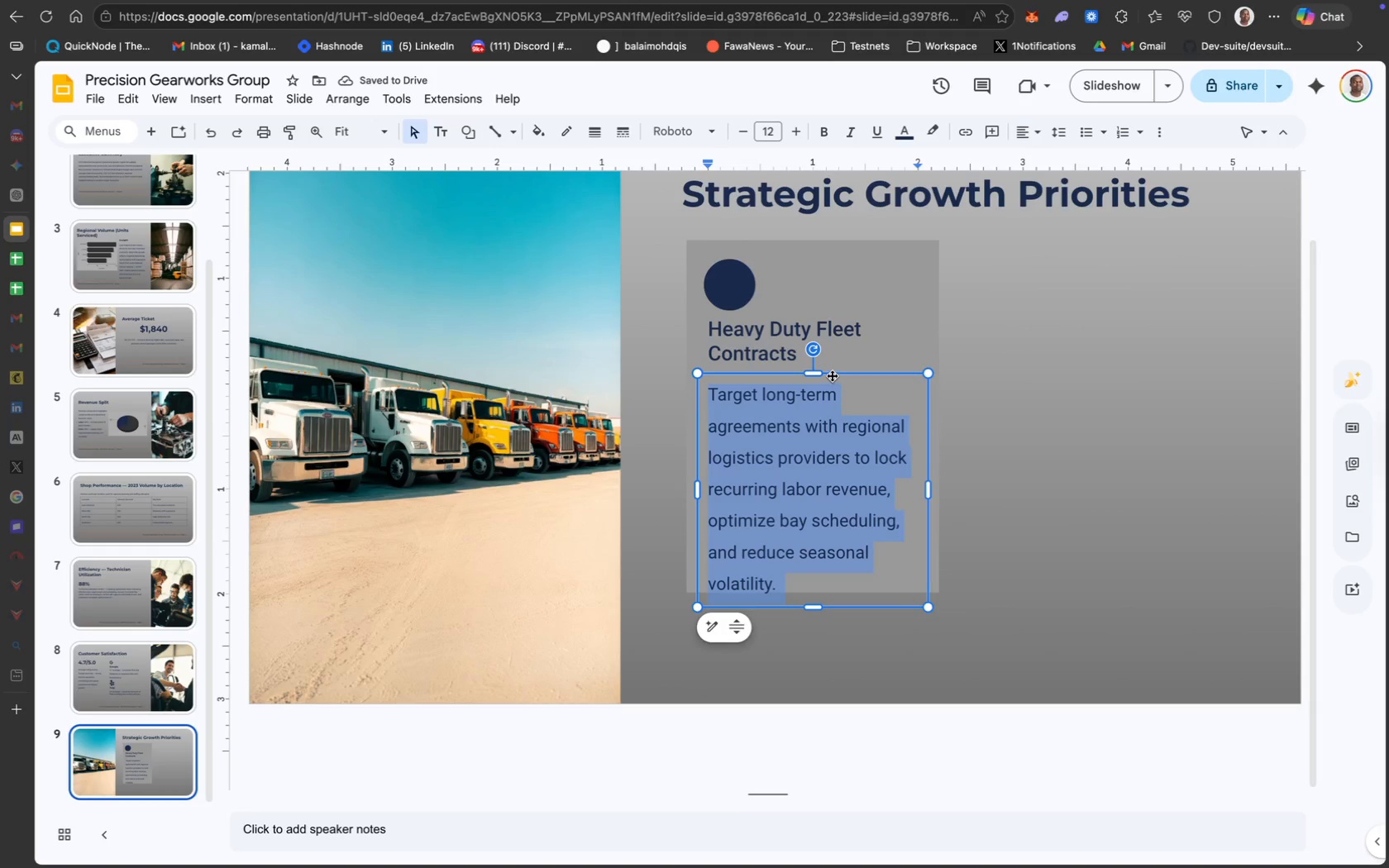 
left_click_drag(start_coordinate=[926, 486], to_coordinate=[935, 486])
 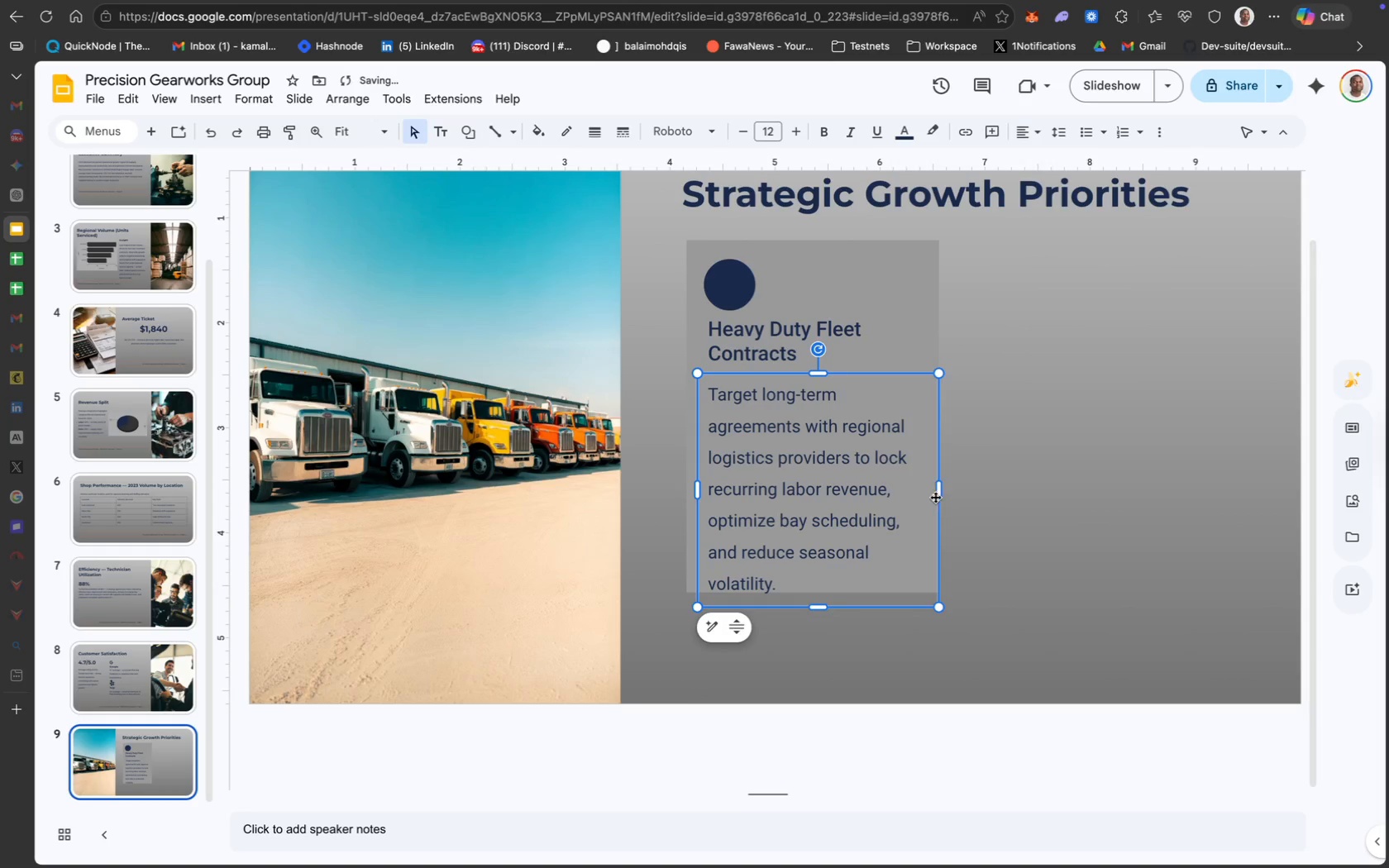 
left_click_drag(start_coordinate=[938, 493], to_coordinate=[955, 490])
 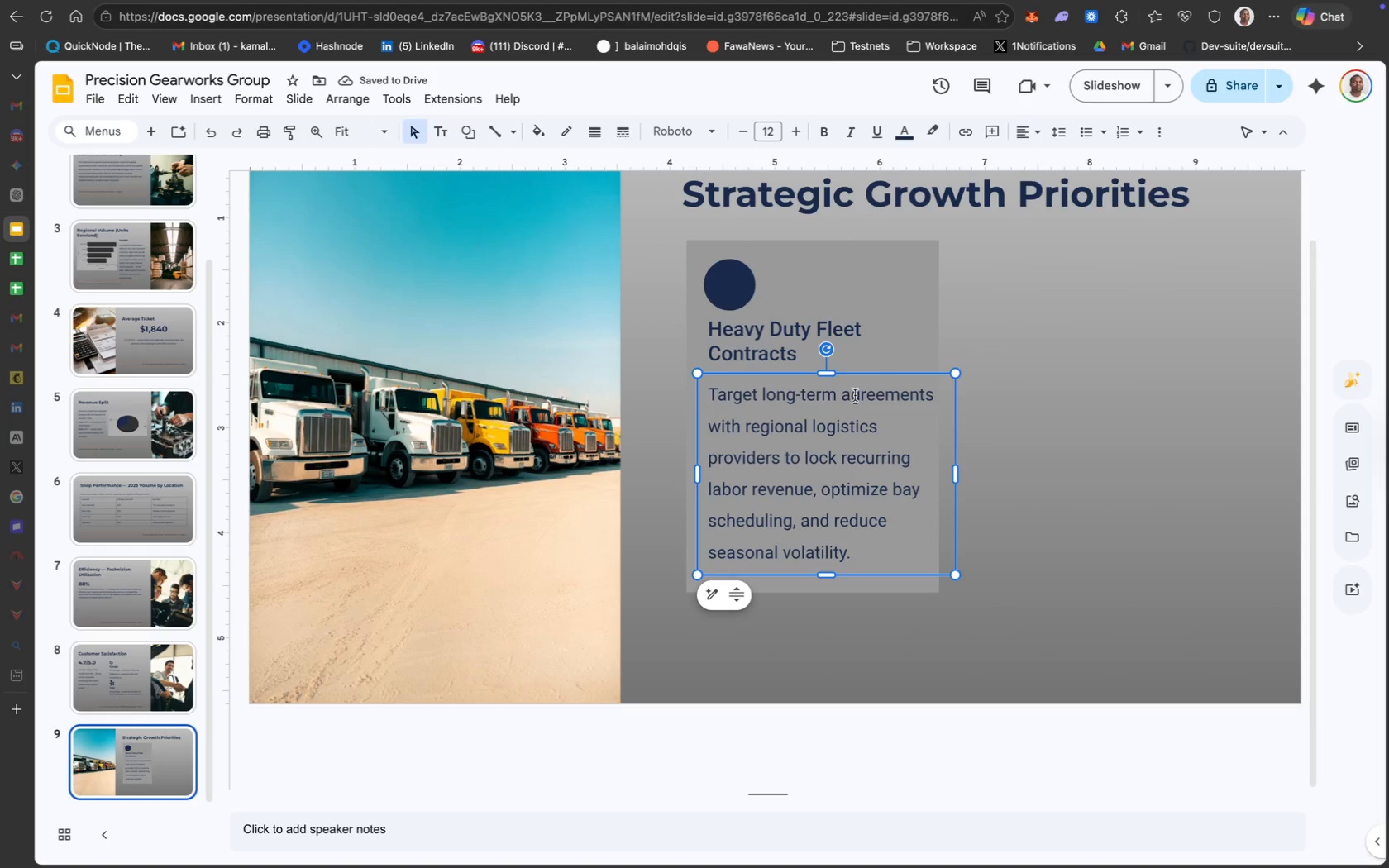 
left_click([879, 347])
 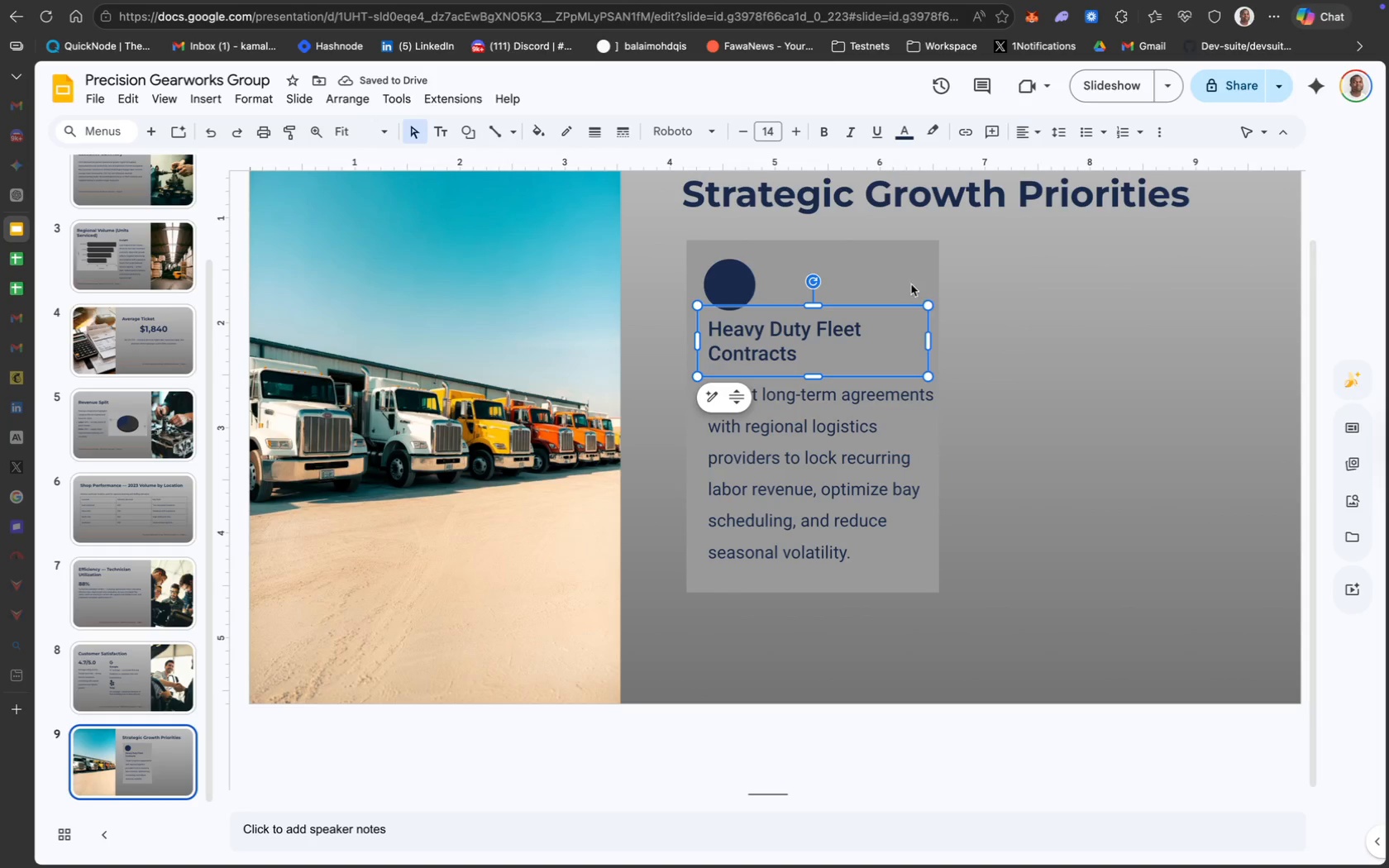 
left_click([911, 265])
 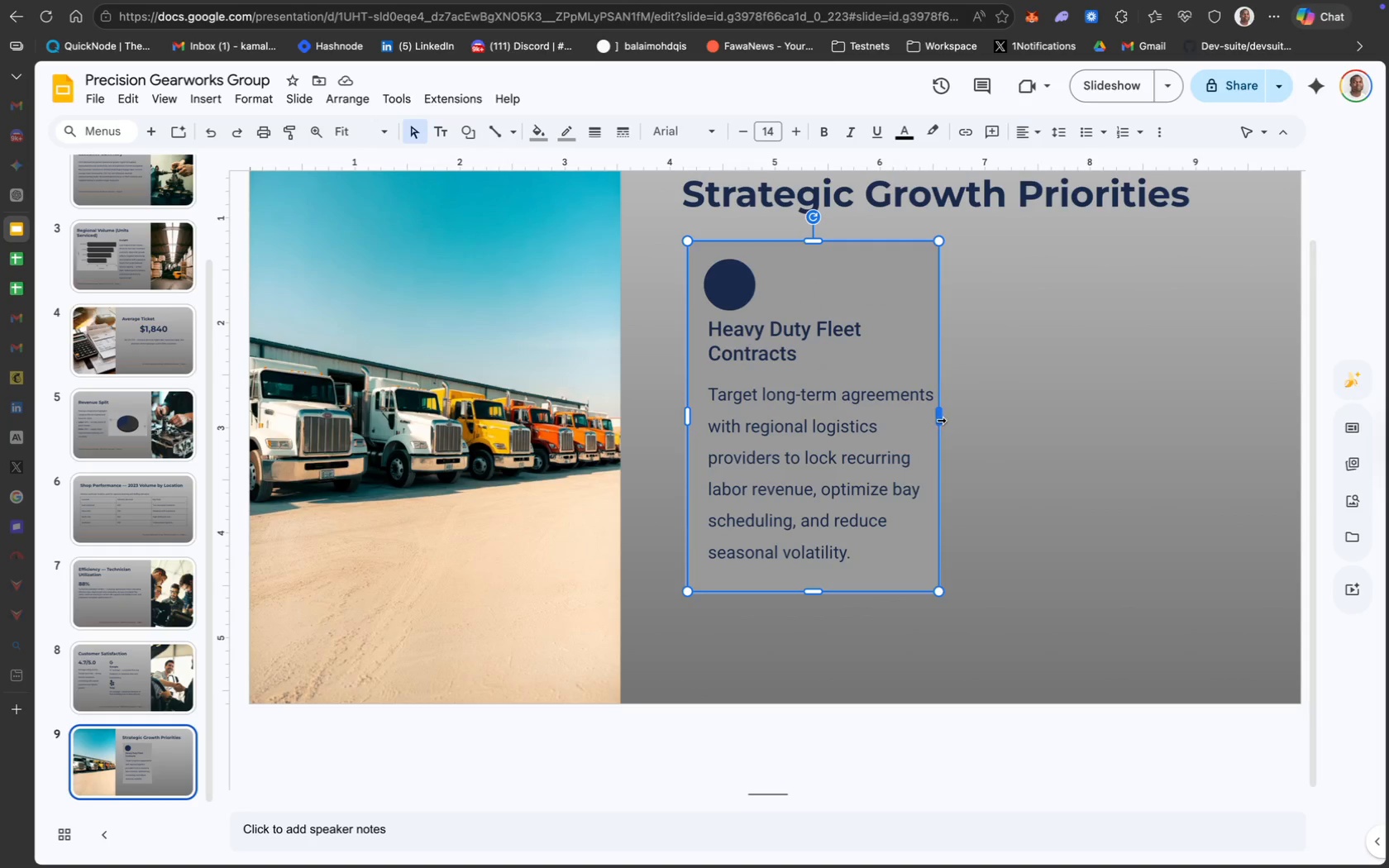 
left_click_drag(start_coordinate=[940, 417], to_coordinate=[965, 418])
 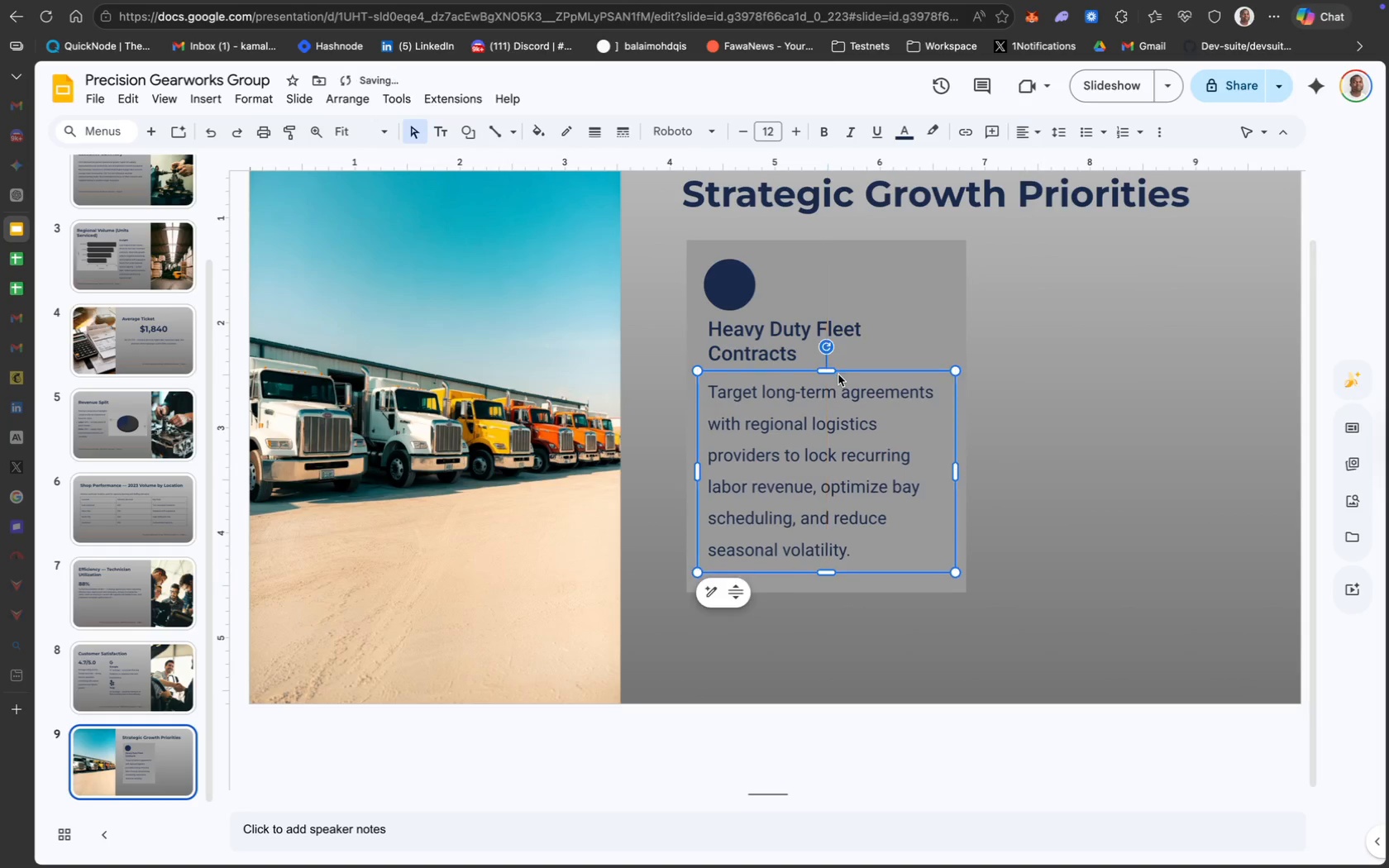 
wait(5.49)
 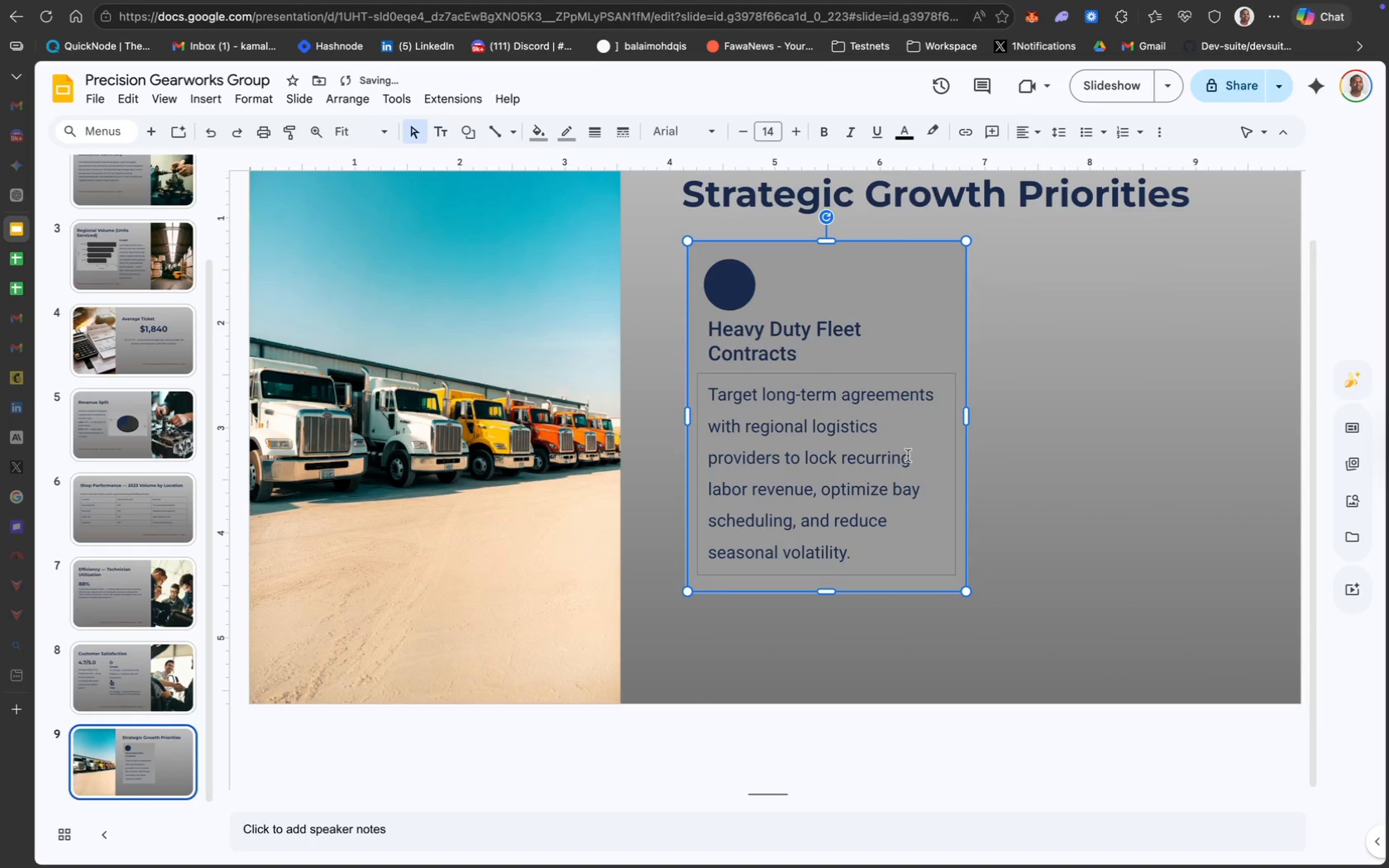 
hold_key(key=ShiftLeft, duration=1.31)
left_click([813, 339])
 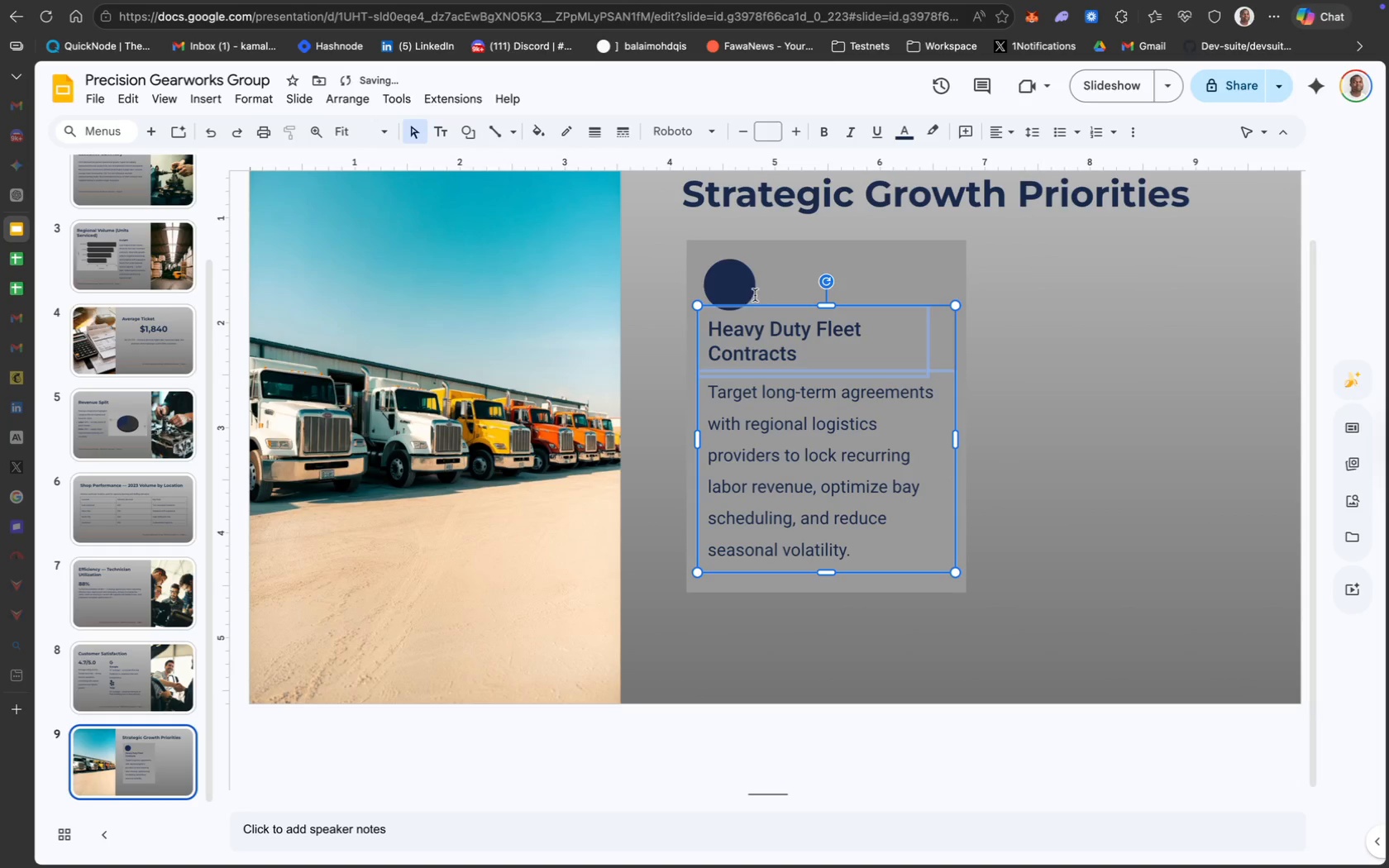 
left_click([746, 293])
 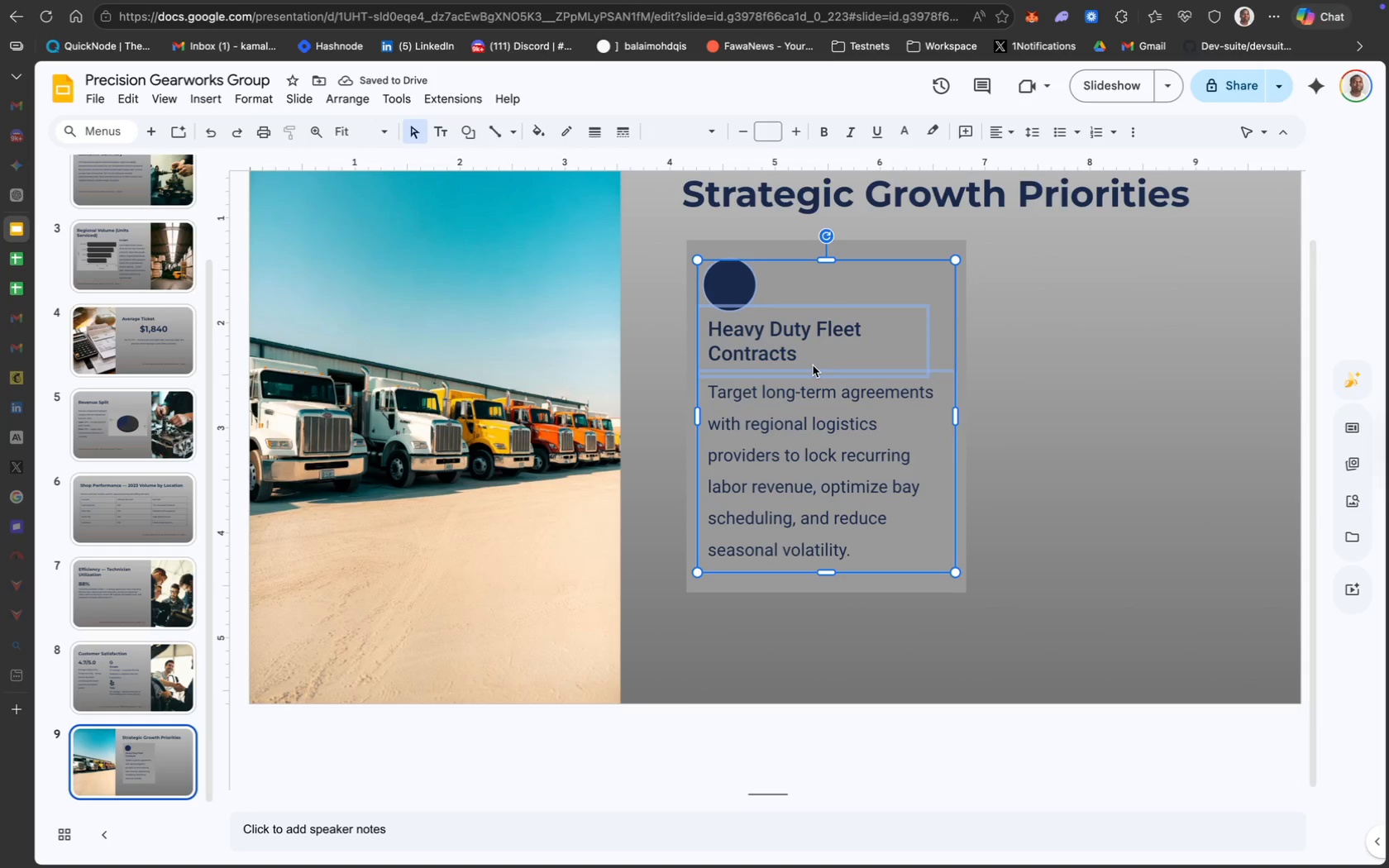 
left_click_drag(start_coordinate=[814, 367], to_coordinate=[819, 367])
 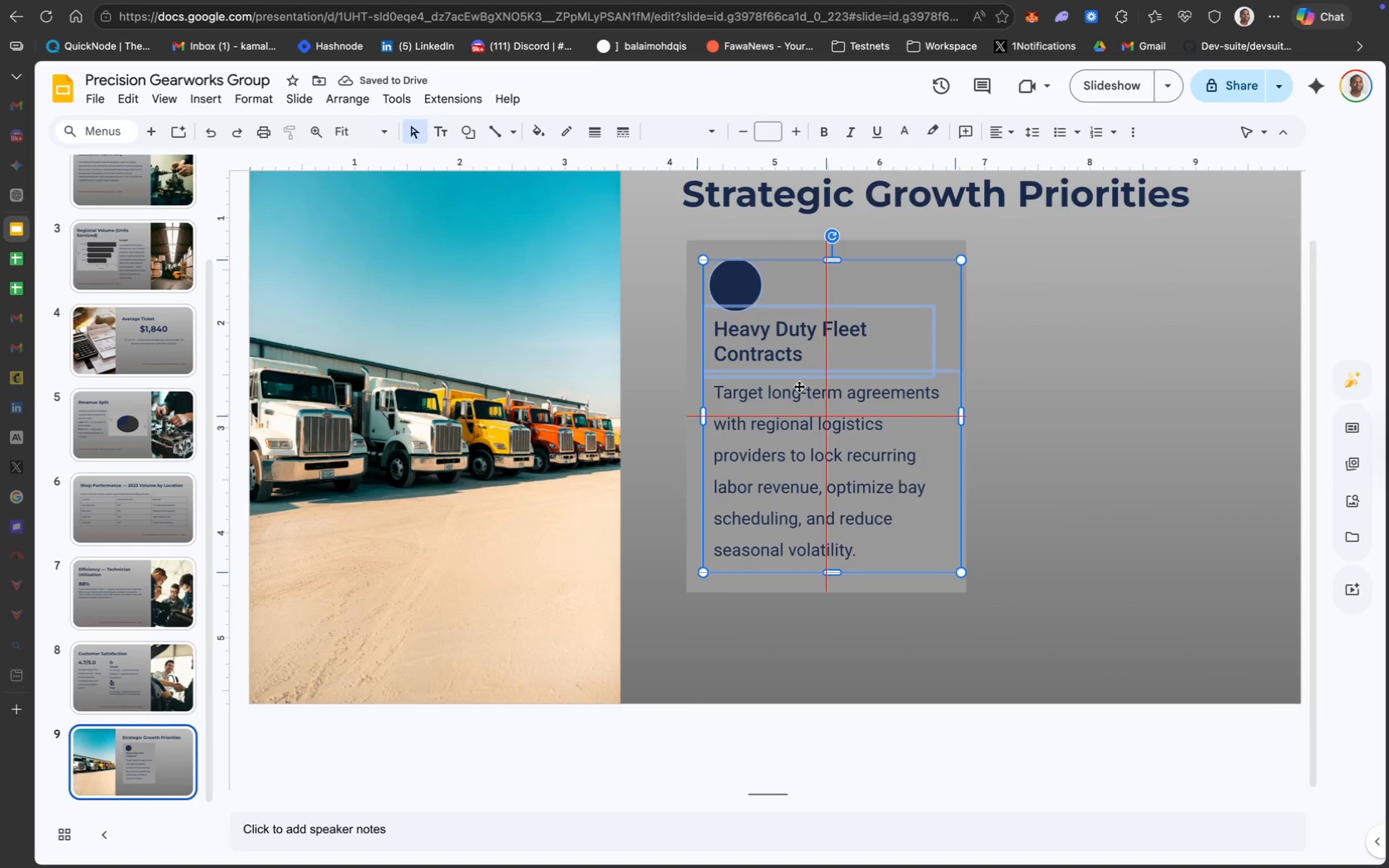 
wait(5.48)
 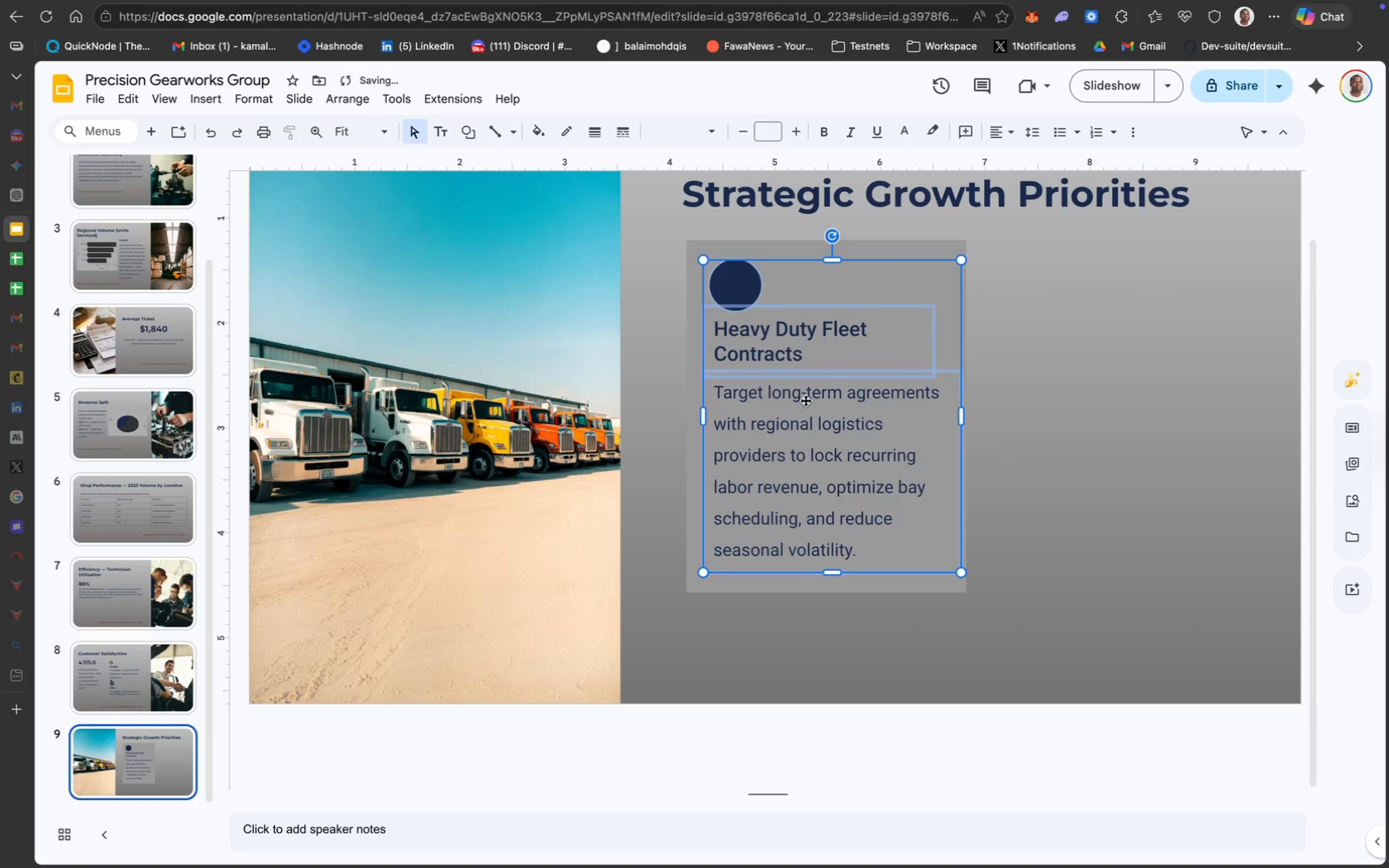 
left_click([1040, 423])
 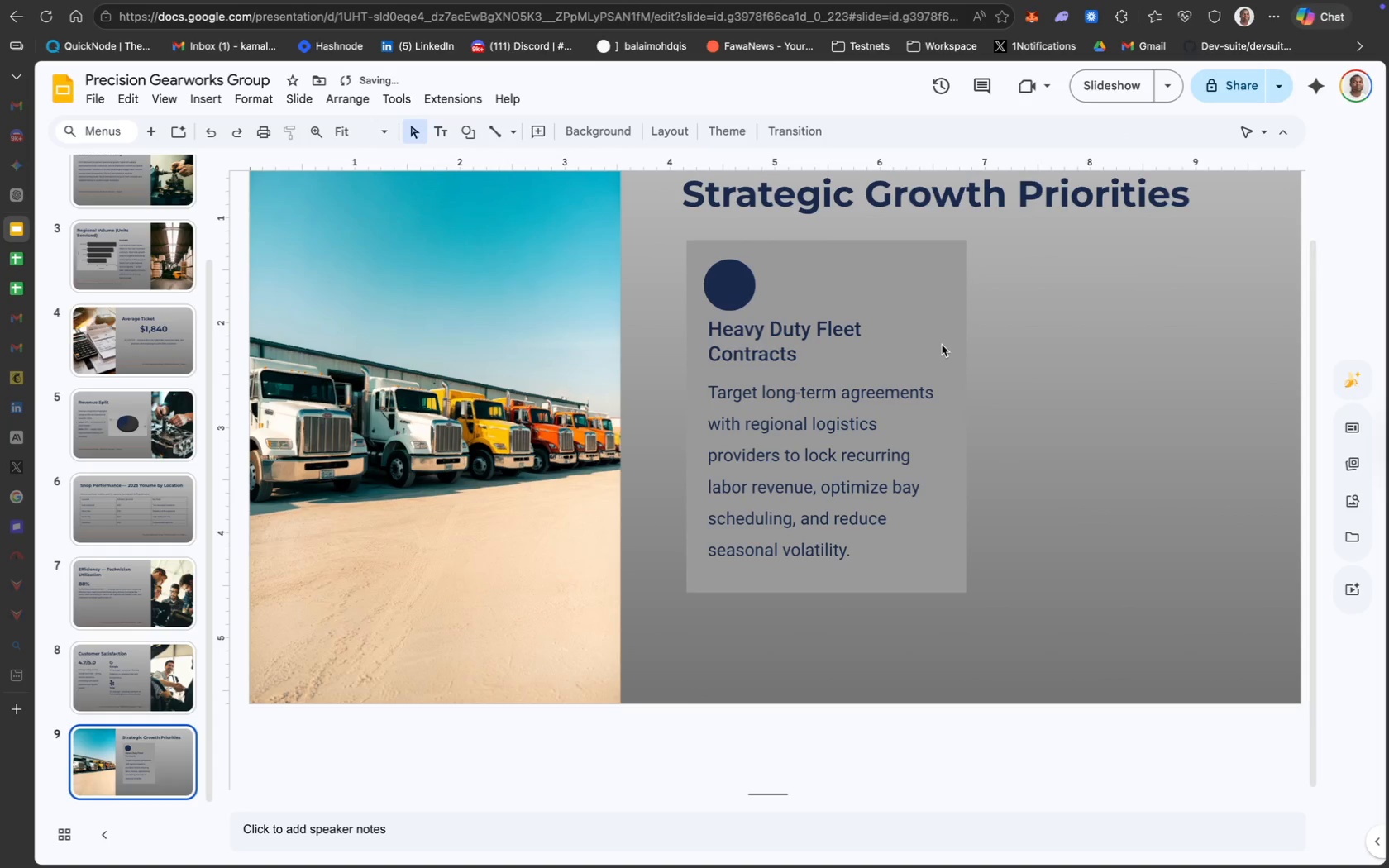 
scroll: coordinate [942, 345], scroll_direction: up, amount: 24.0
 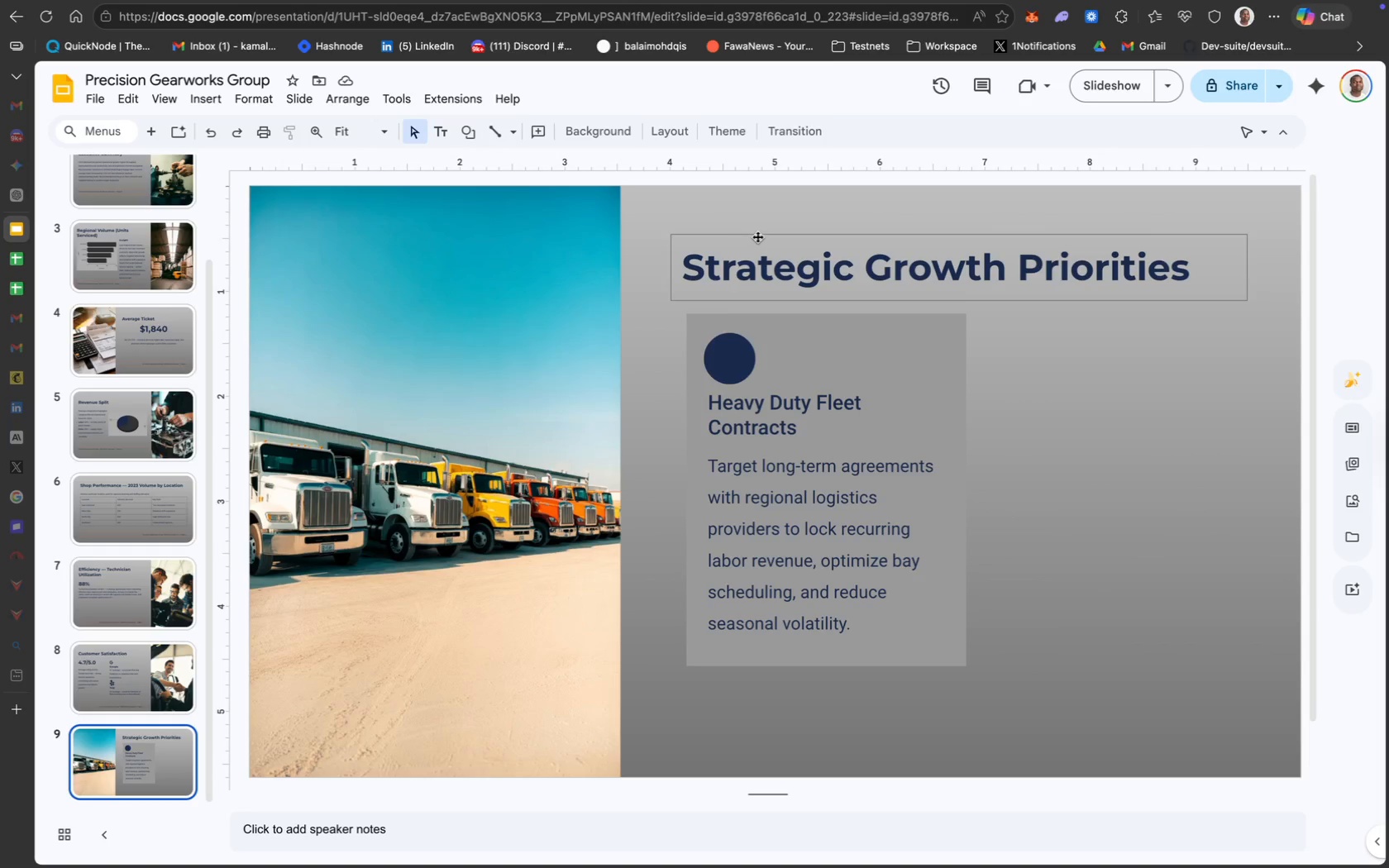 
wait(6.73)
 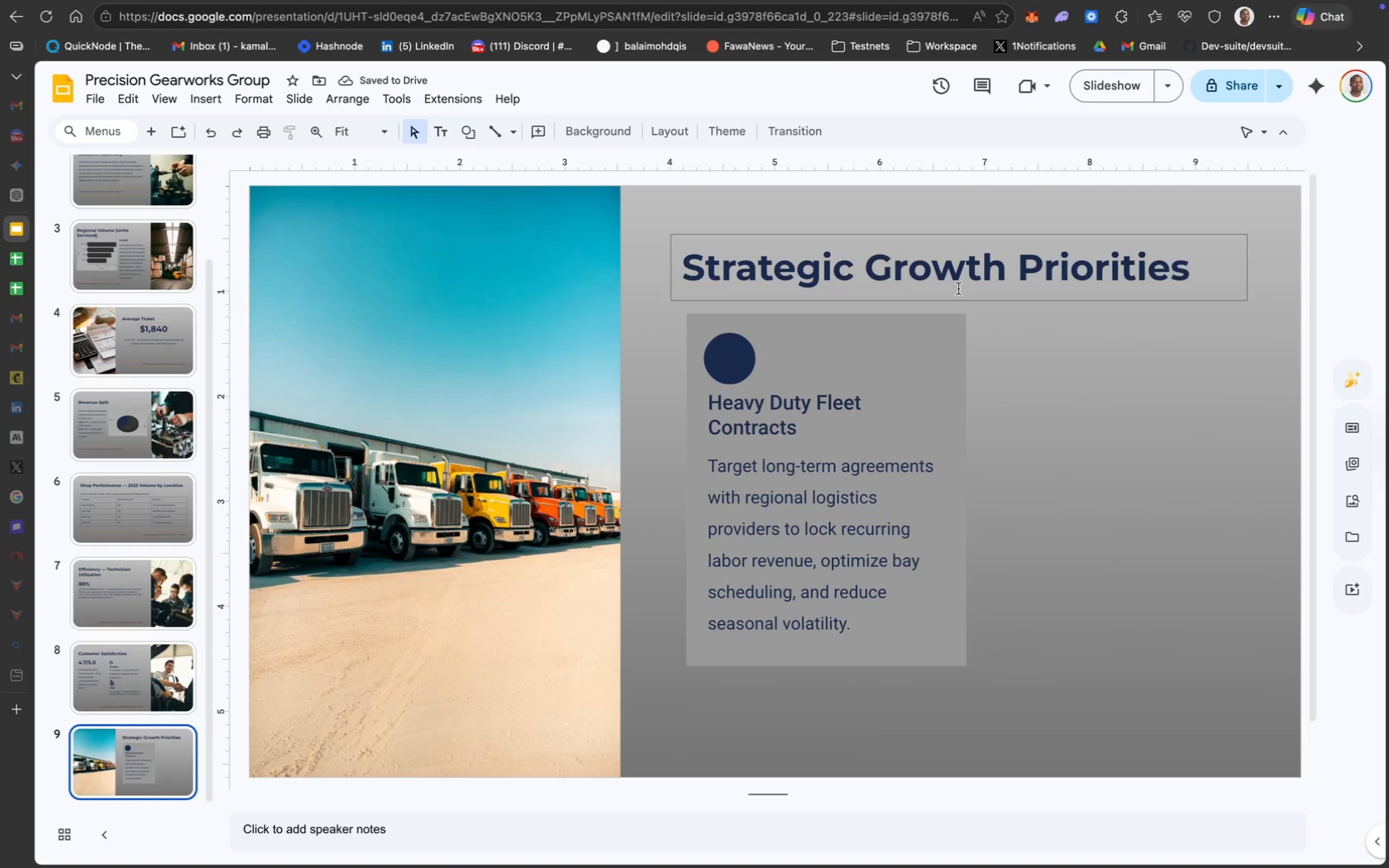 
left_click_drag(start_coordinate=[1052, 694], to_coordinate=[697, 227])
 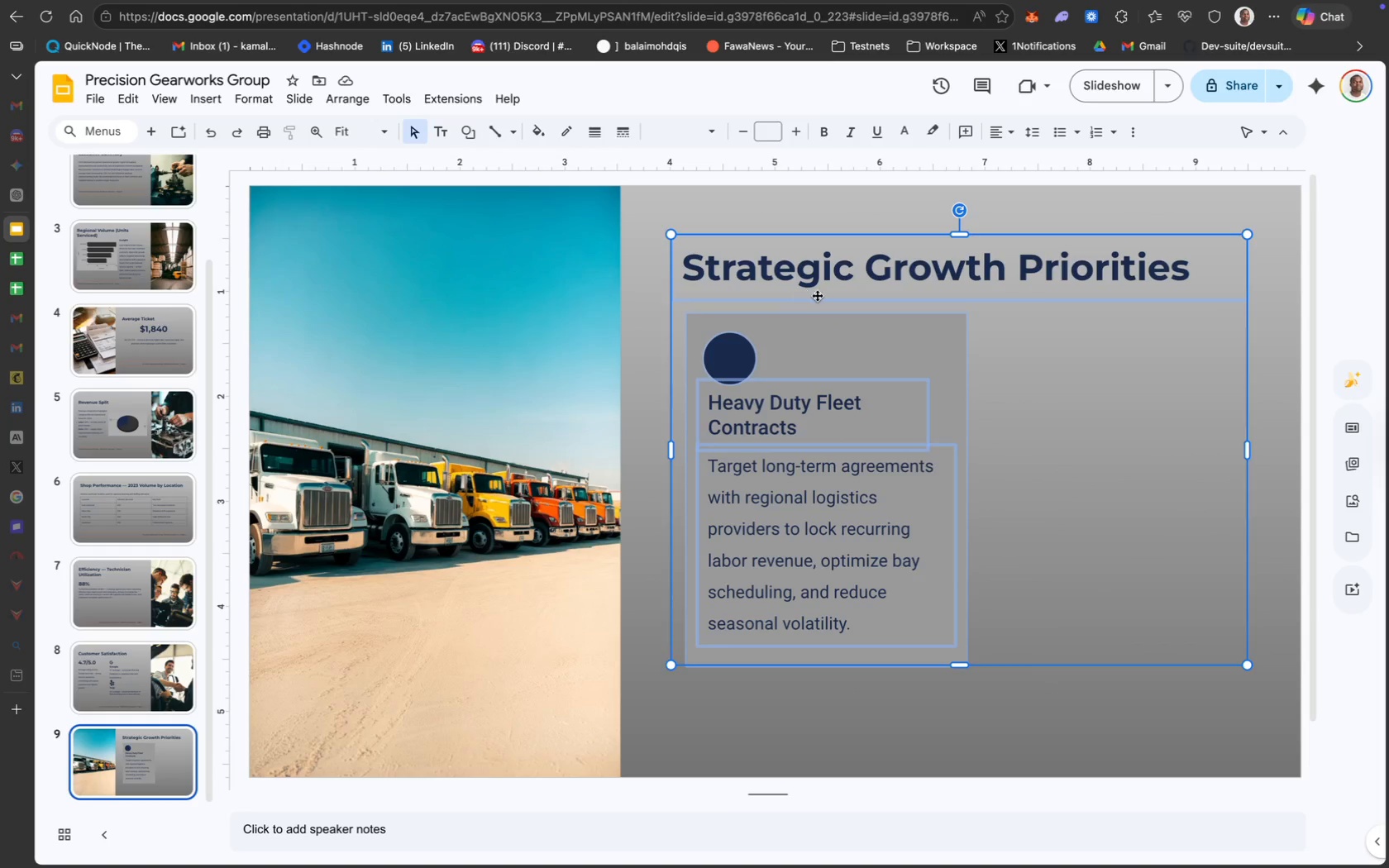 
left_click_drag(start_coordinate=[819, 298], to_coordinate=[791, 298])
 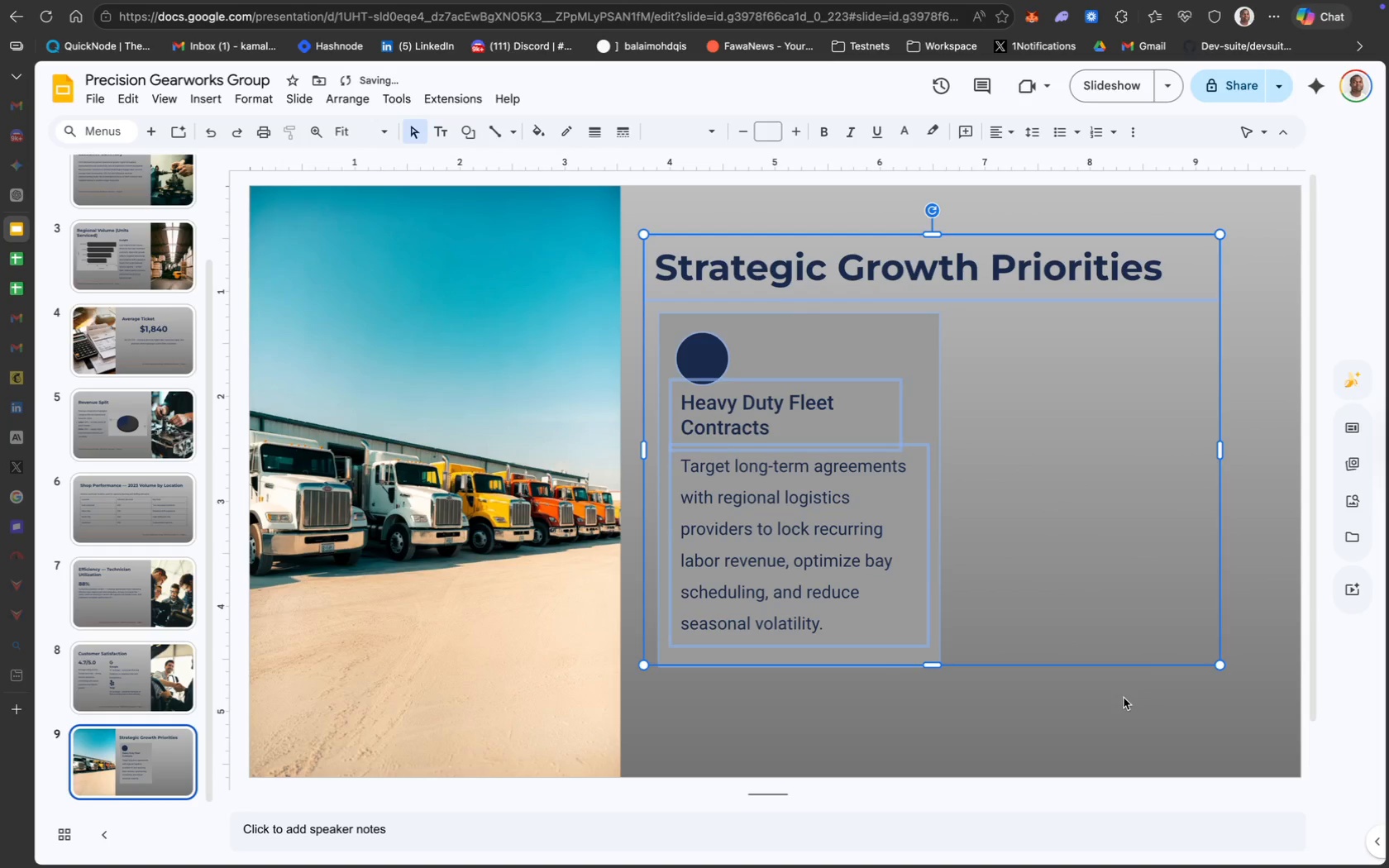 
left_click([1107, 701])
 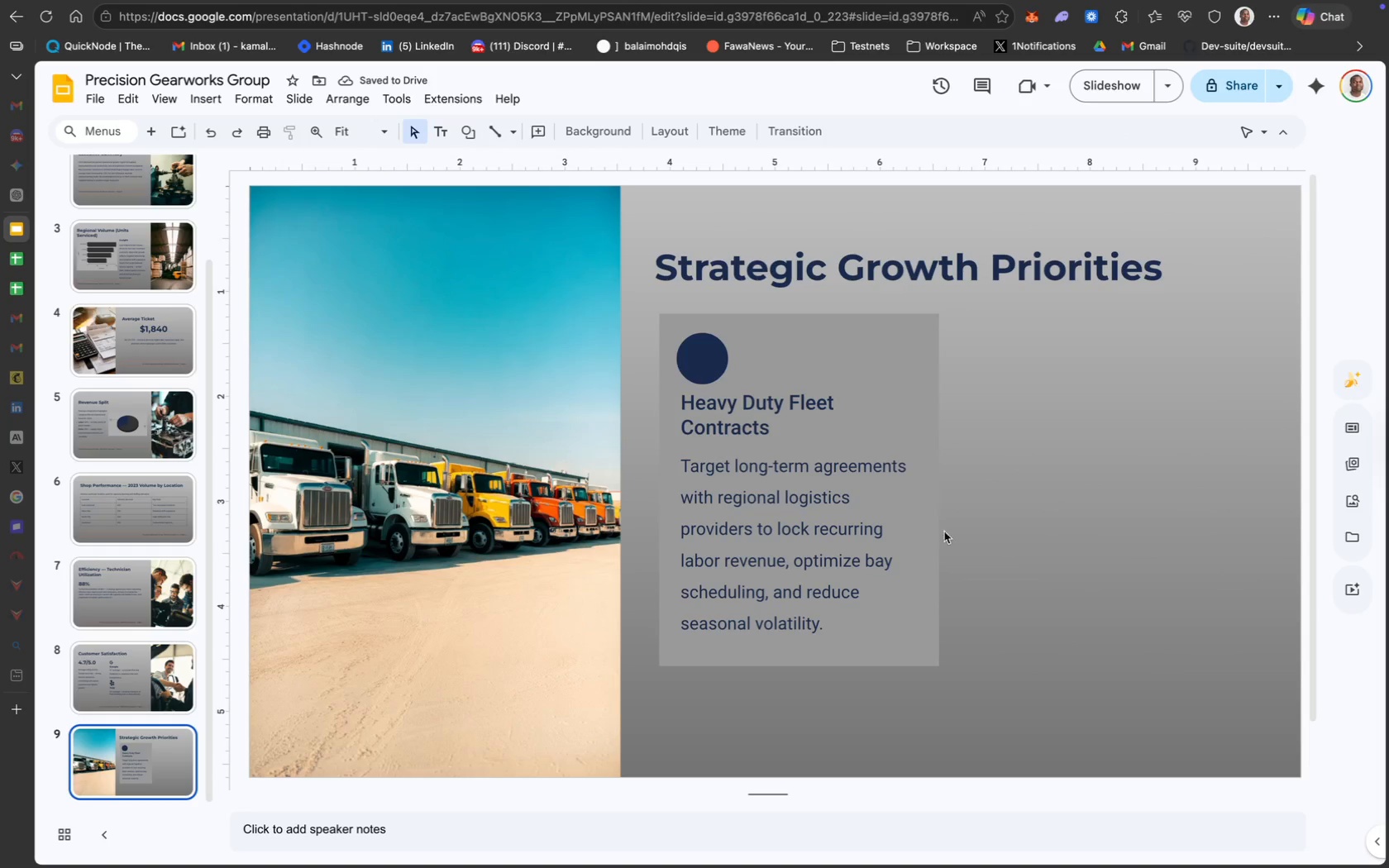 
left_click_drag(start_coordinate=[1010, 627], to_coordinate=[668, 355])
 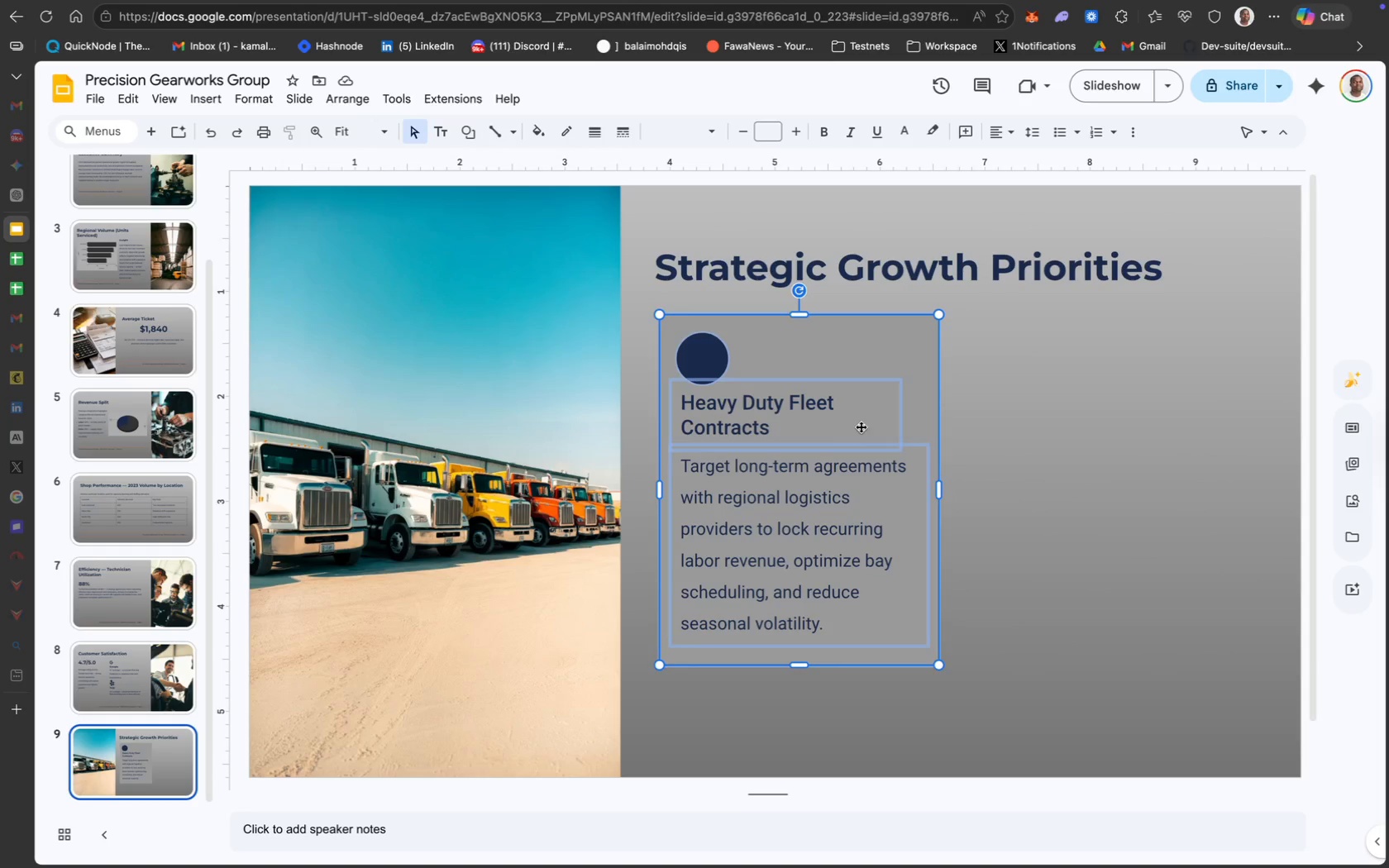 
key(Meta+D)
 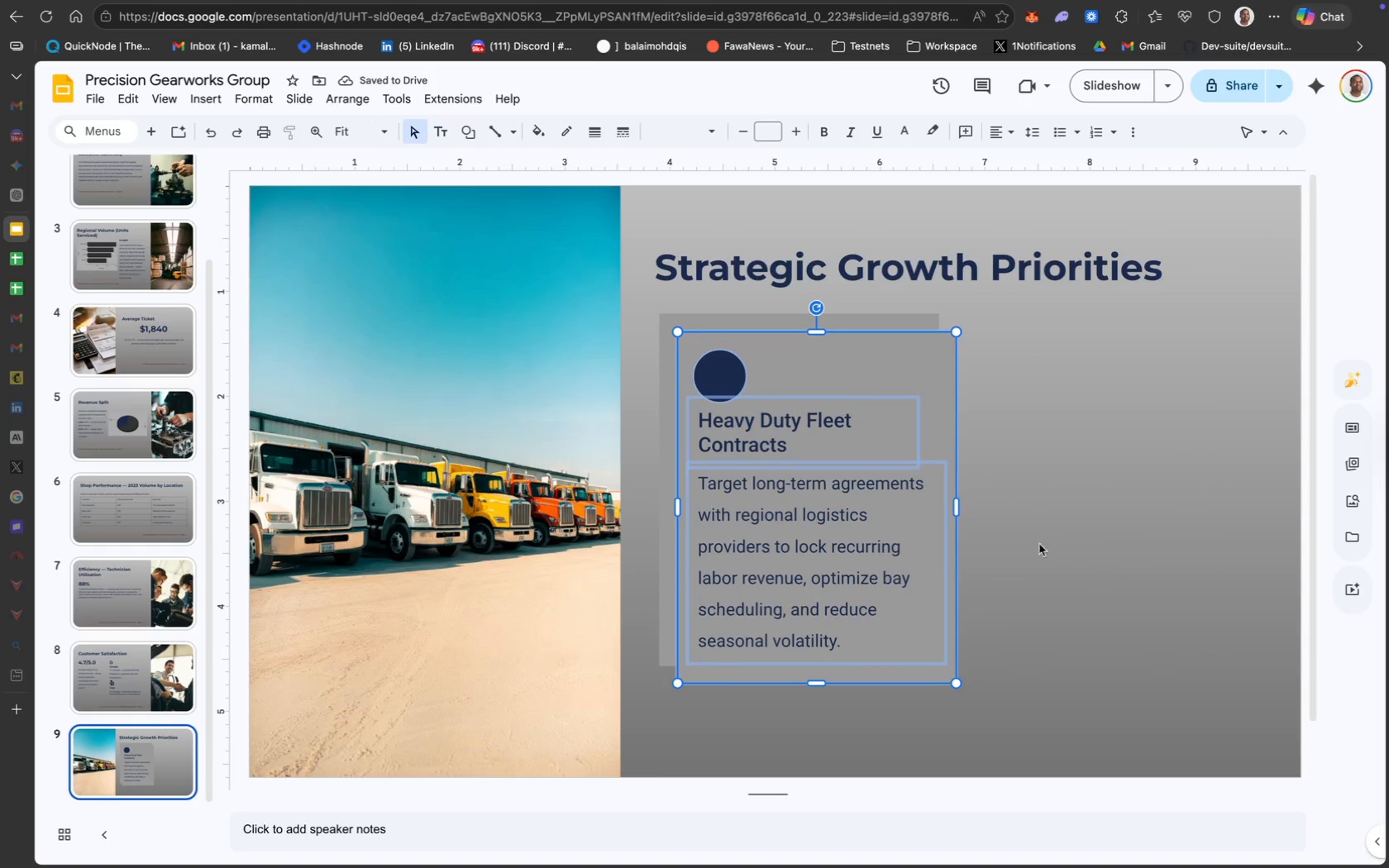 
left_click_drag(start_coordinate=[904, 570], to_coordinate=[1196, 550])
 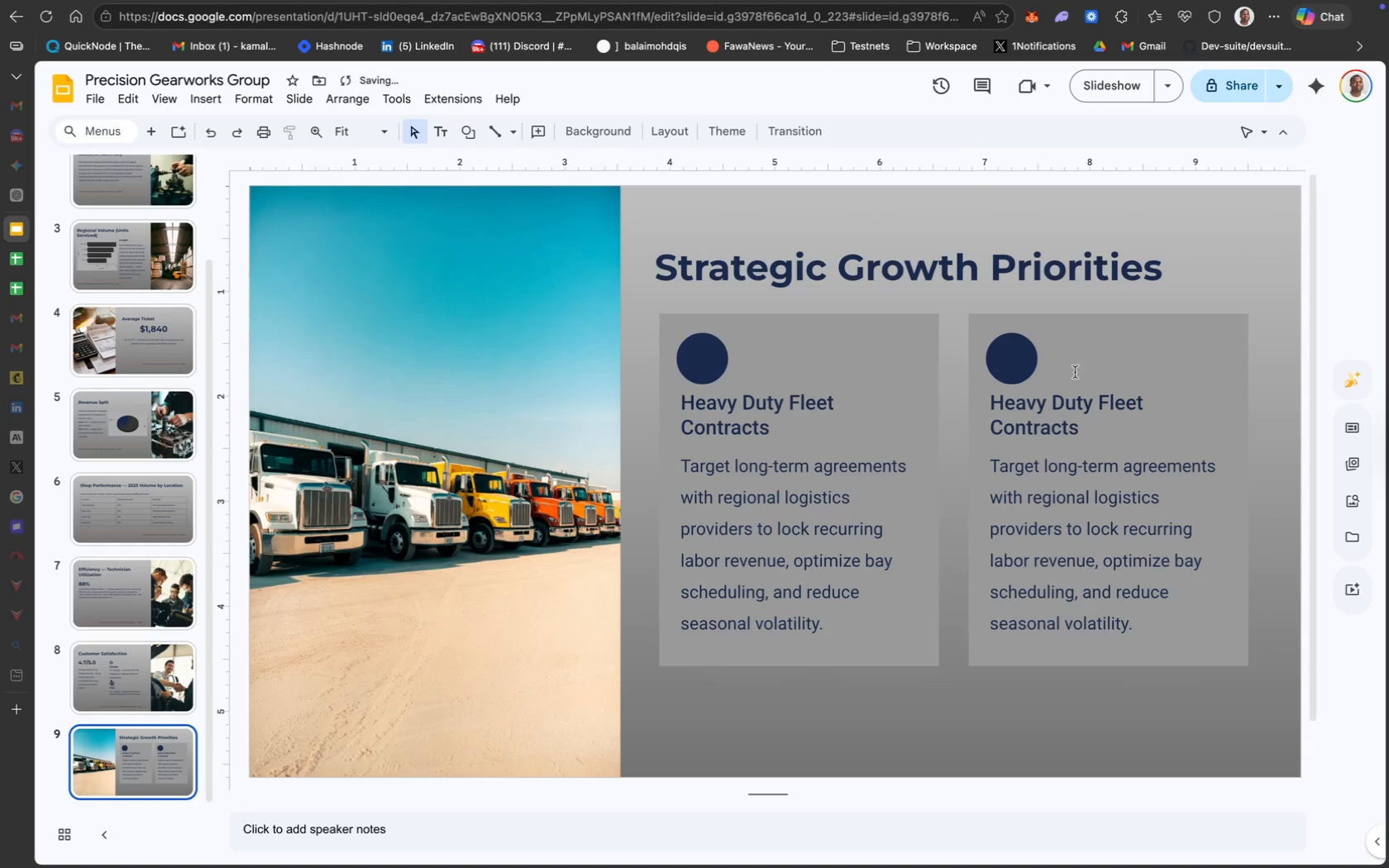 
left_click([1057, 419])
 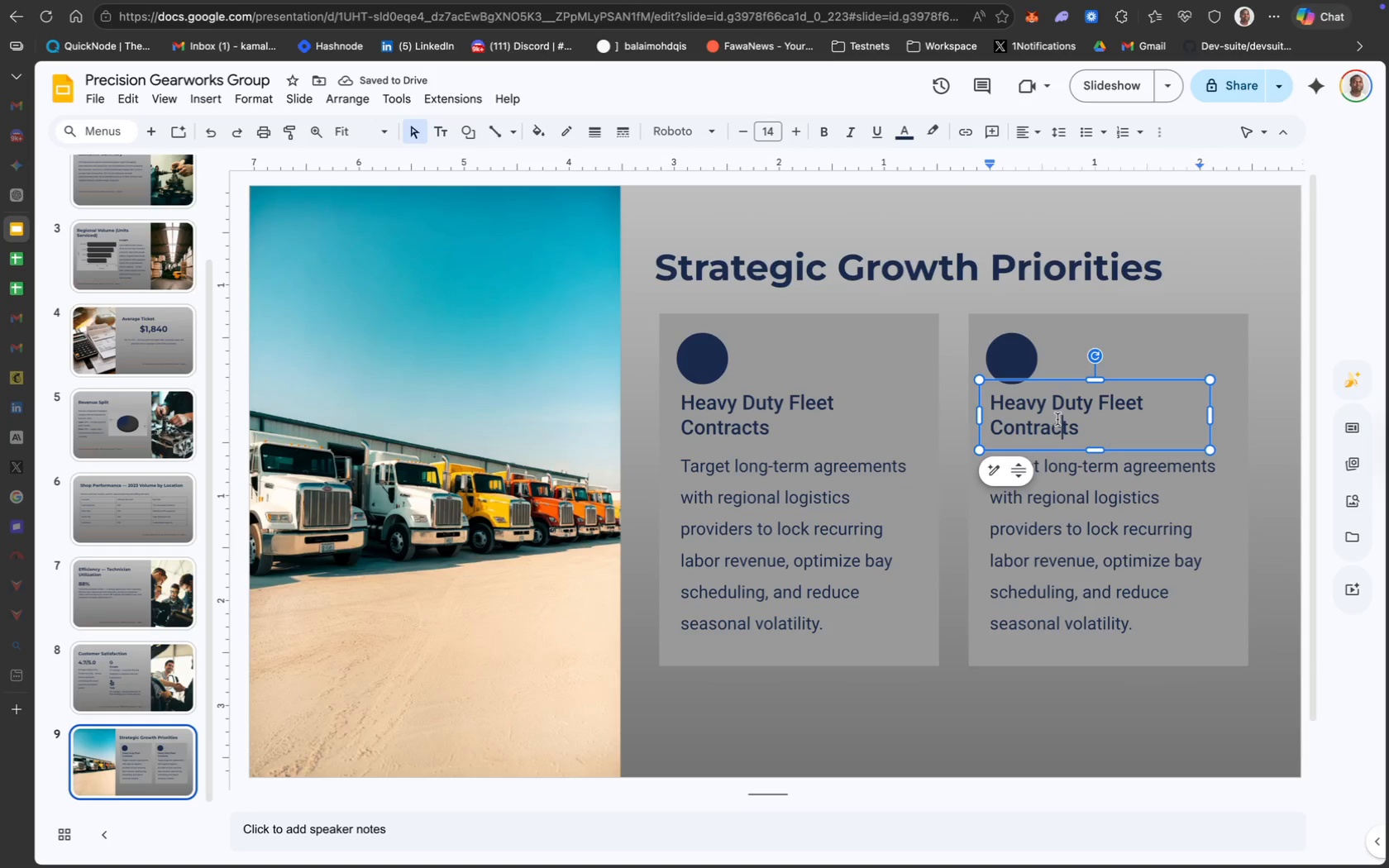 
key(Meta+A)
 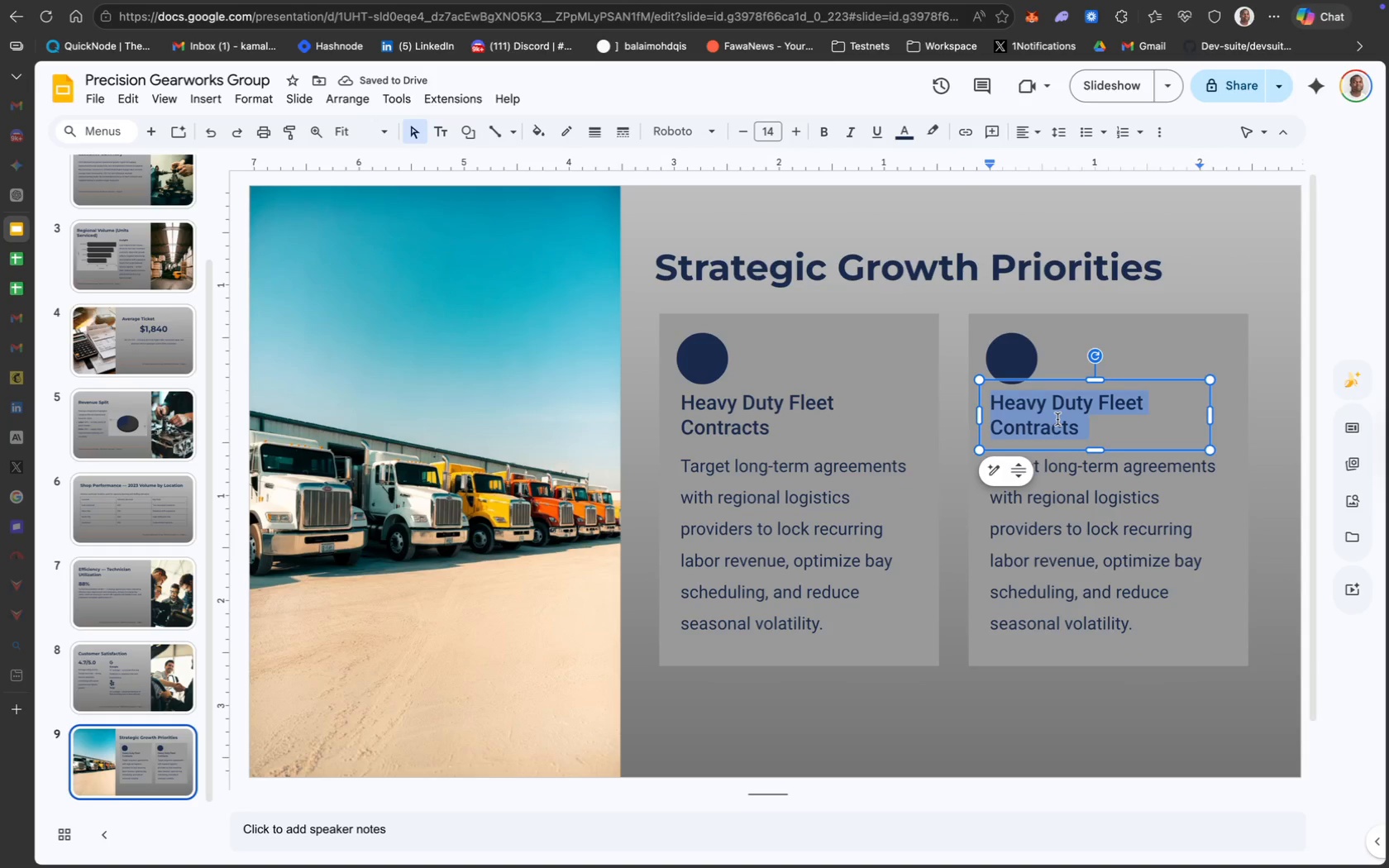 
type(Electric Drivetrain Training)
 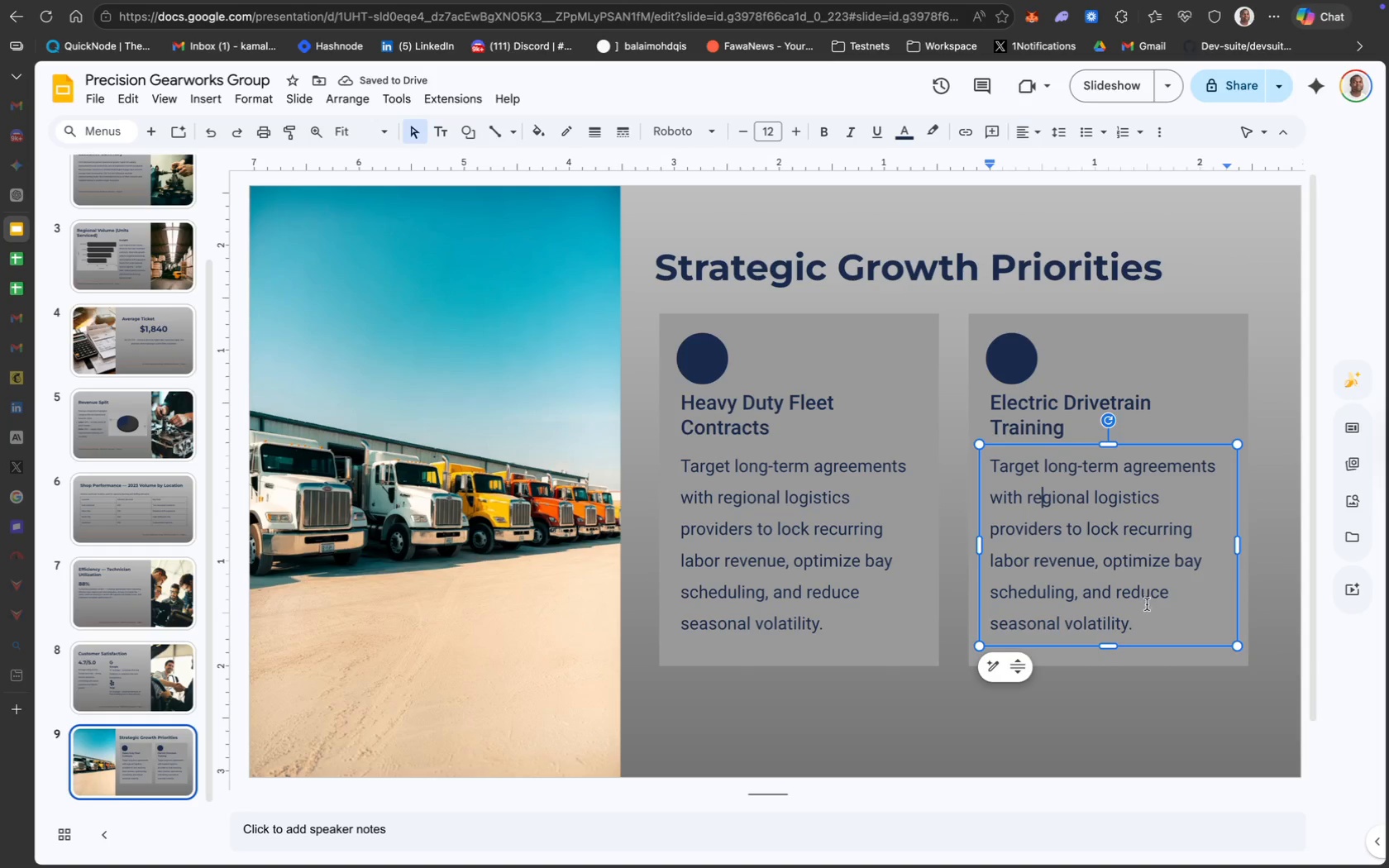 
wait(7.03)
 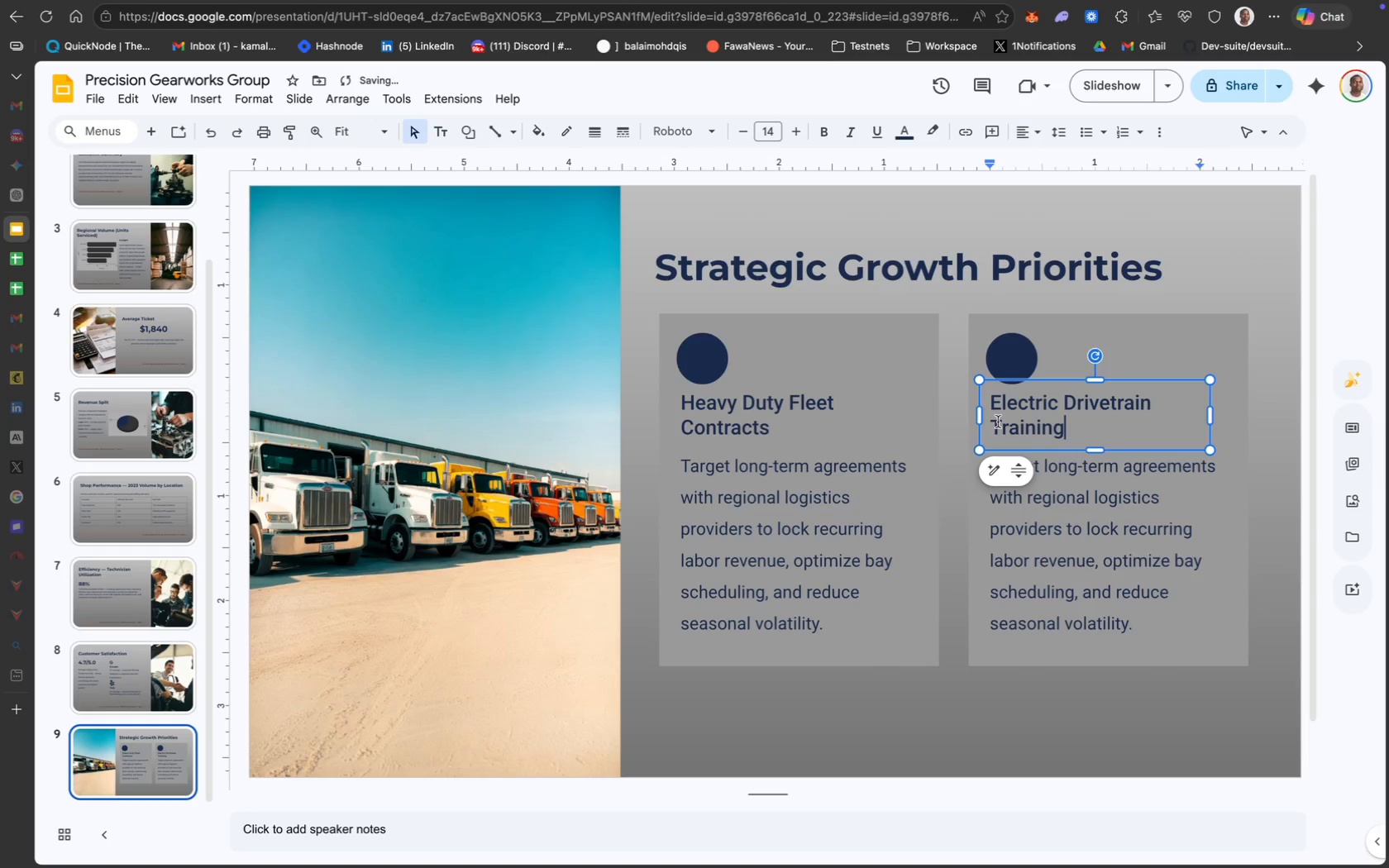 
hold_key(key=CapsLock, duration=30.0)
 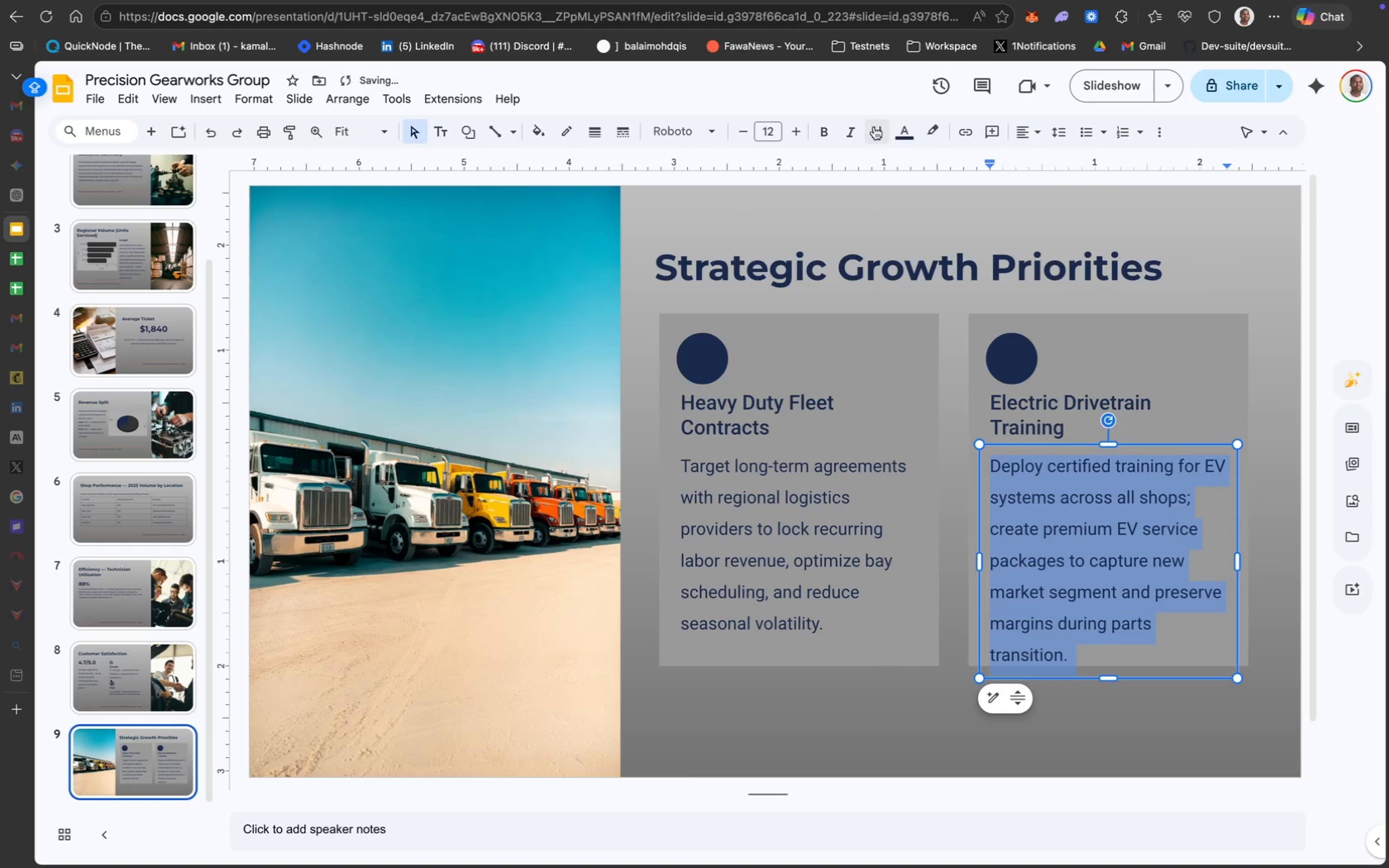 
left_click_drag(start_coordinate=[1137, 623], to_coordinate=[987, 478])
 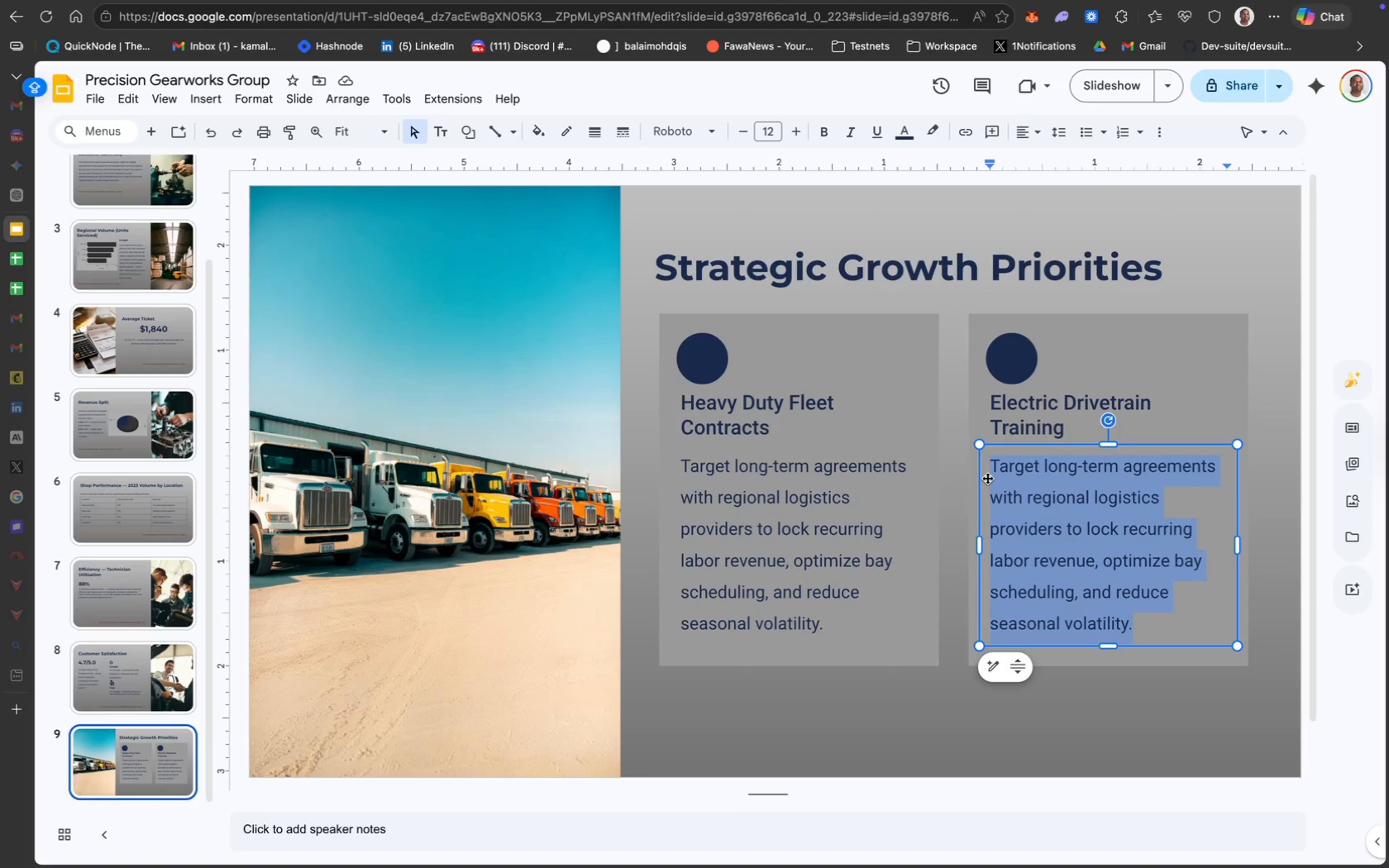 
key(Backspace)
 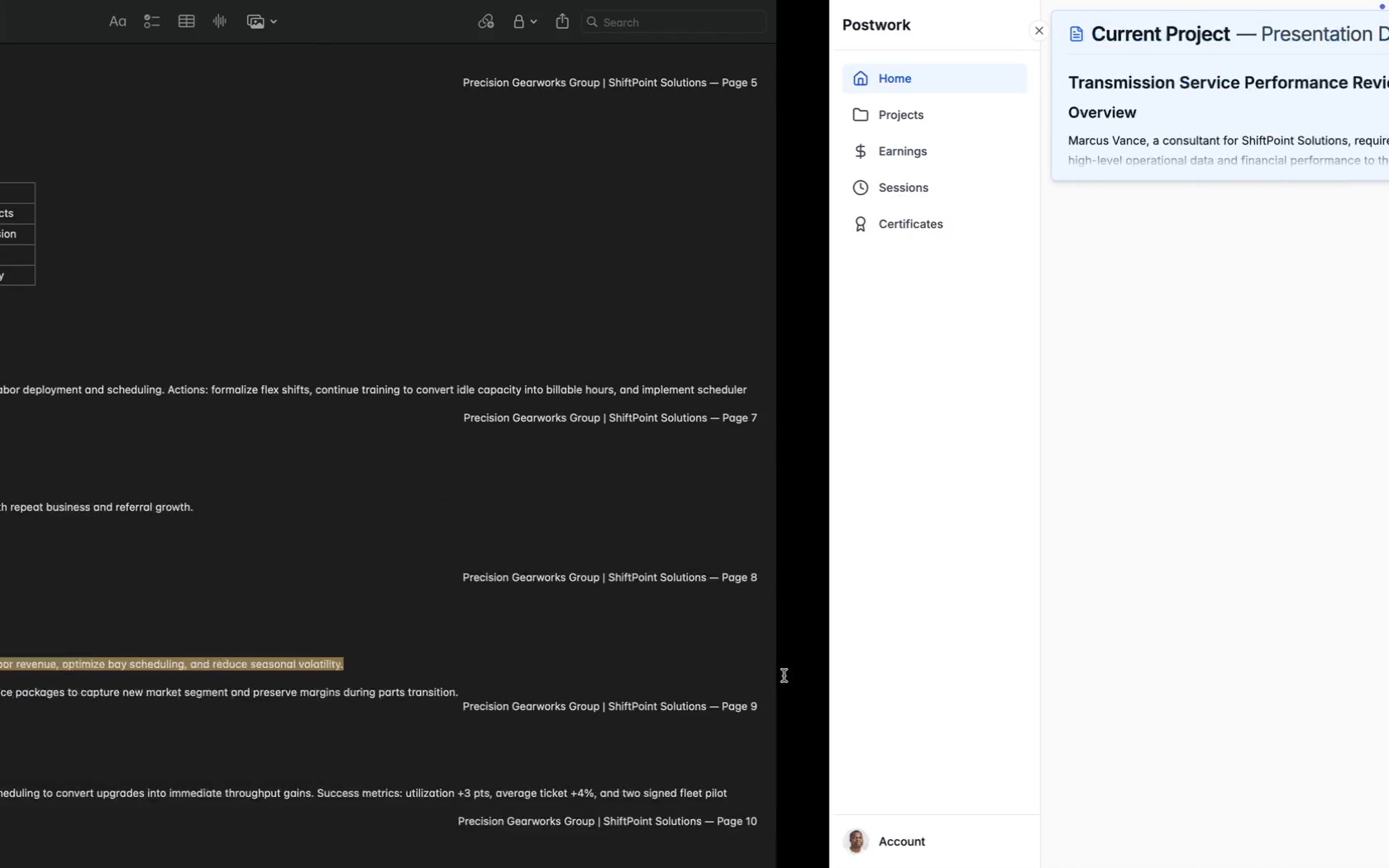 
left_click_drag(start_coordinate=[1074, 690], to_coordinate=[193, 690])
 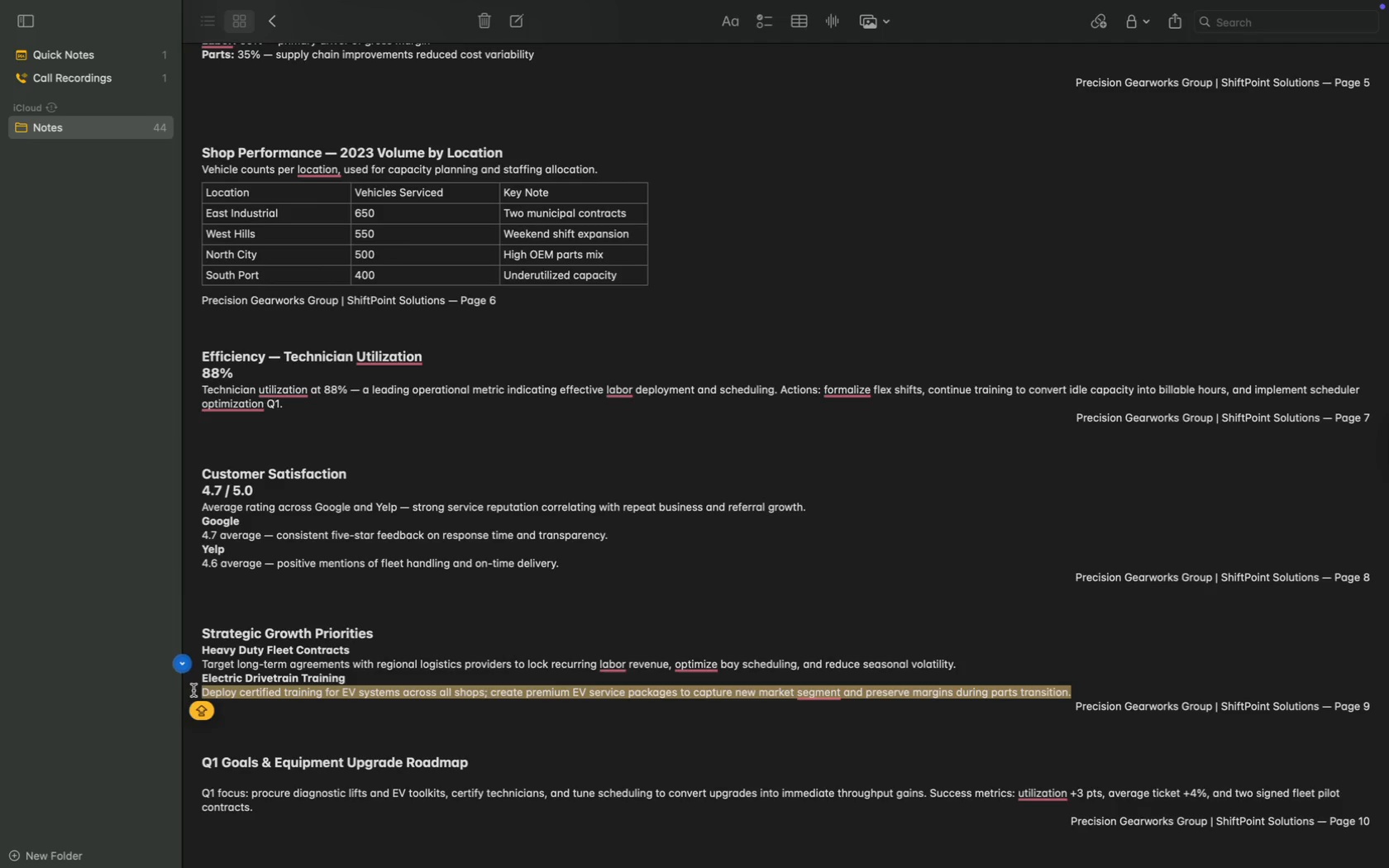 
key(Meta+C)
 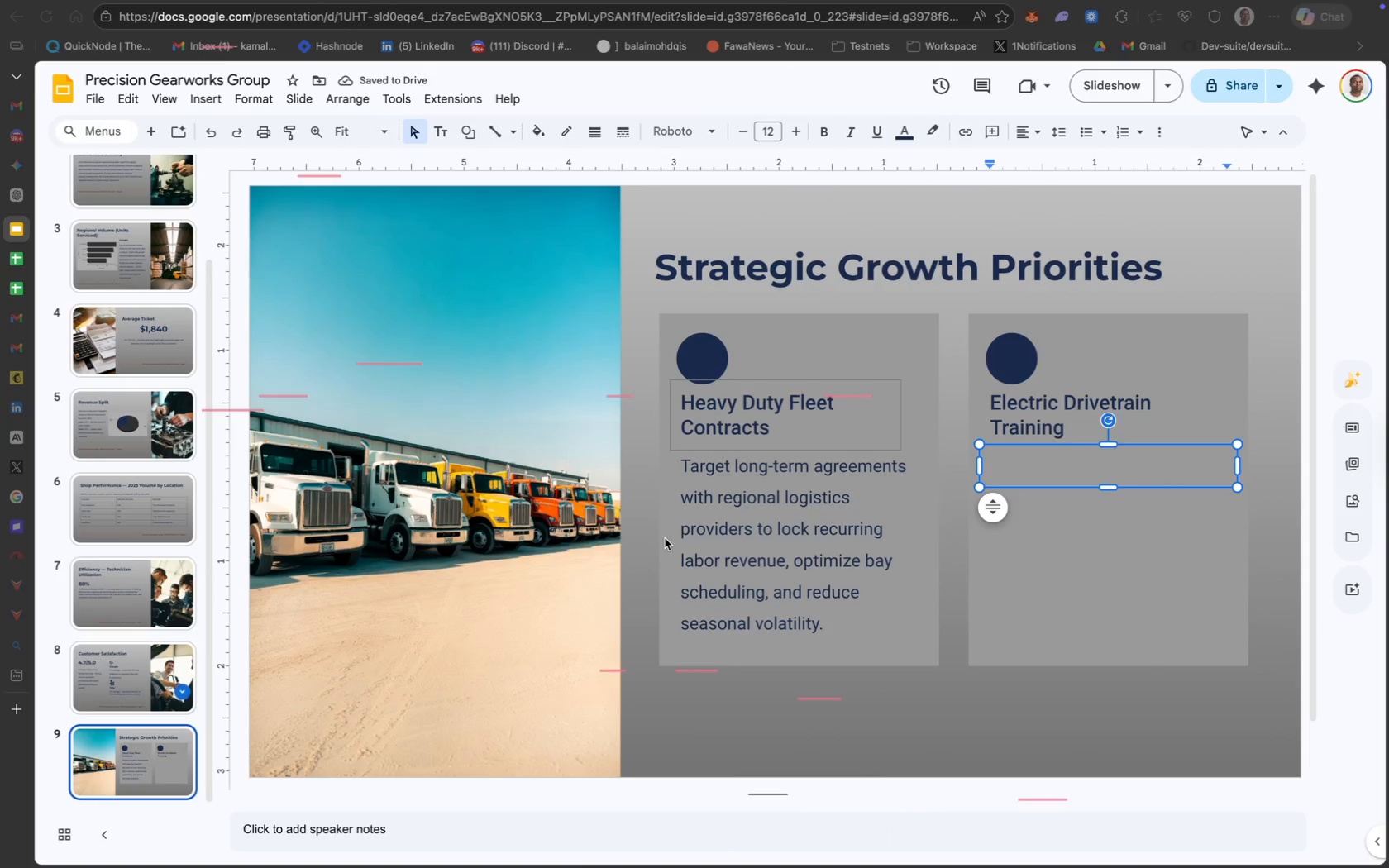 
key(Meta+V)
 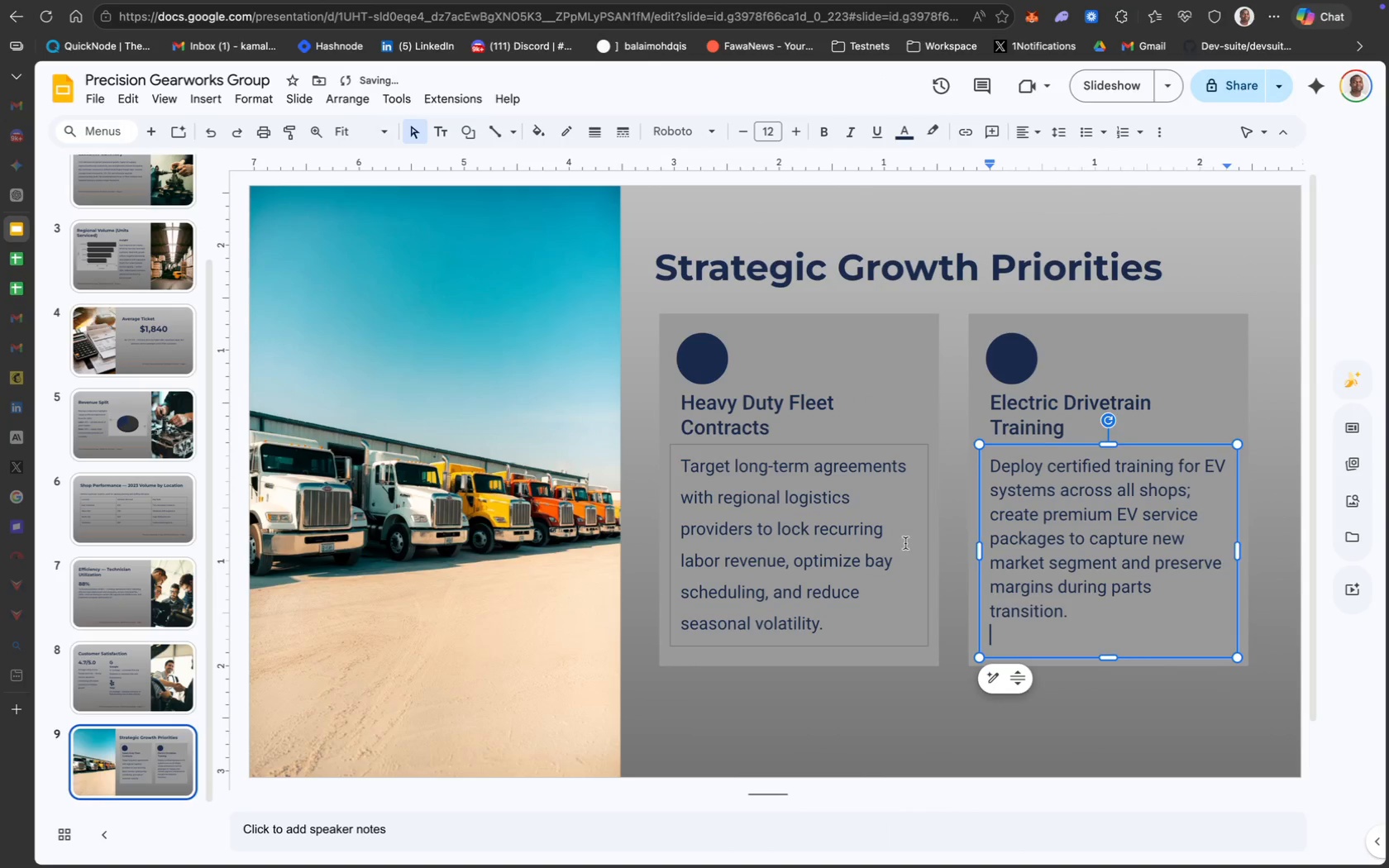 
key(Backspace)
 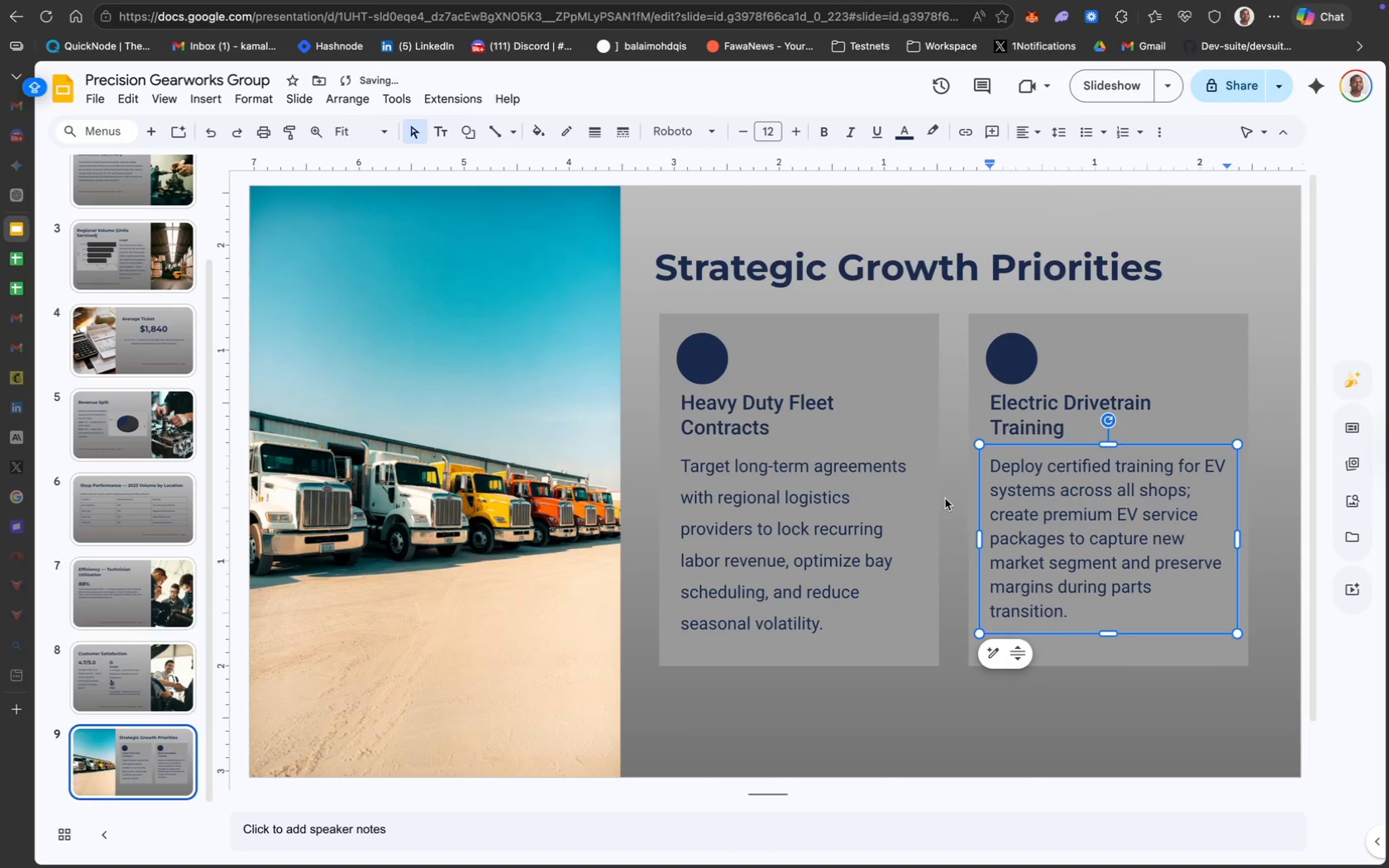 
key(Meta+CommandLeft)
 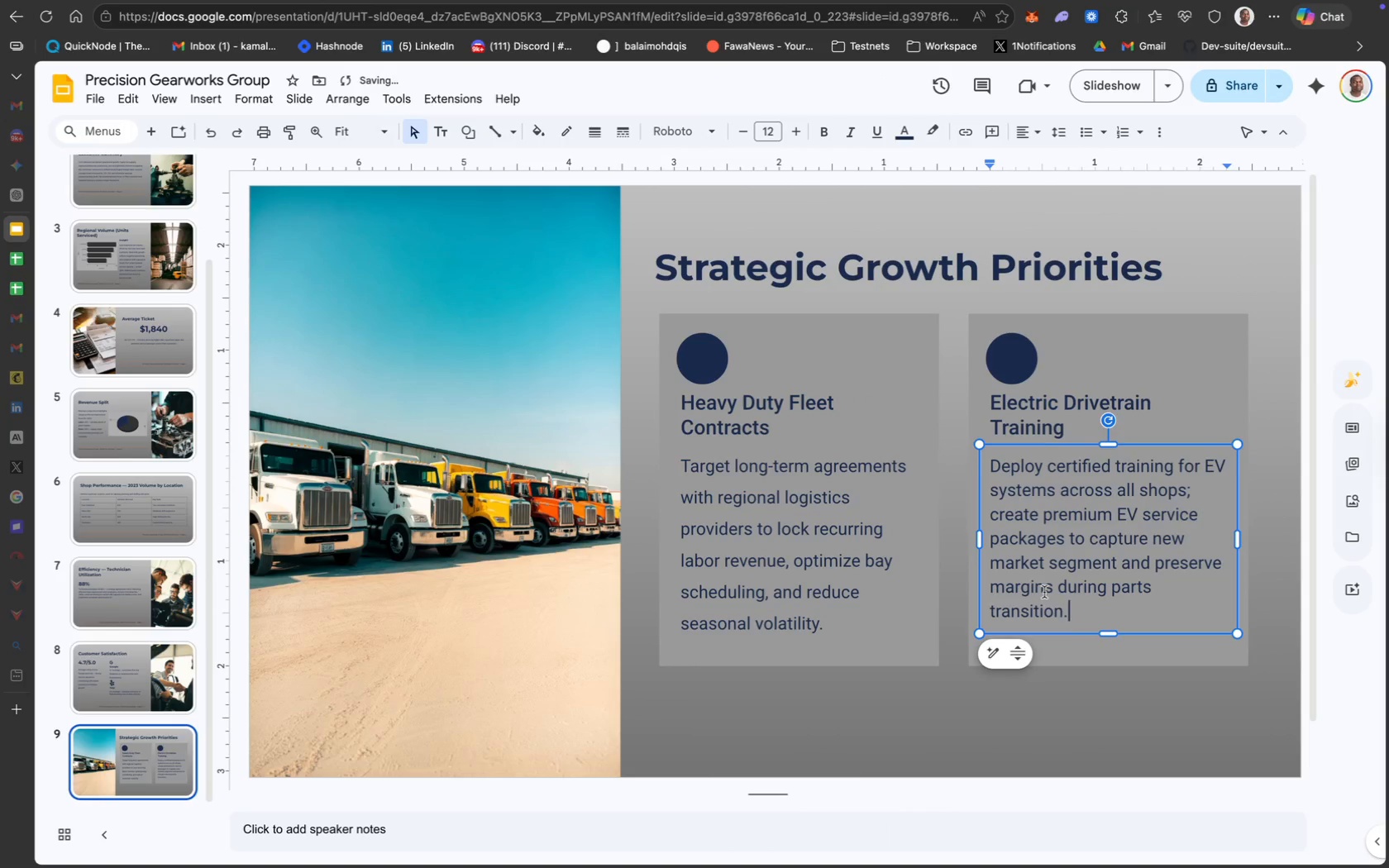 
key(Meta+A)
 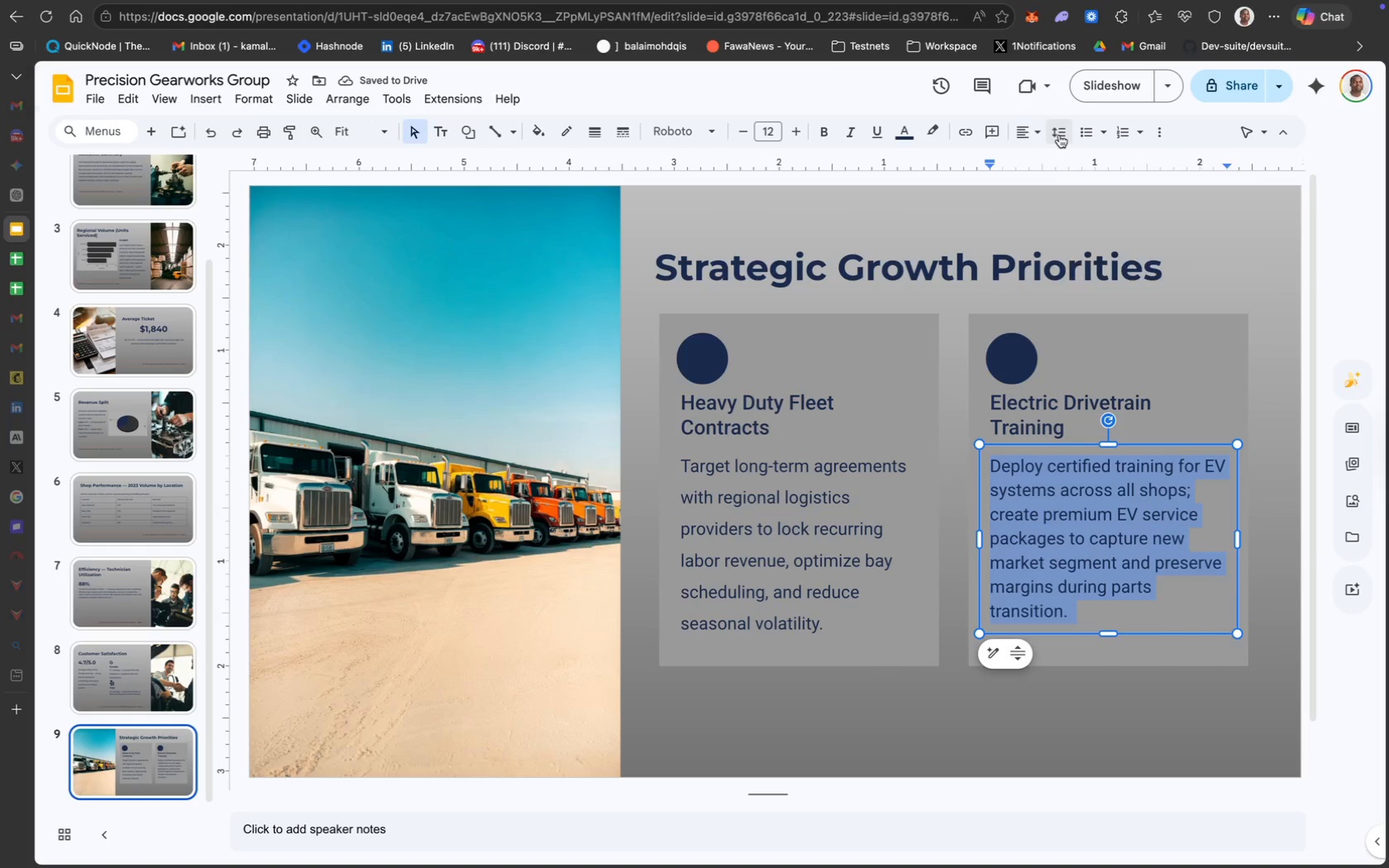 
left_click([1115, 215])
 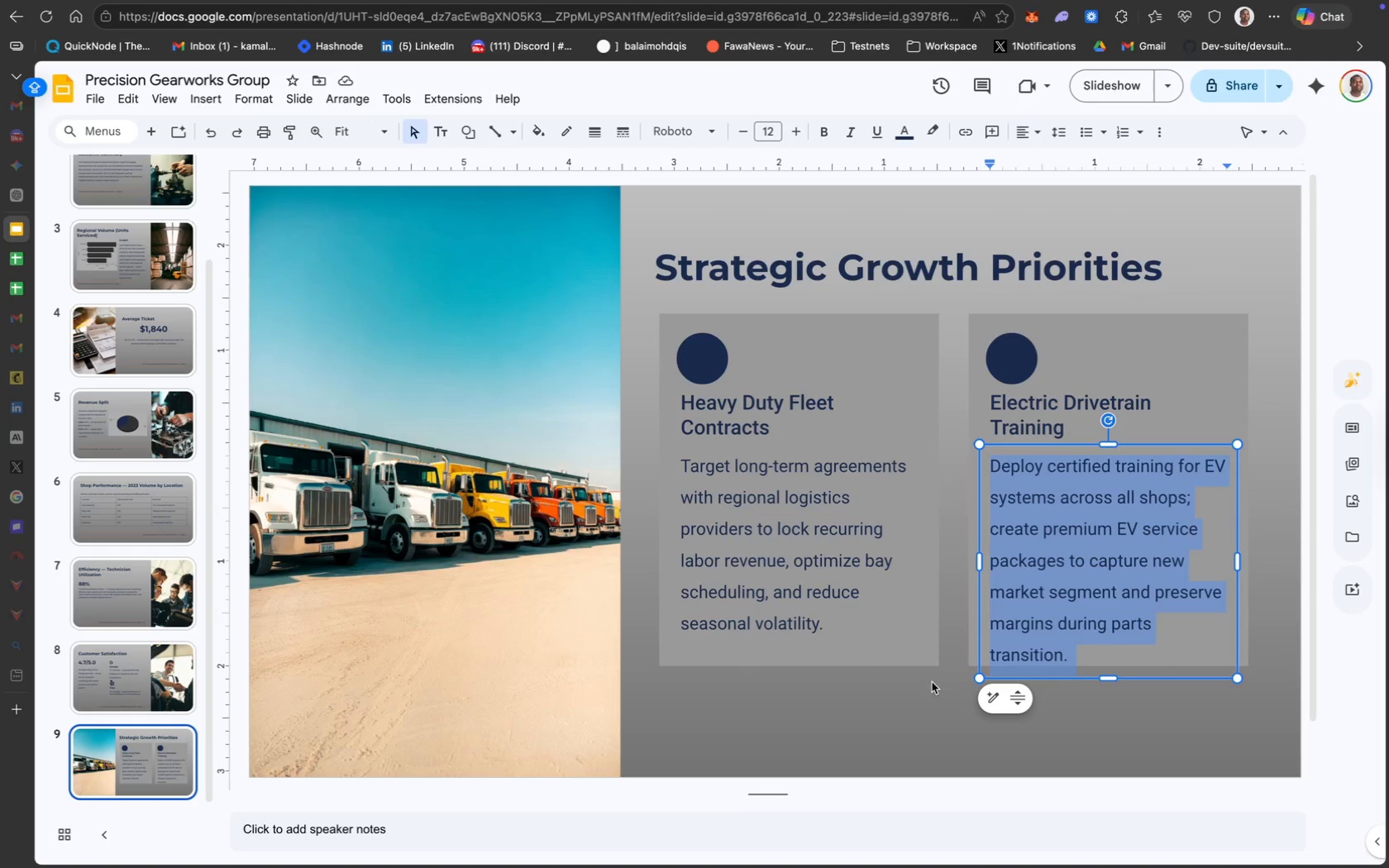 
wait(9.73)
 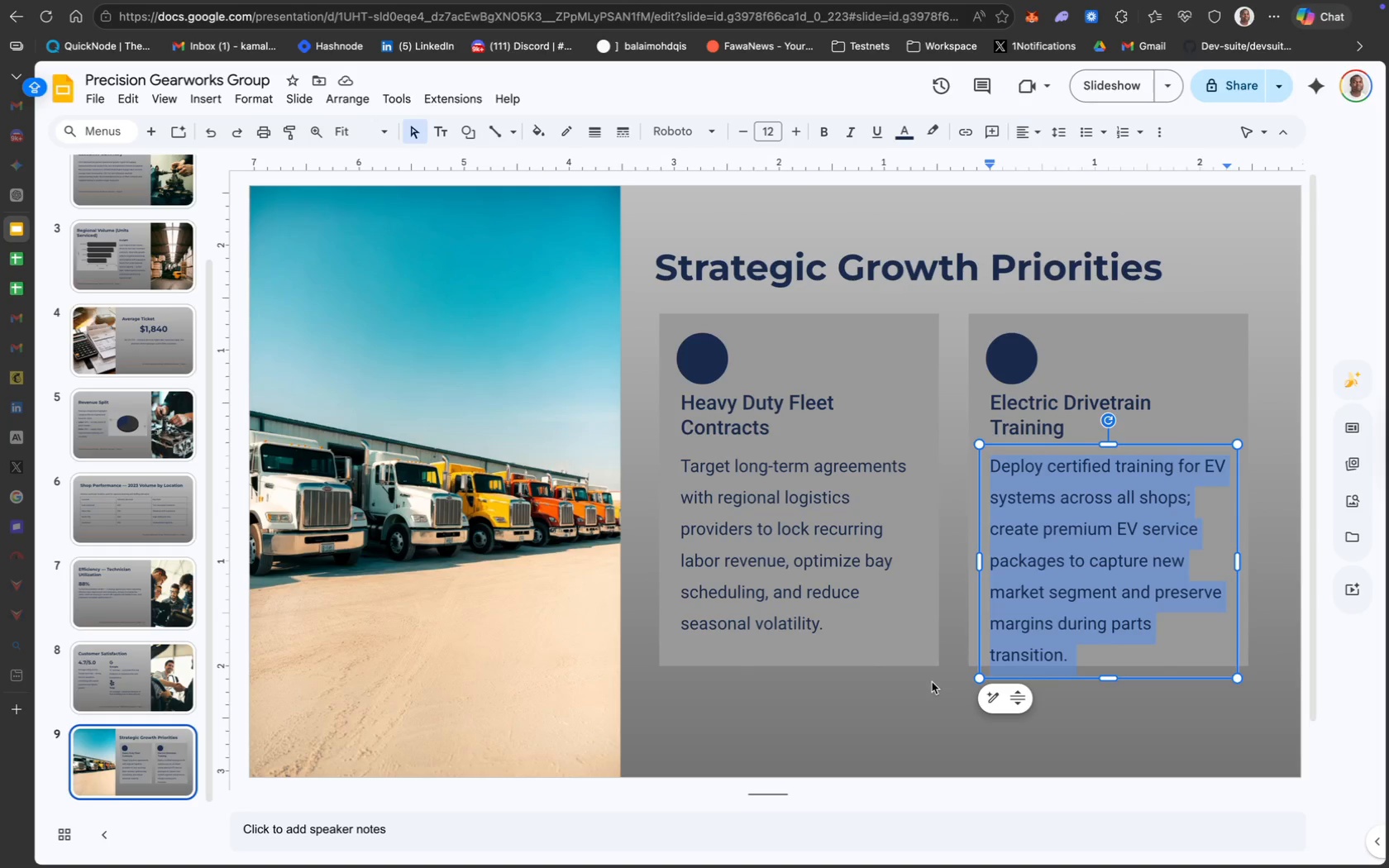 
left_click([1045, 576])
 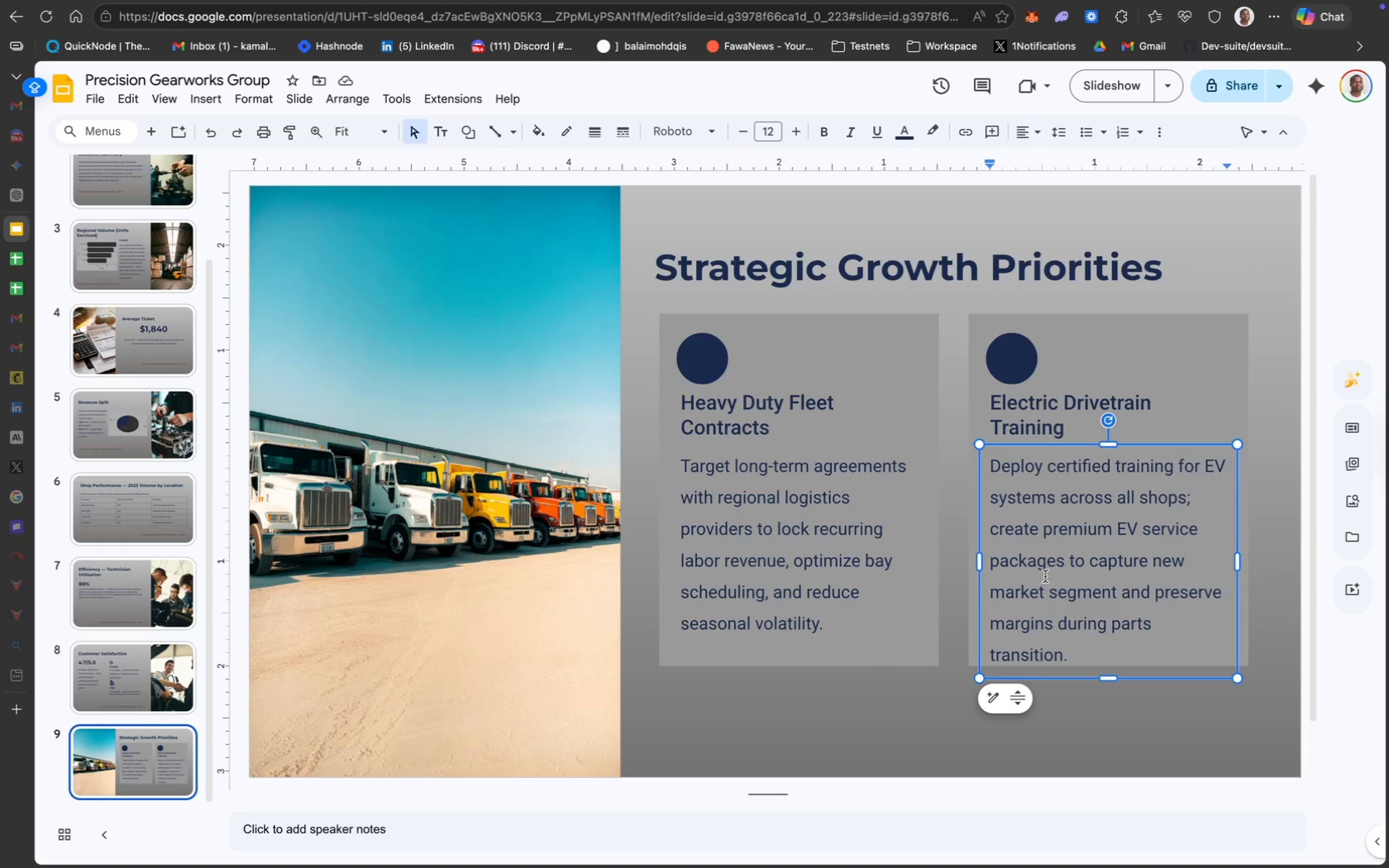 
key(Meta+CommandLeft)
 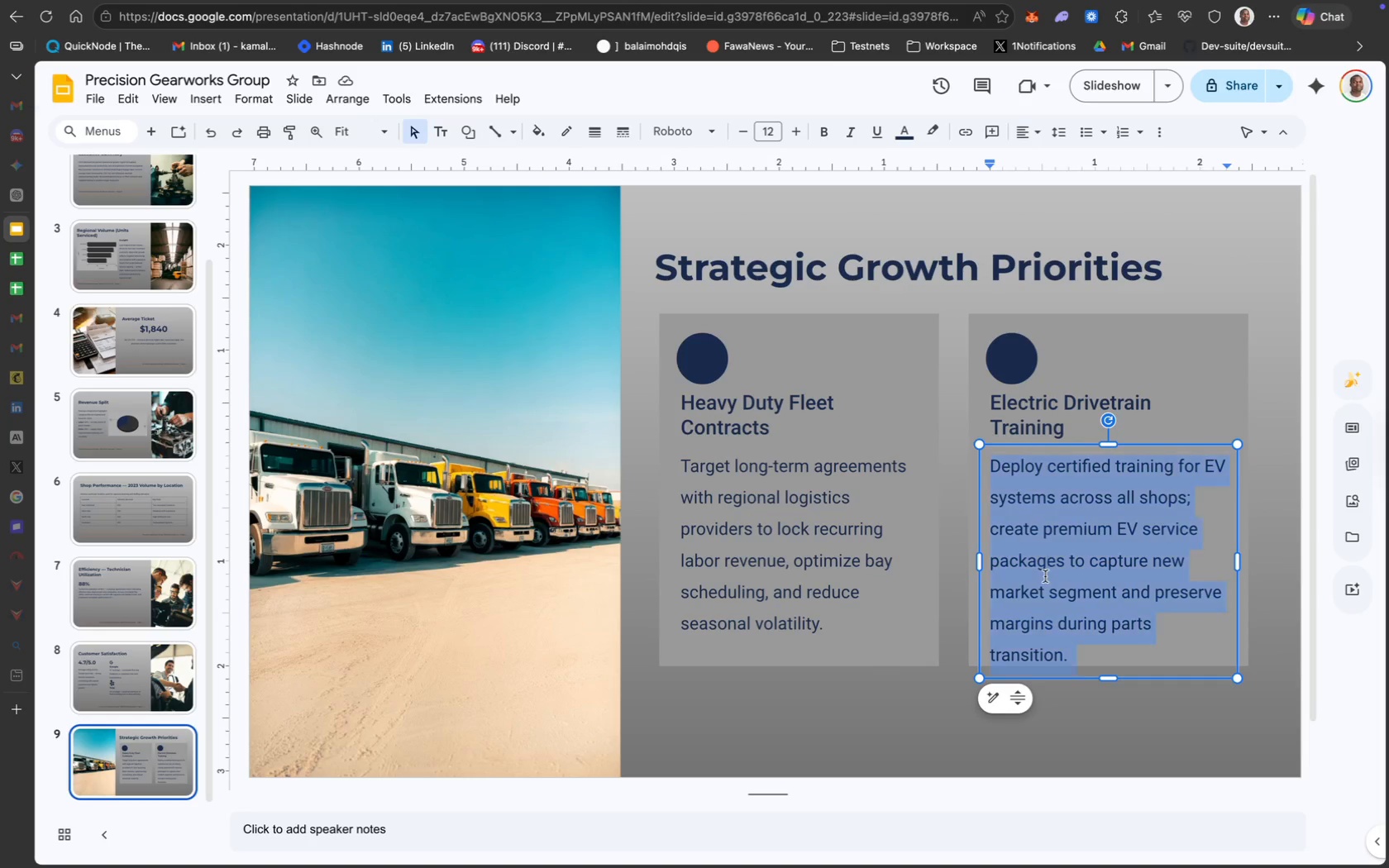 
key(Meta+A)
 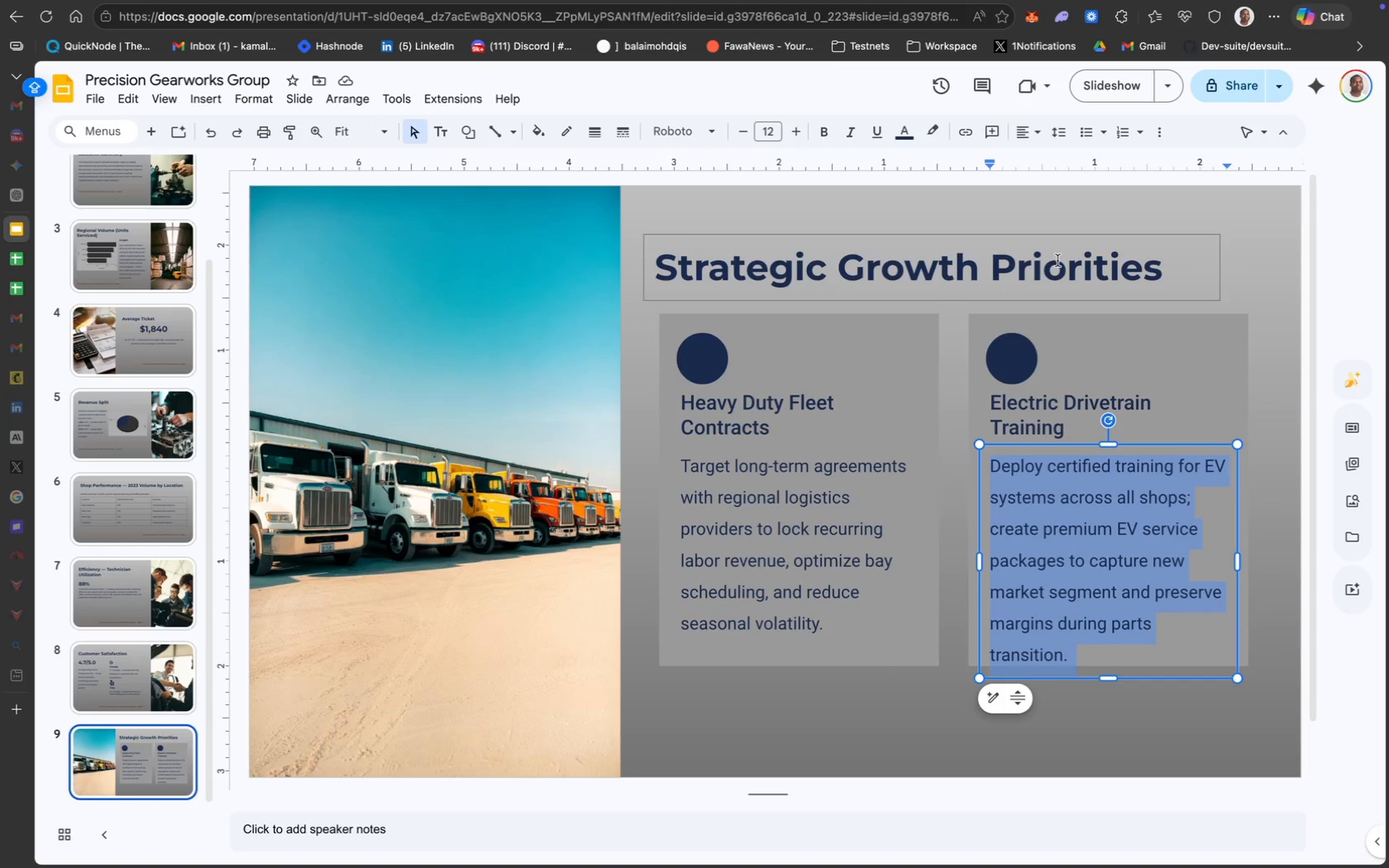 
wait(12.22)
 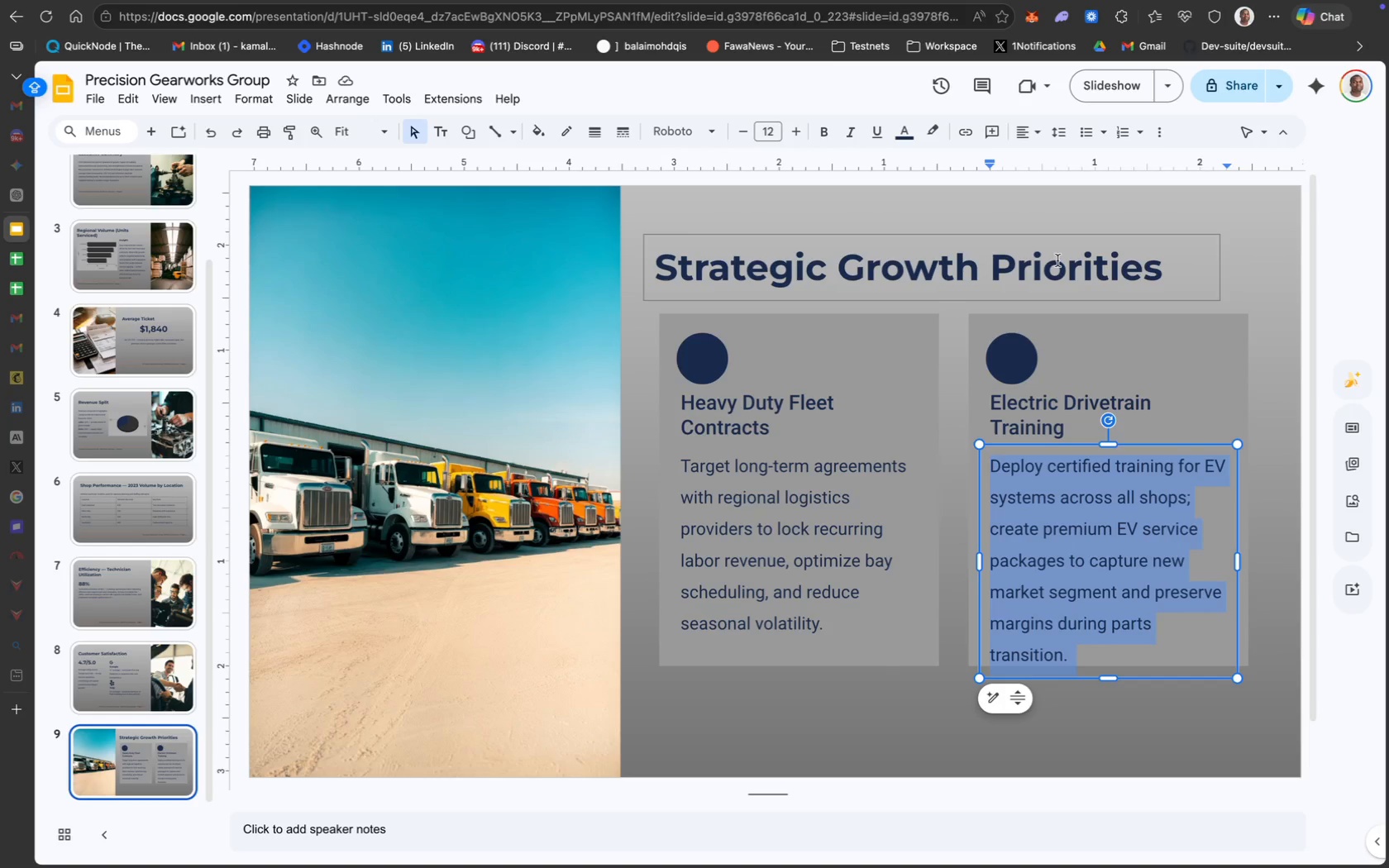 
left_click([814, 723])
 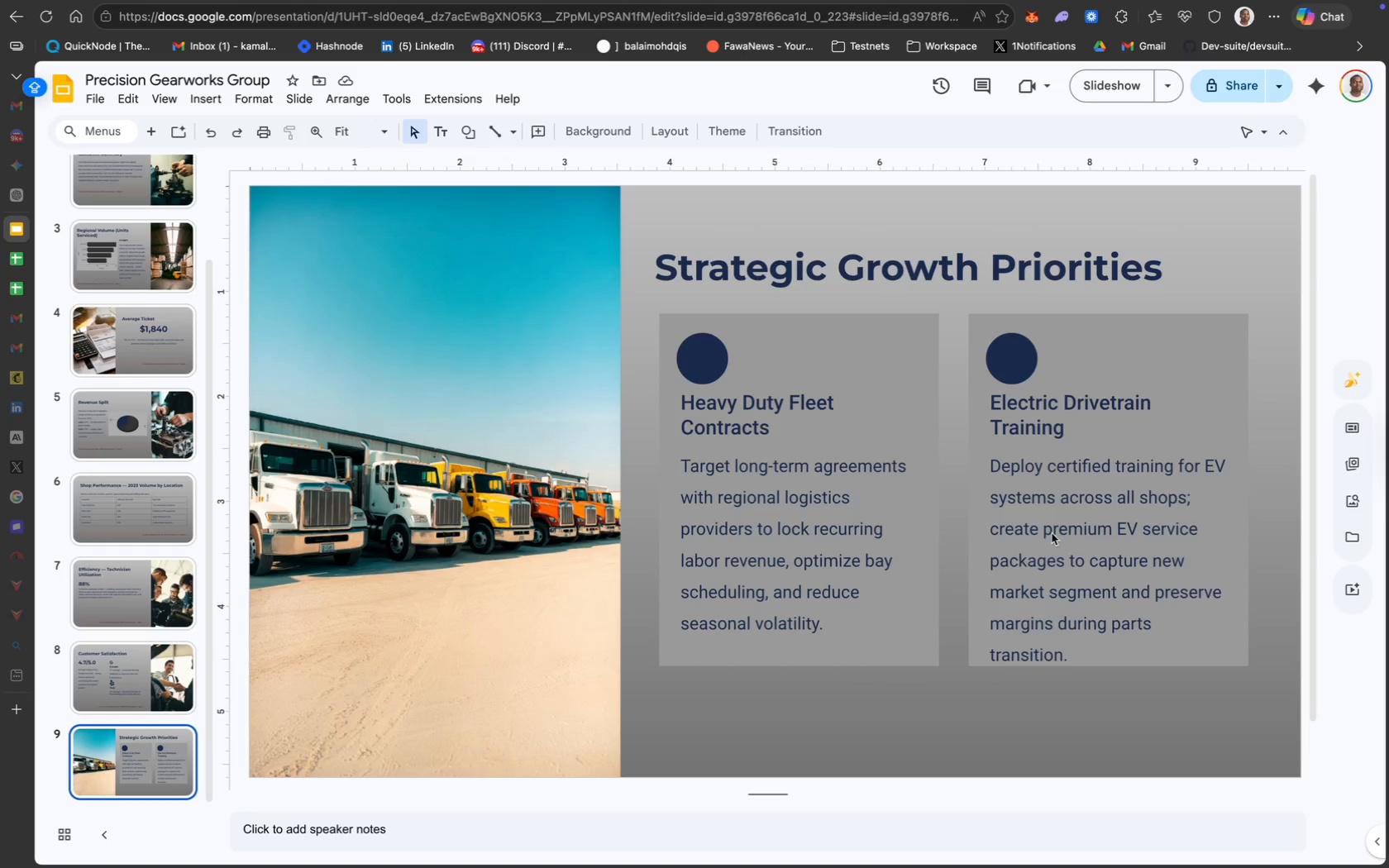 
hold_key(key=ShiftLeft, duration=4.61)
left_click([1069, 530])
 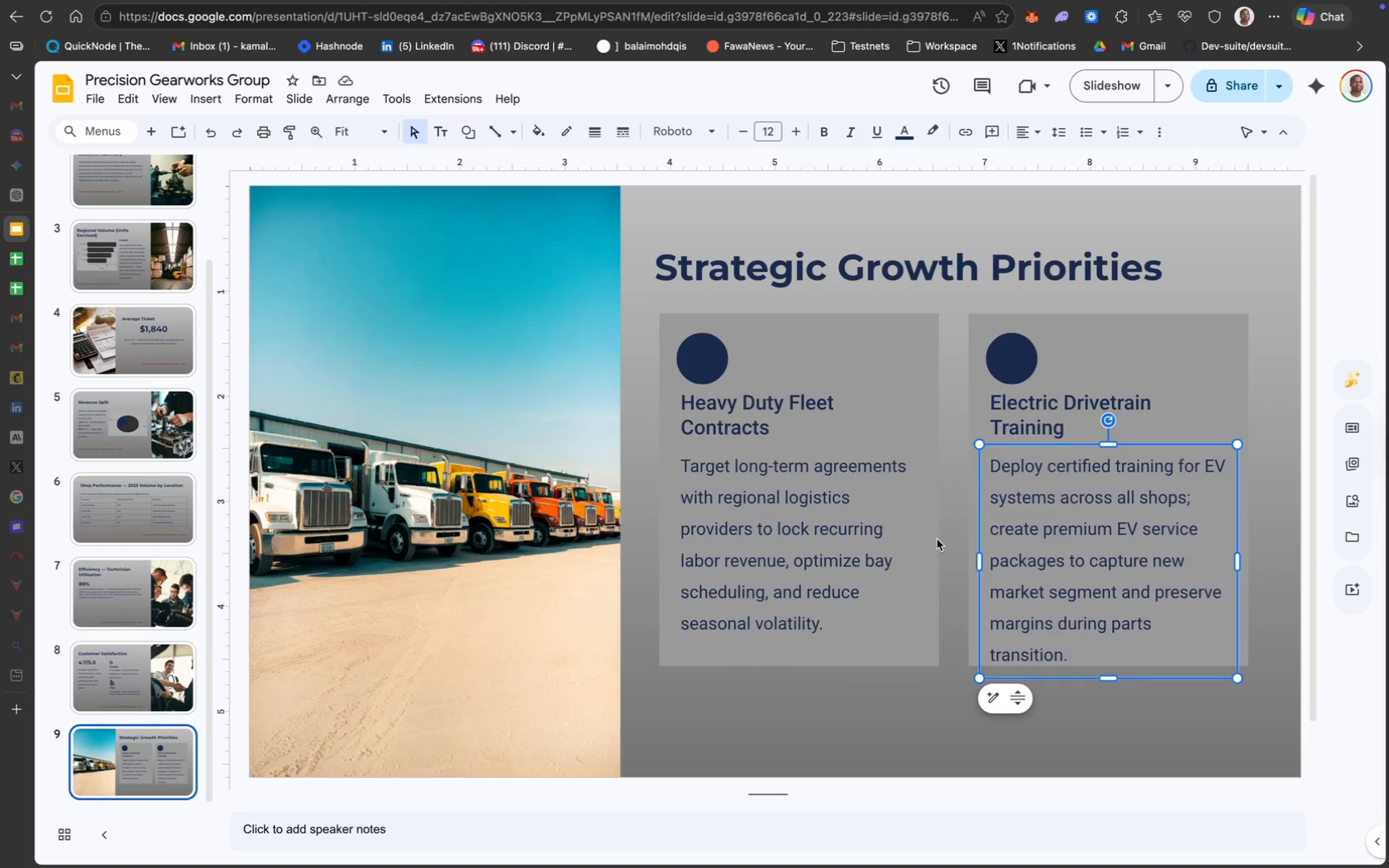 
left_click([860, 540])
 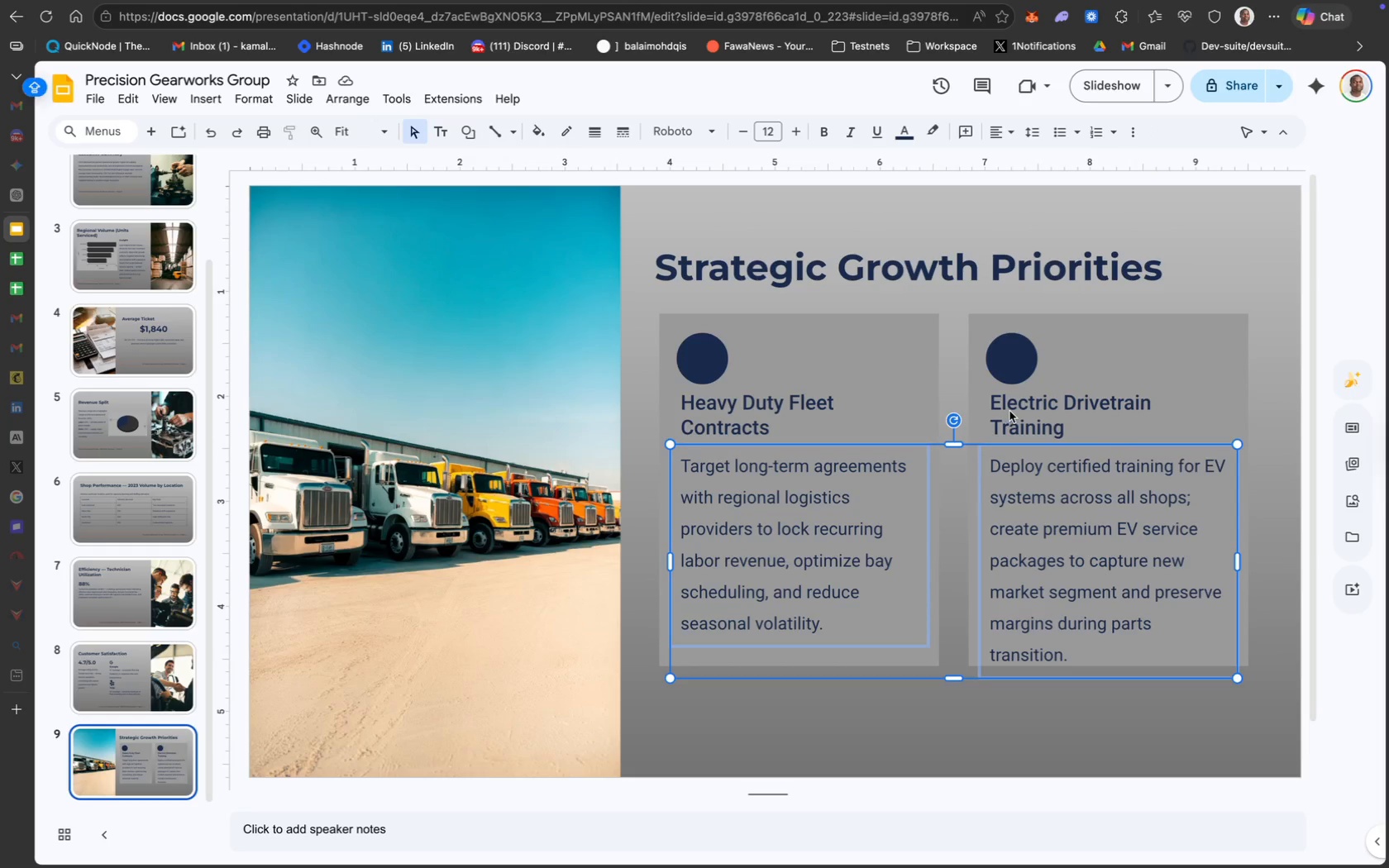 
left_click([1010, 410])
 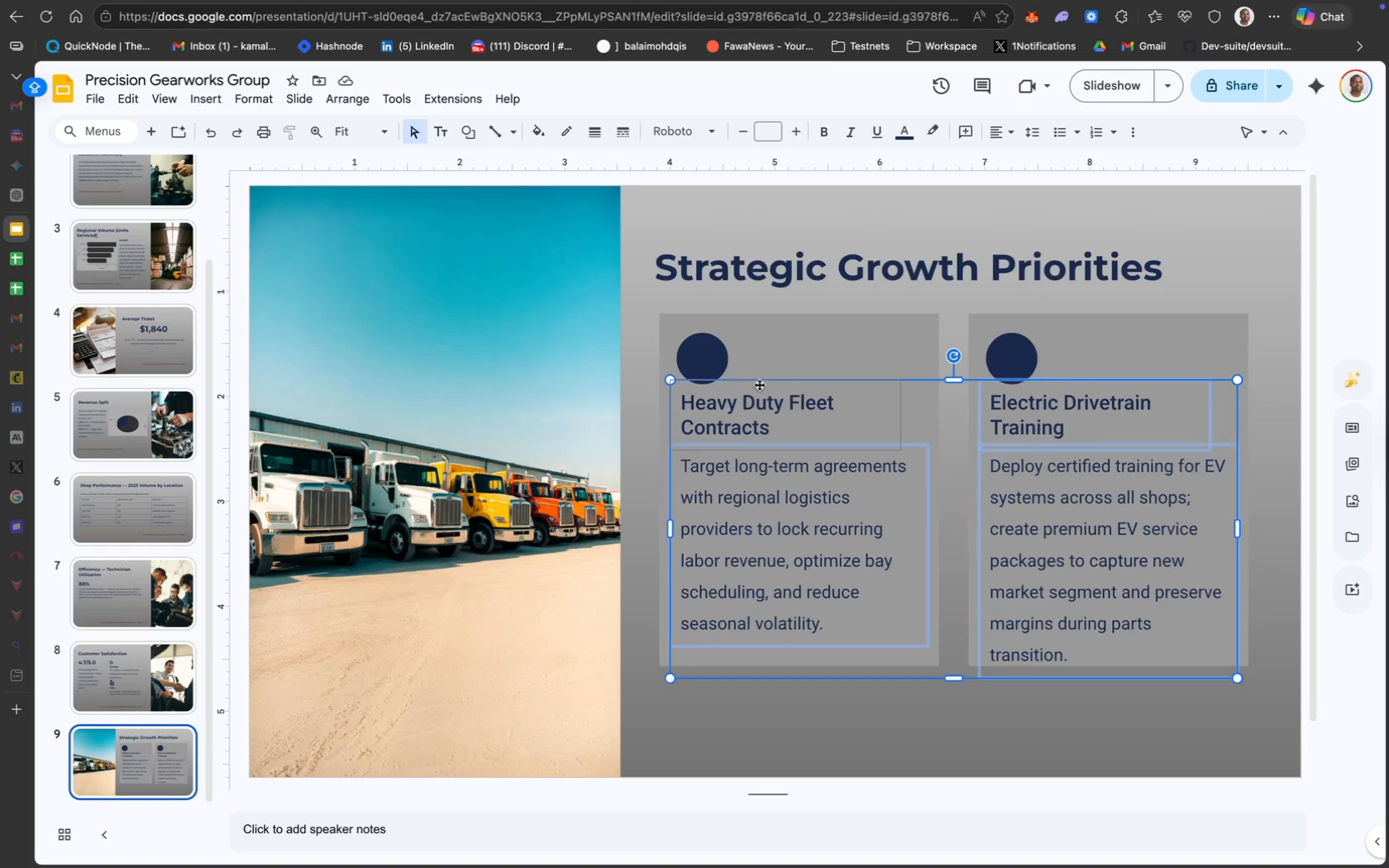 
left_click([706, 365])
 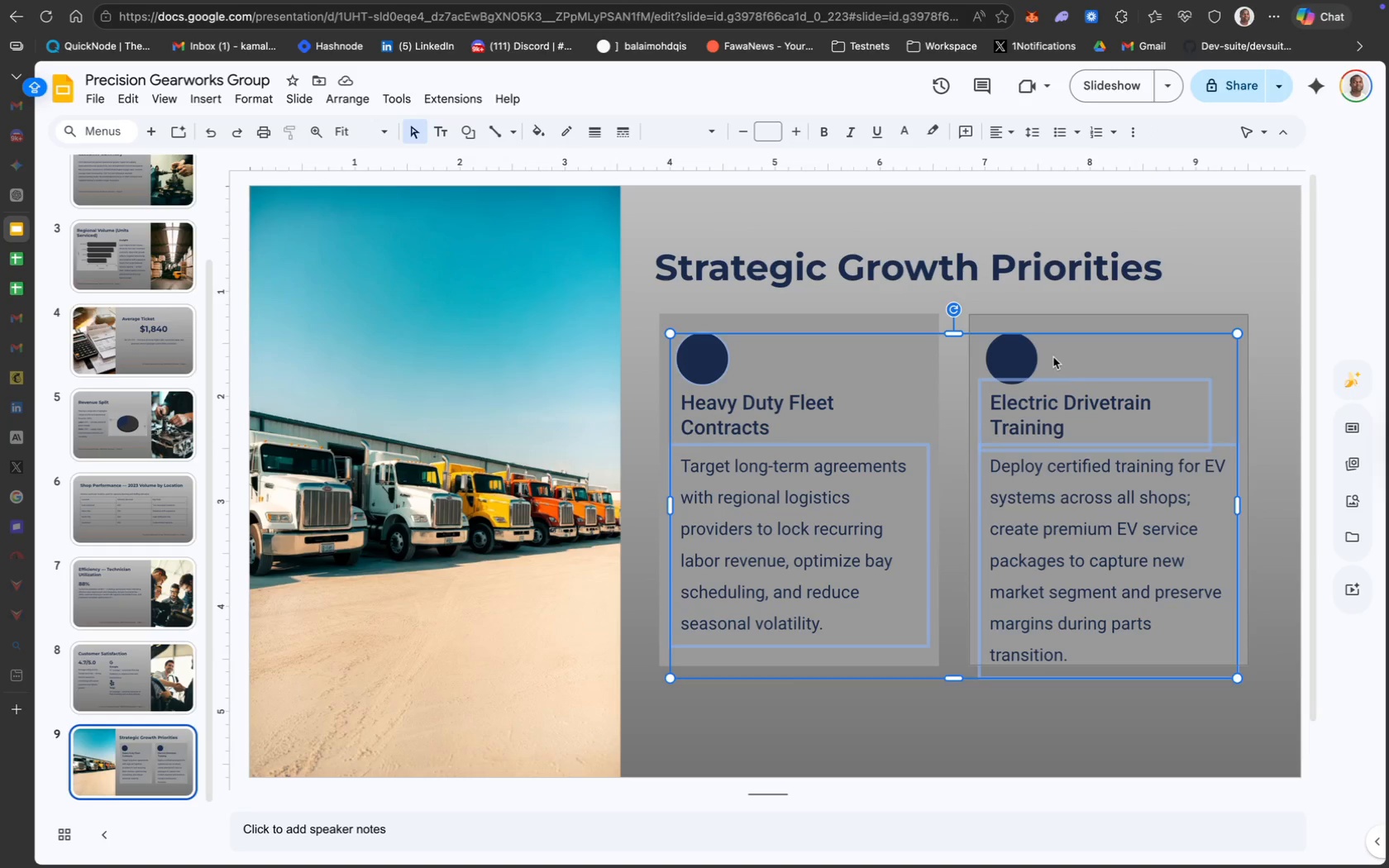 
left_click([1022, 355])
 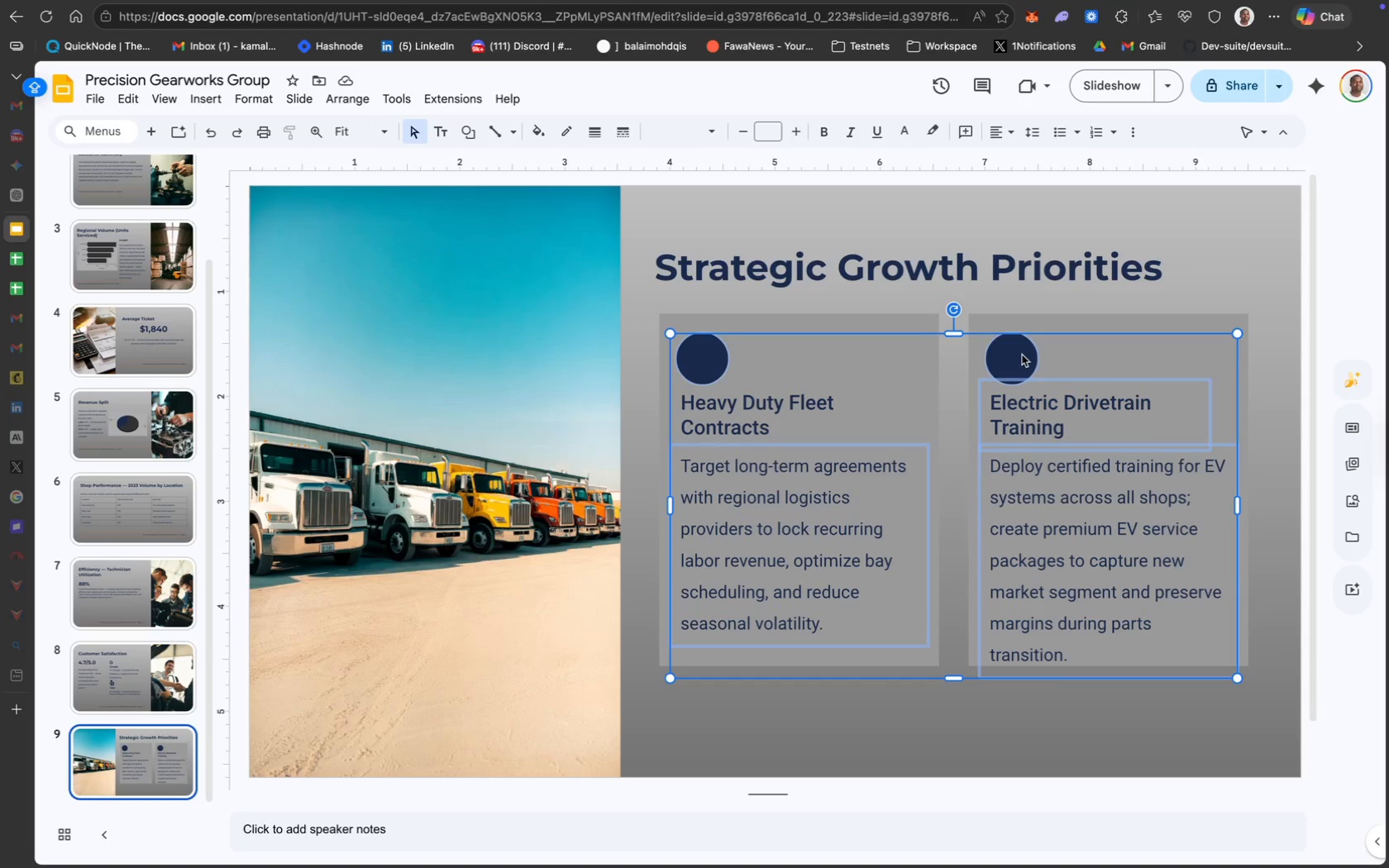 
key(ArrowUp)
 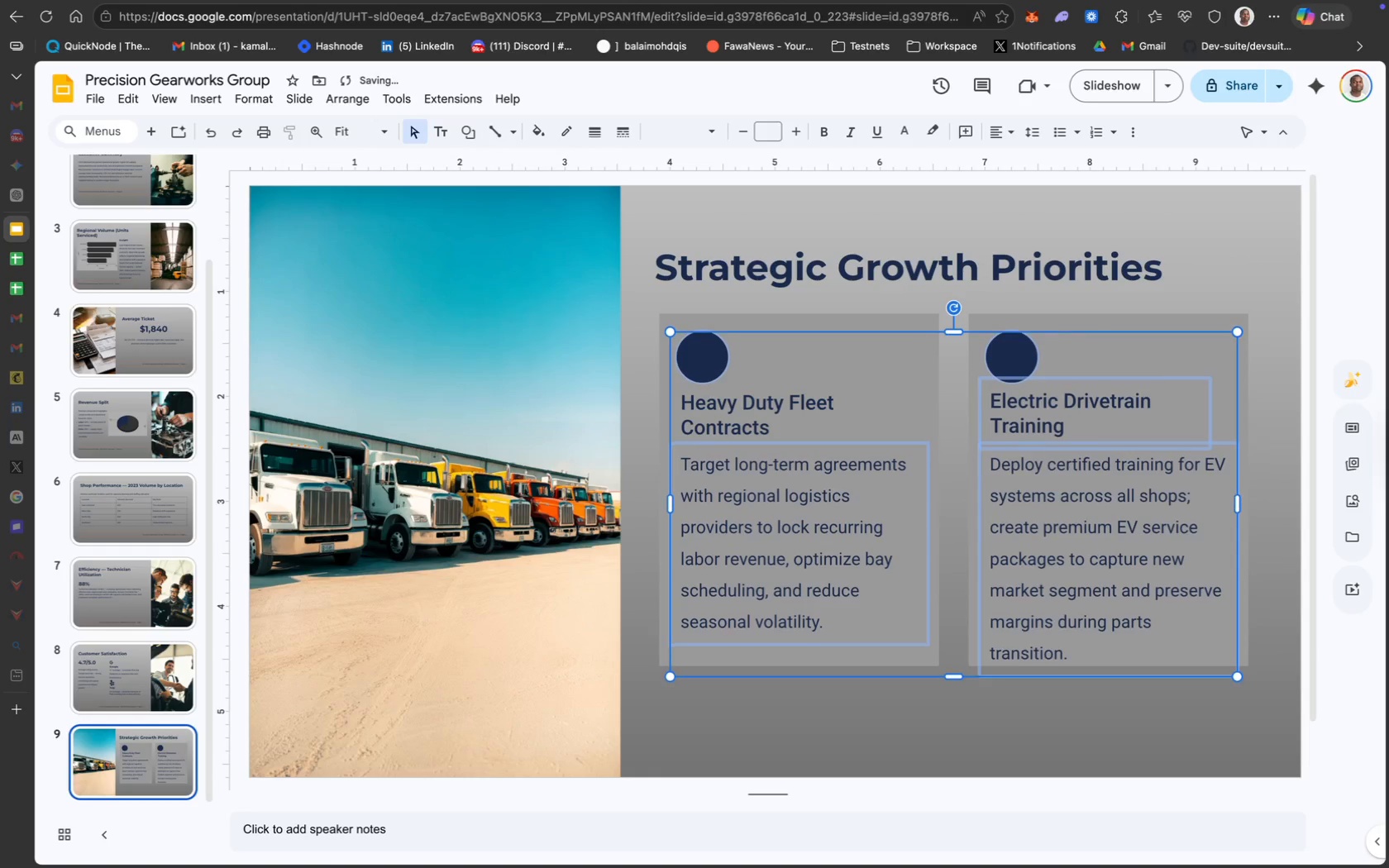 
key(ArrowUp)
 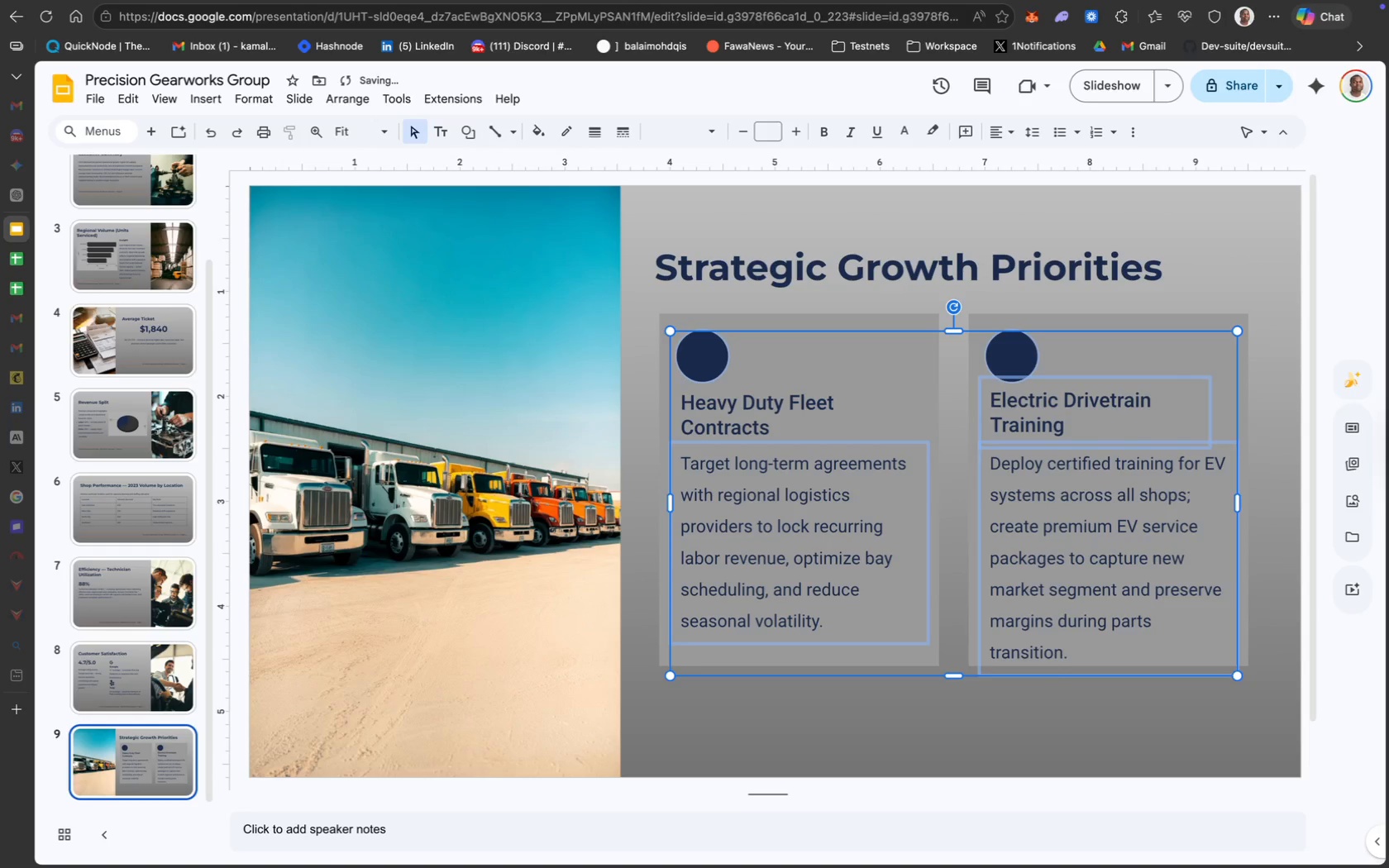 
key(ArrowUp)
 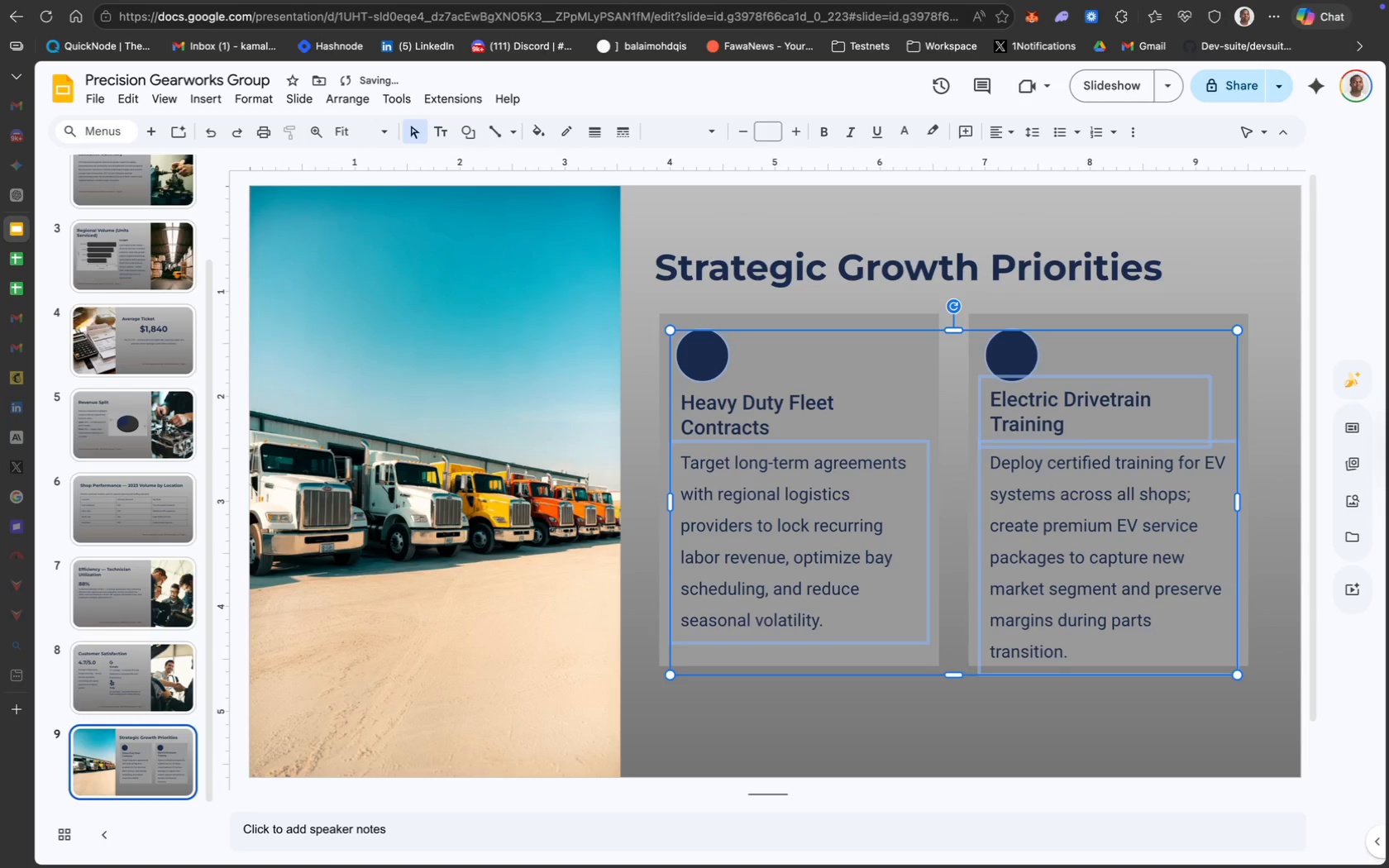 
key(ArrowUp)
 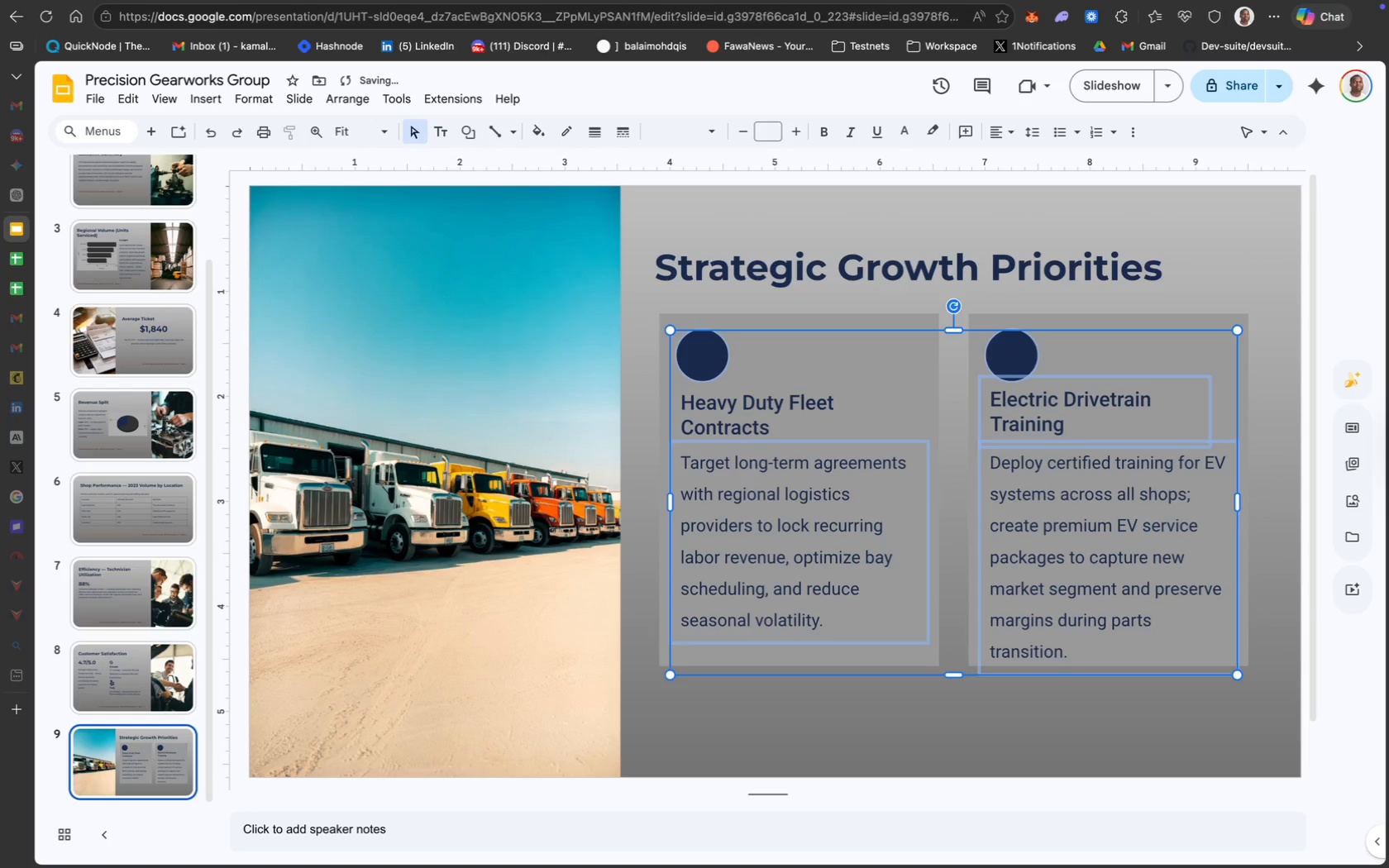 
key(ArrowUp)
 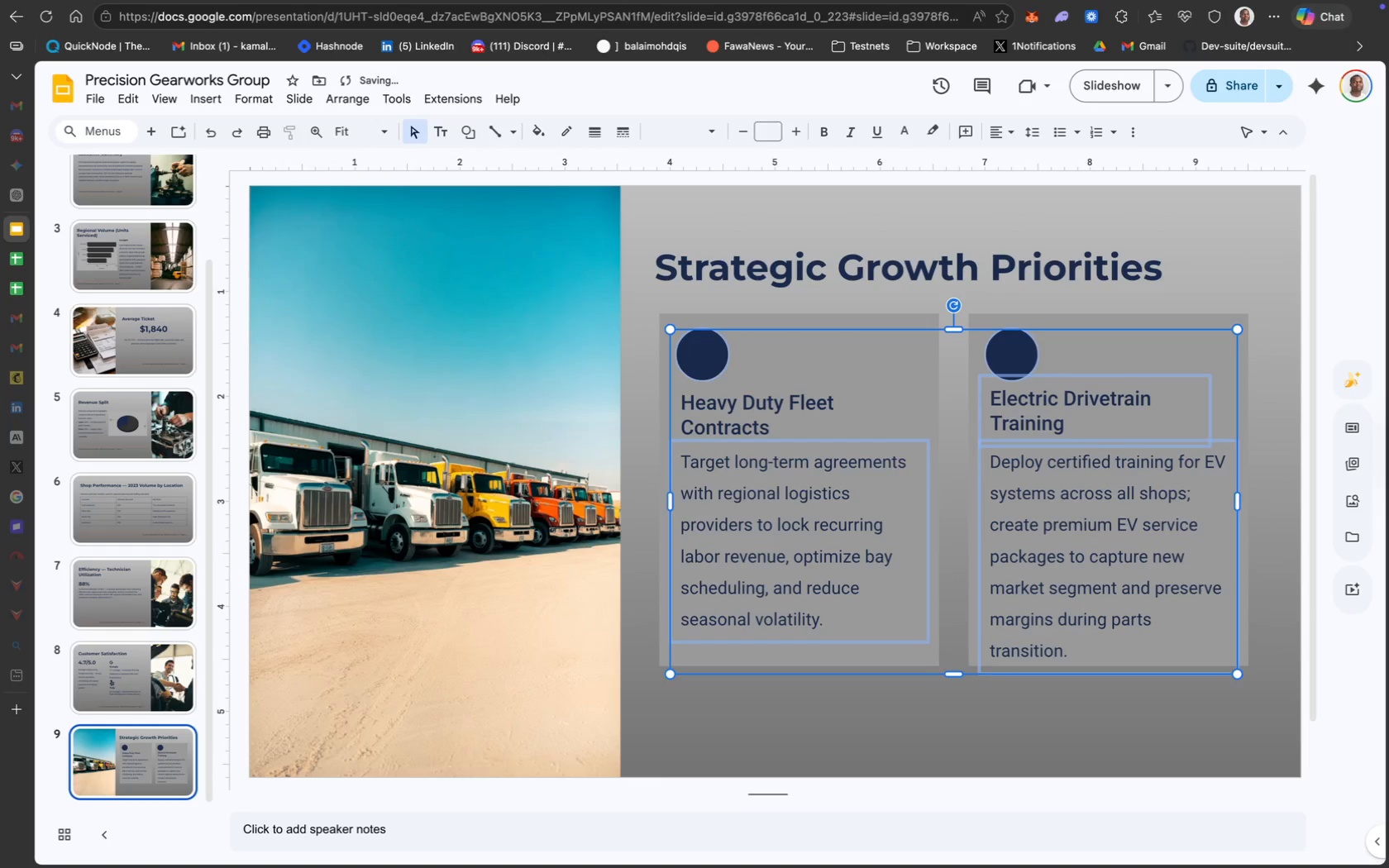 
key(ArrowUp)
 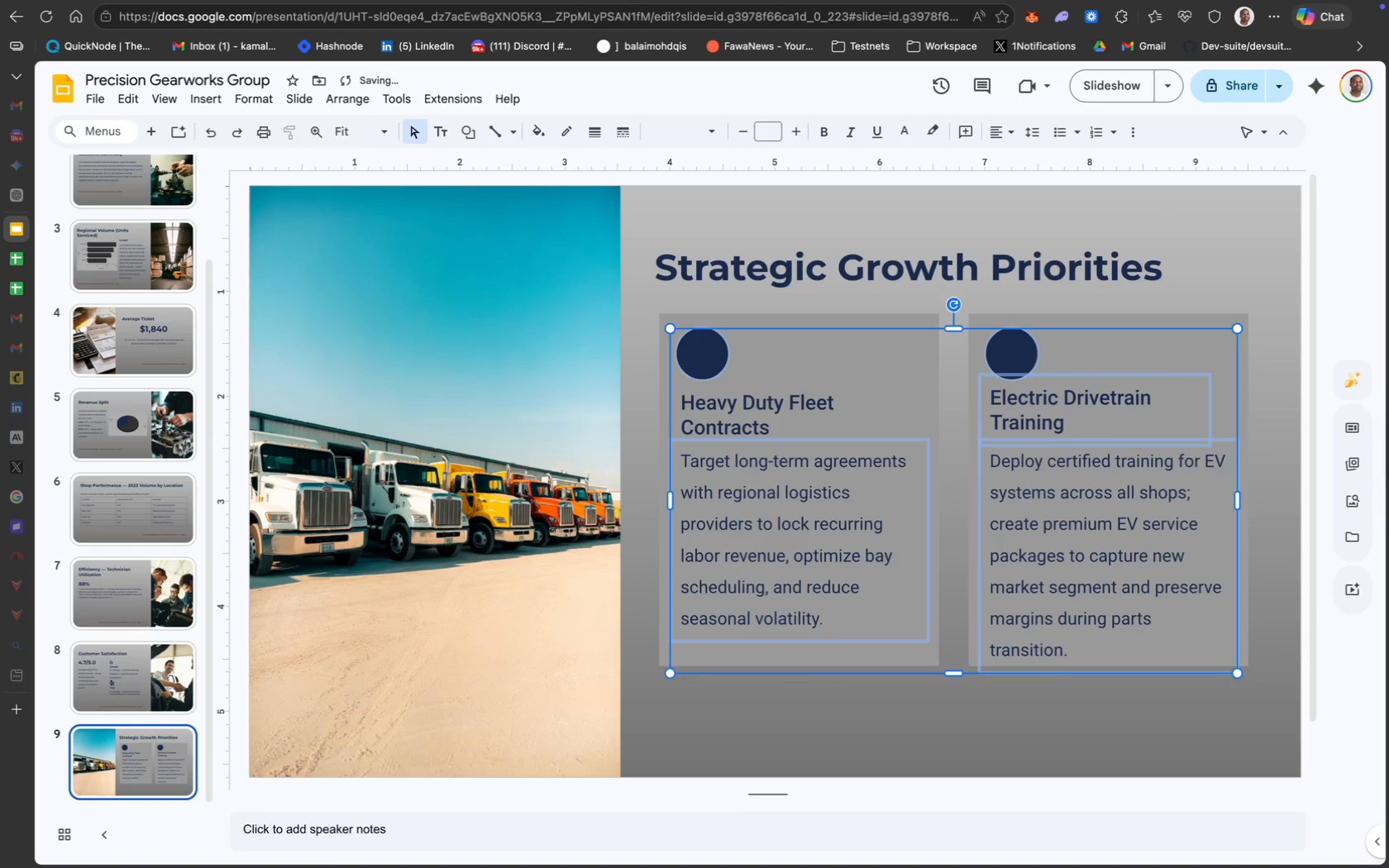 
key(ArrowUp)
 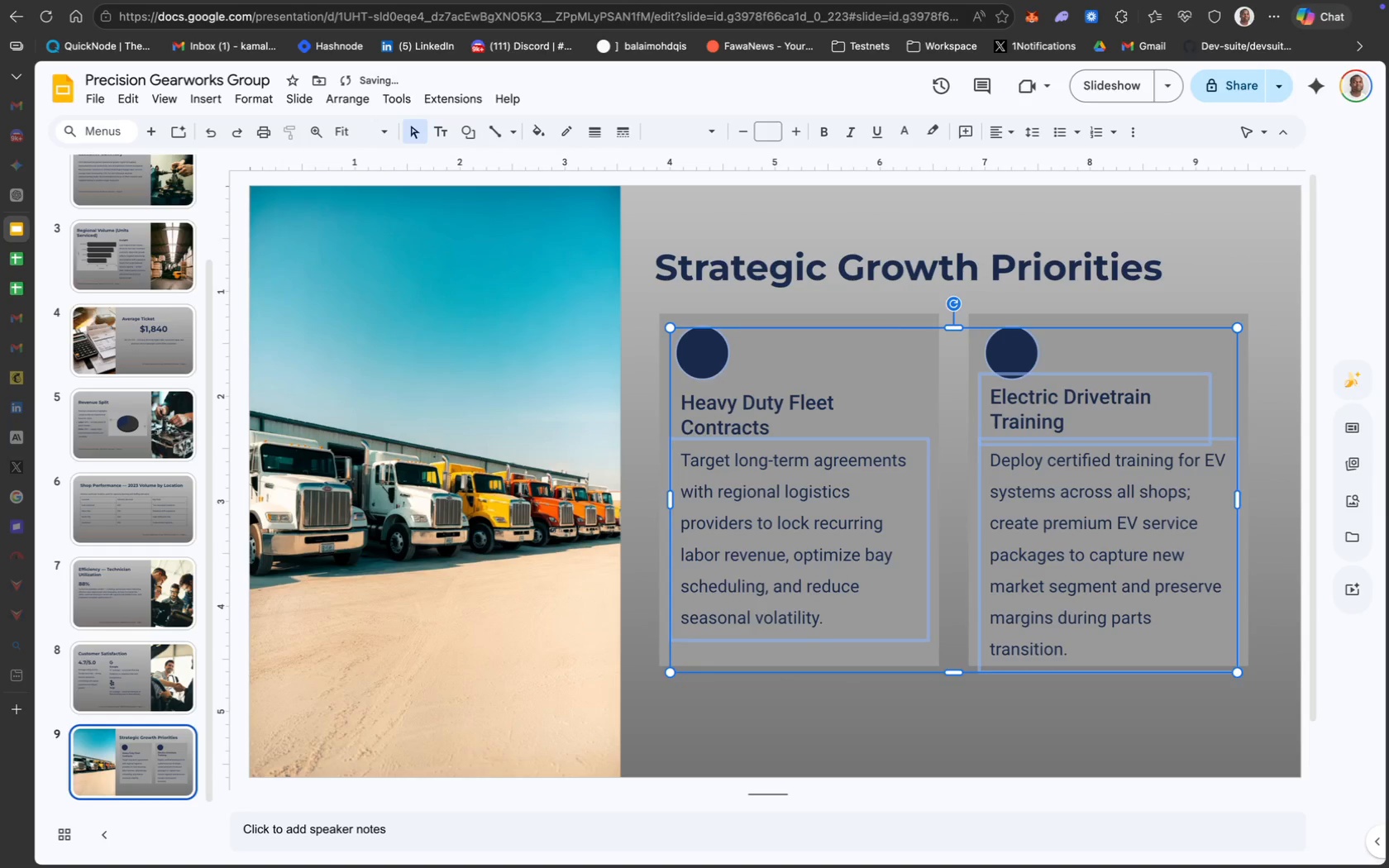 
key(ArrowUp)
 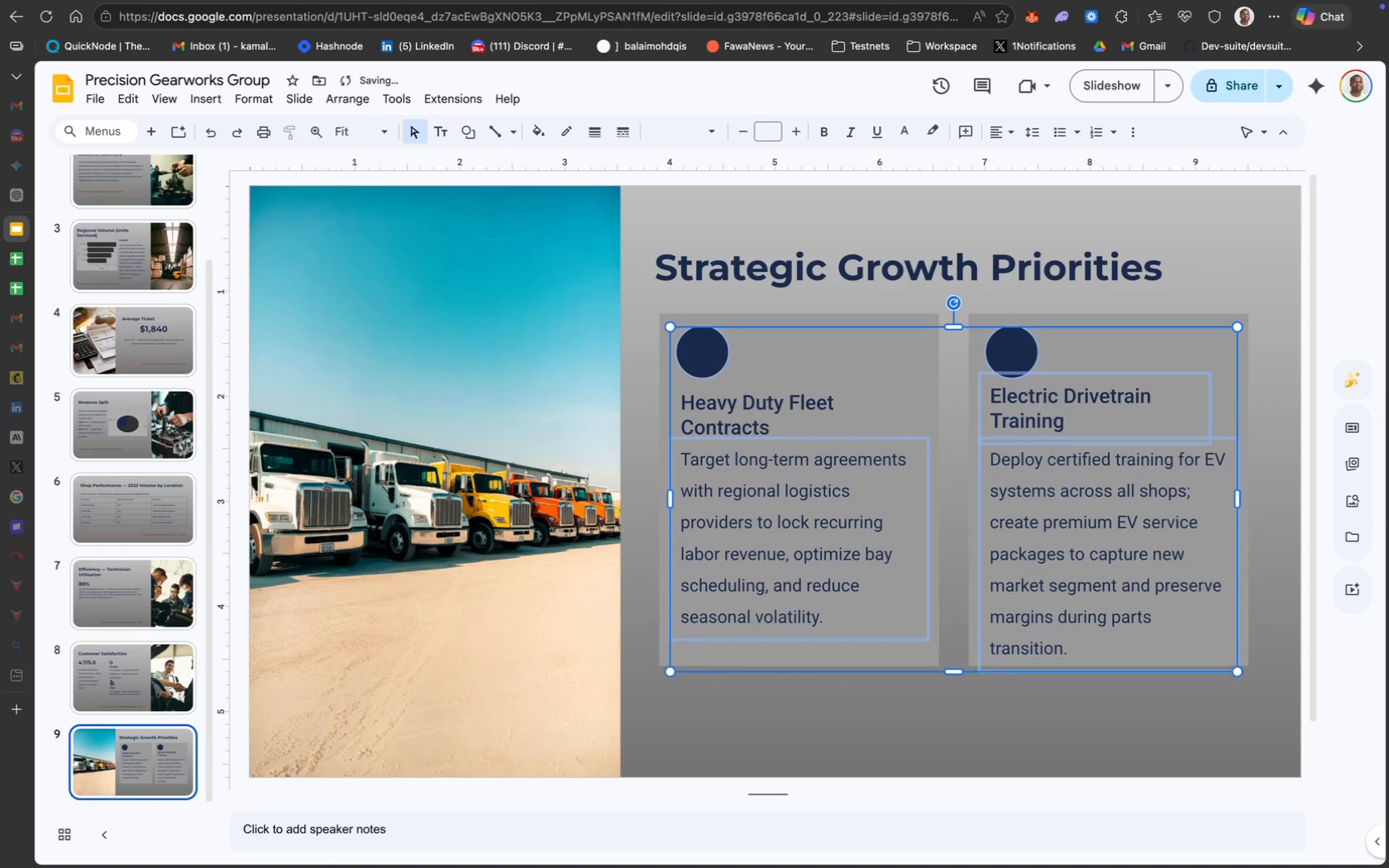 
key(ArrowUp)
 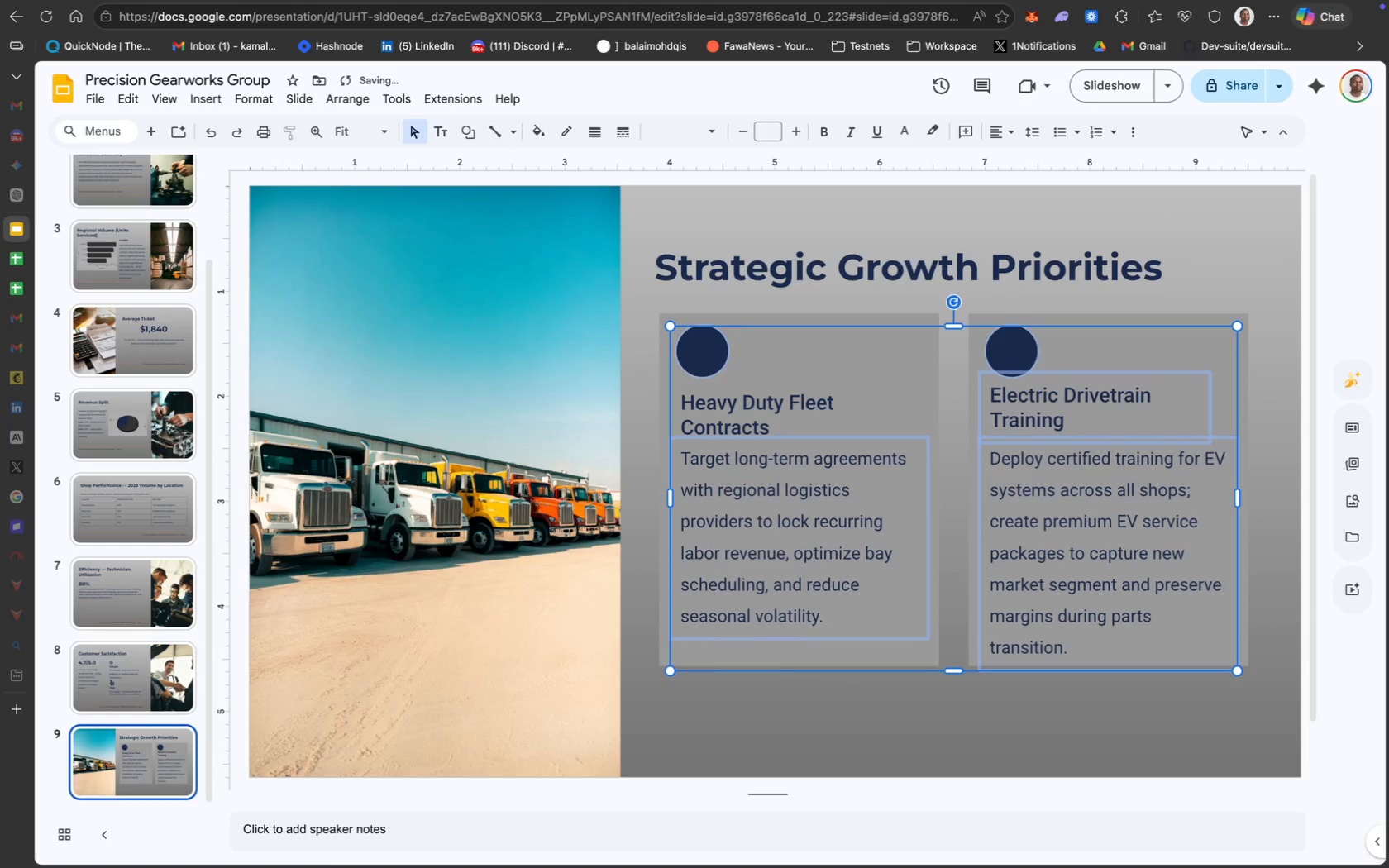 
key(ArrowUp)
 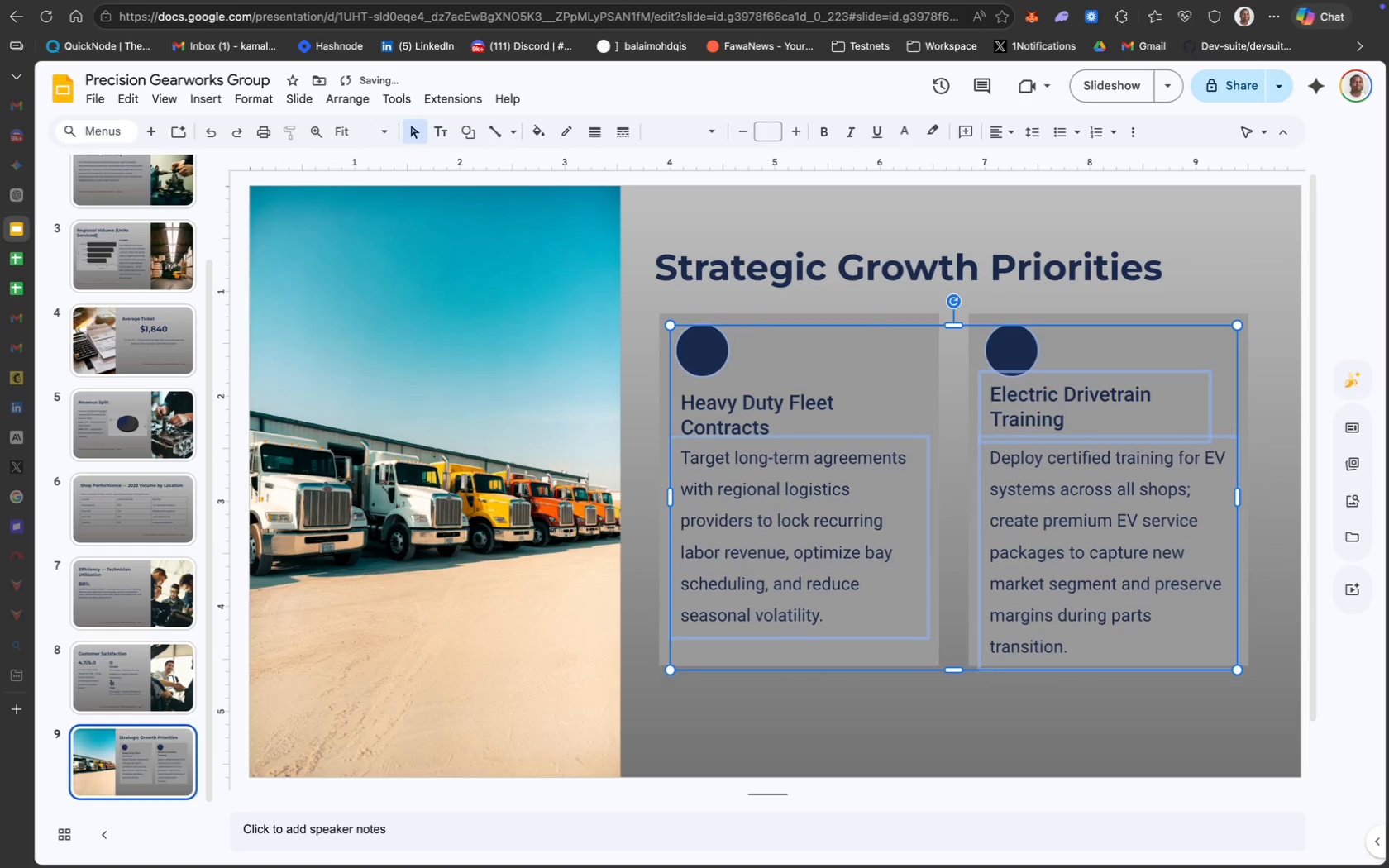 
key(ArrowUp)
 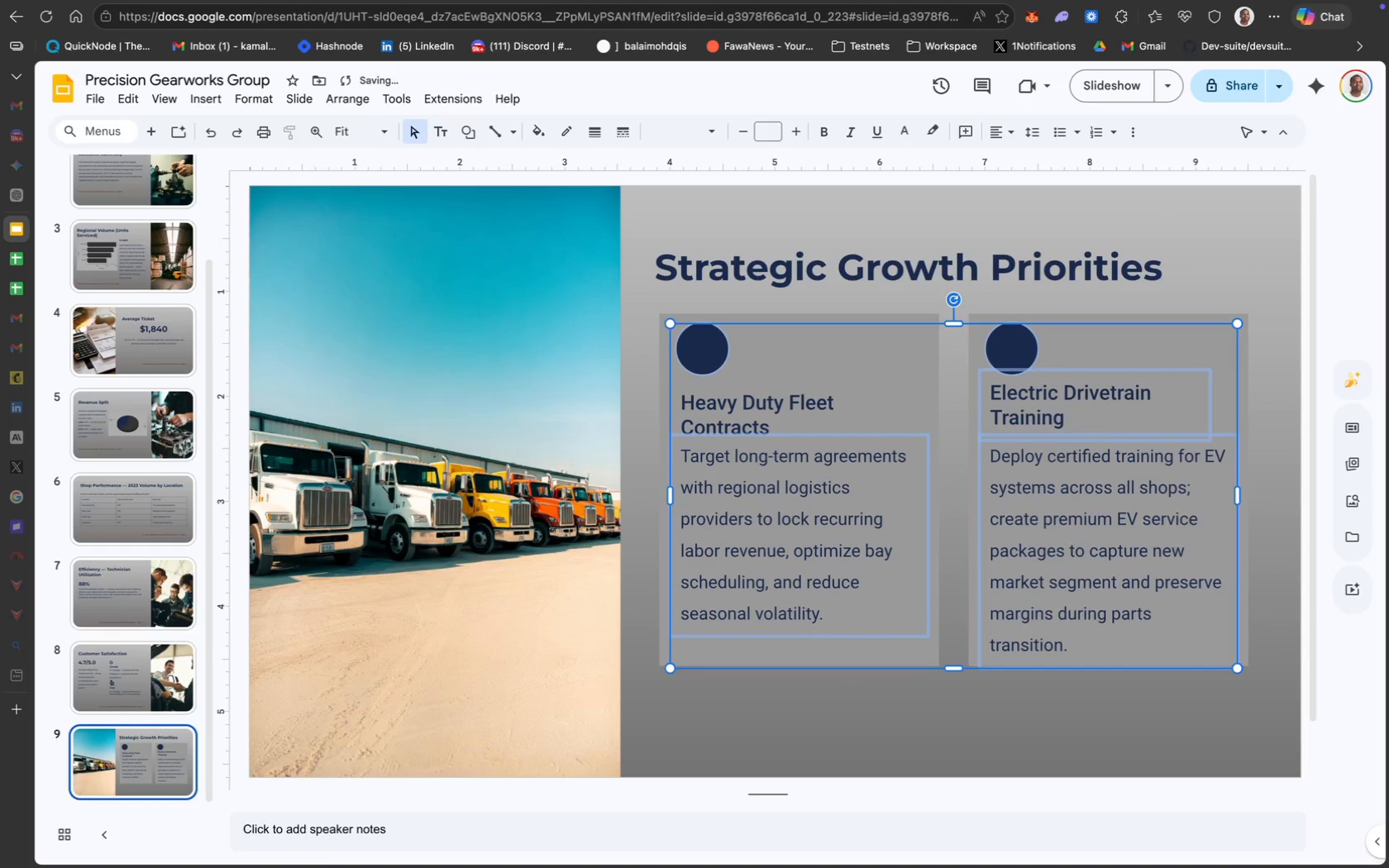 
key(ArrowUp)
 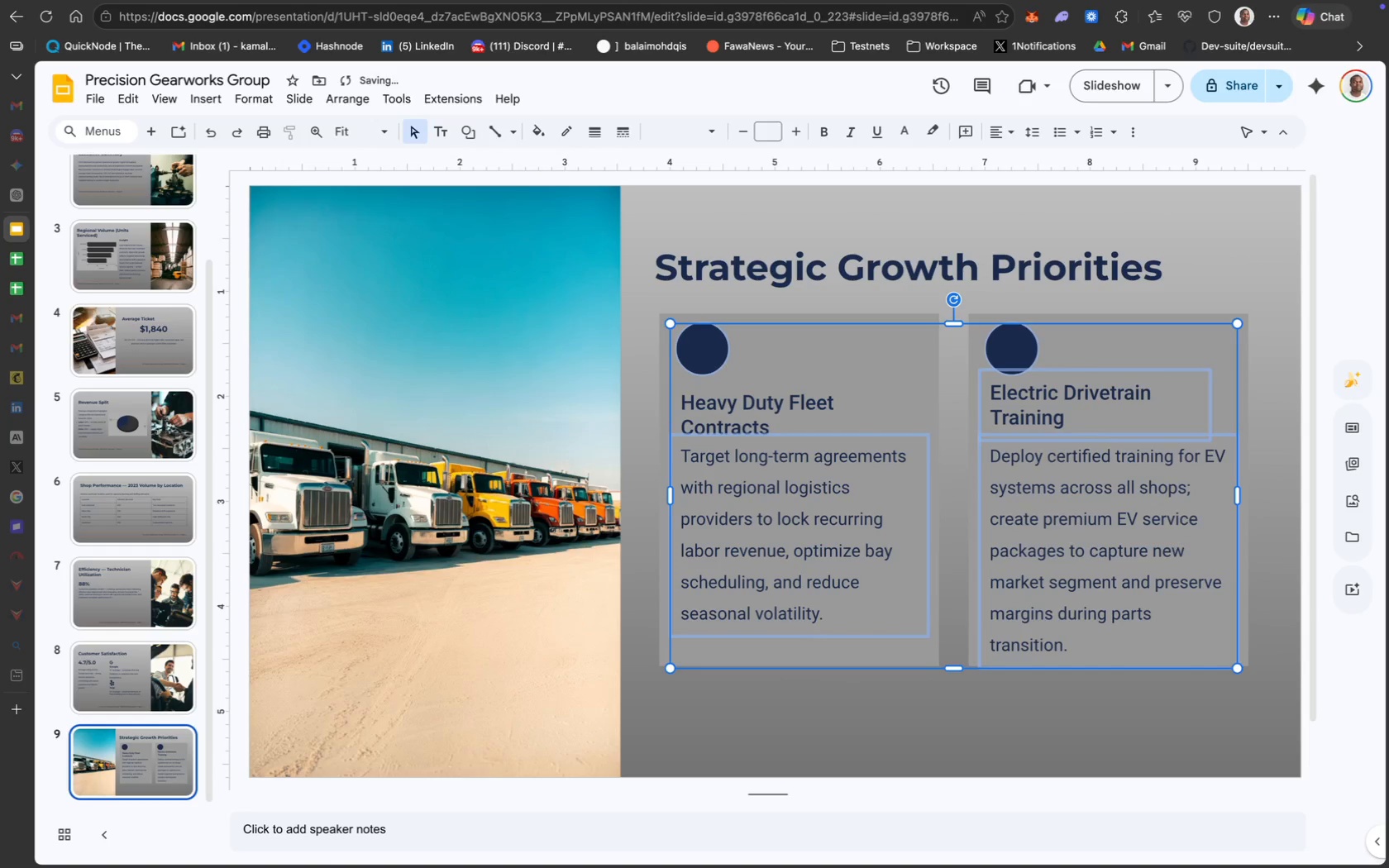 
key(ArrowUp)
 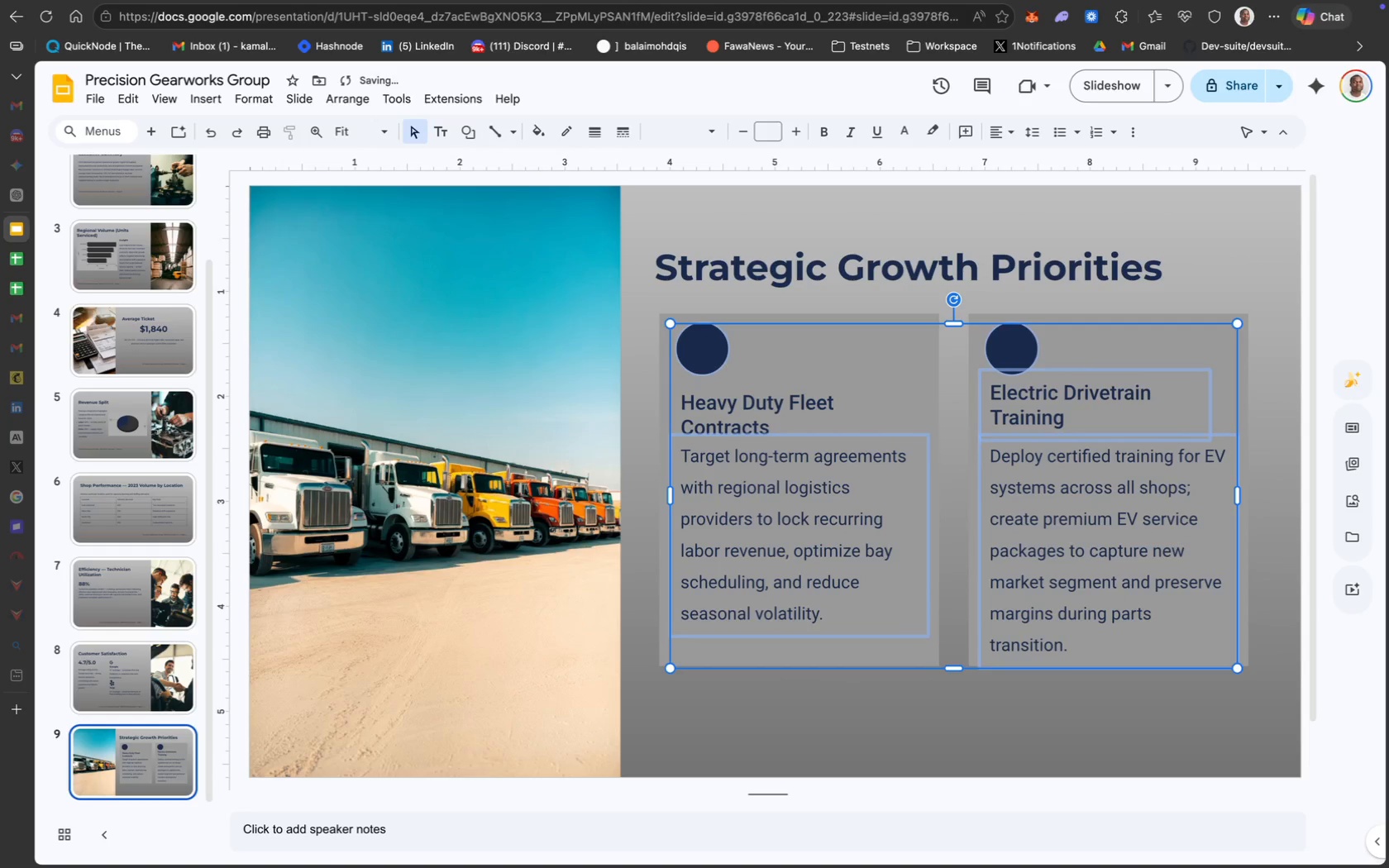 
key(ArrowUp)
 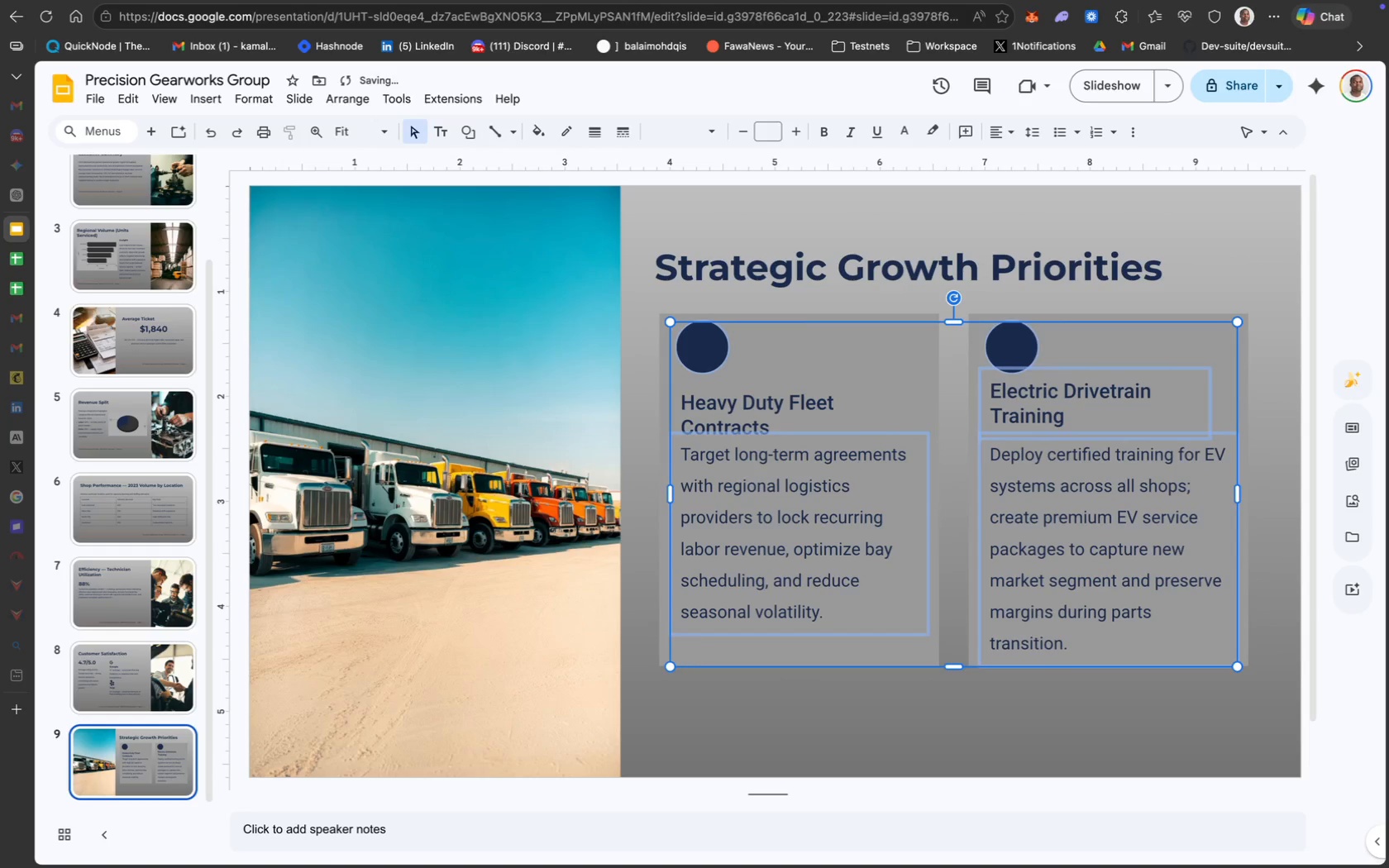 
key(ArrowUp)
 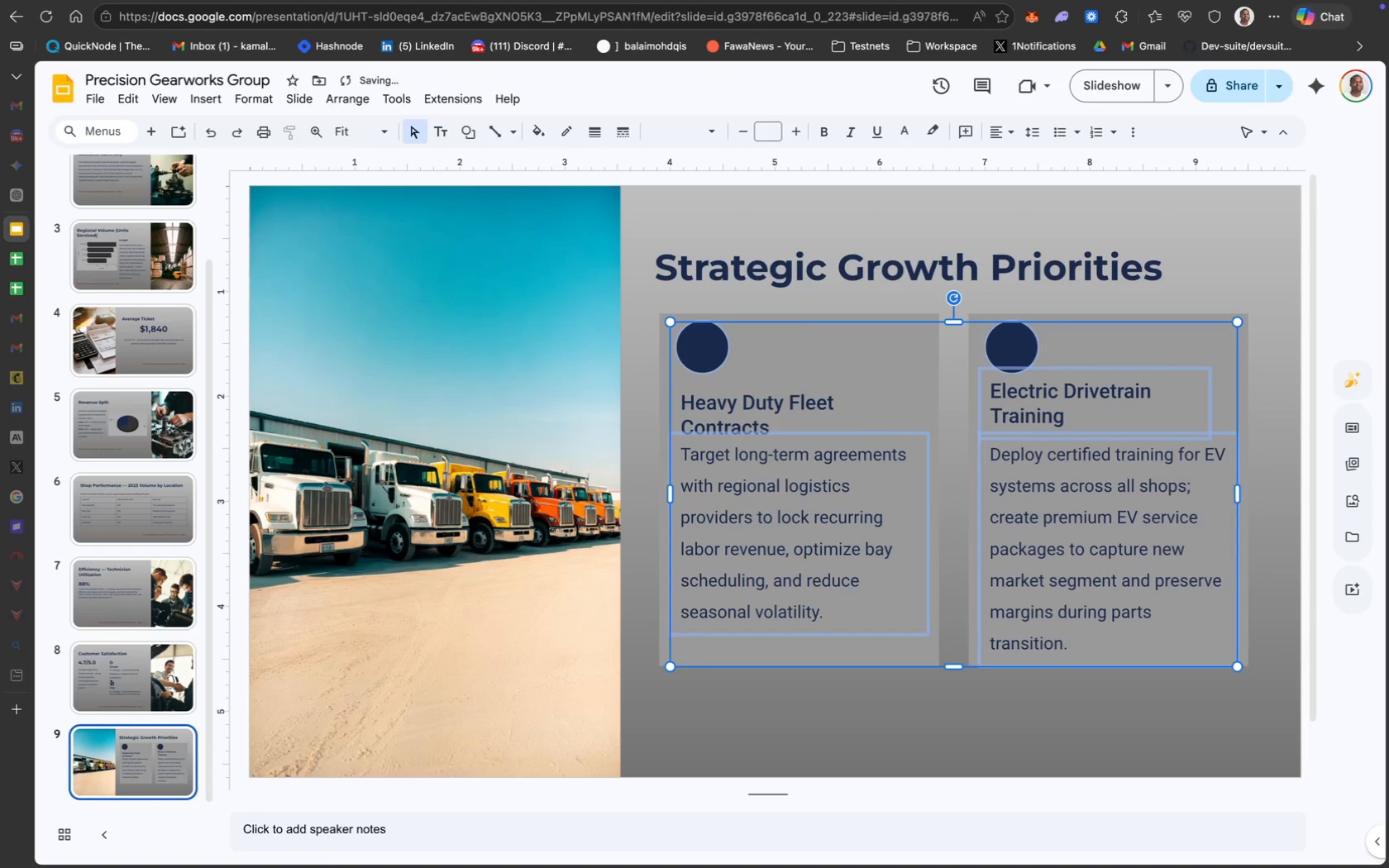 
key(ArrowUp)
 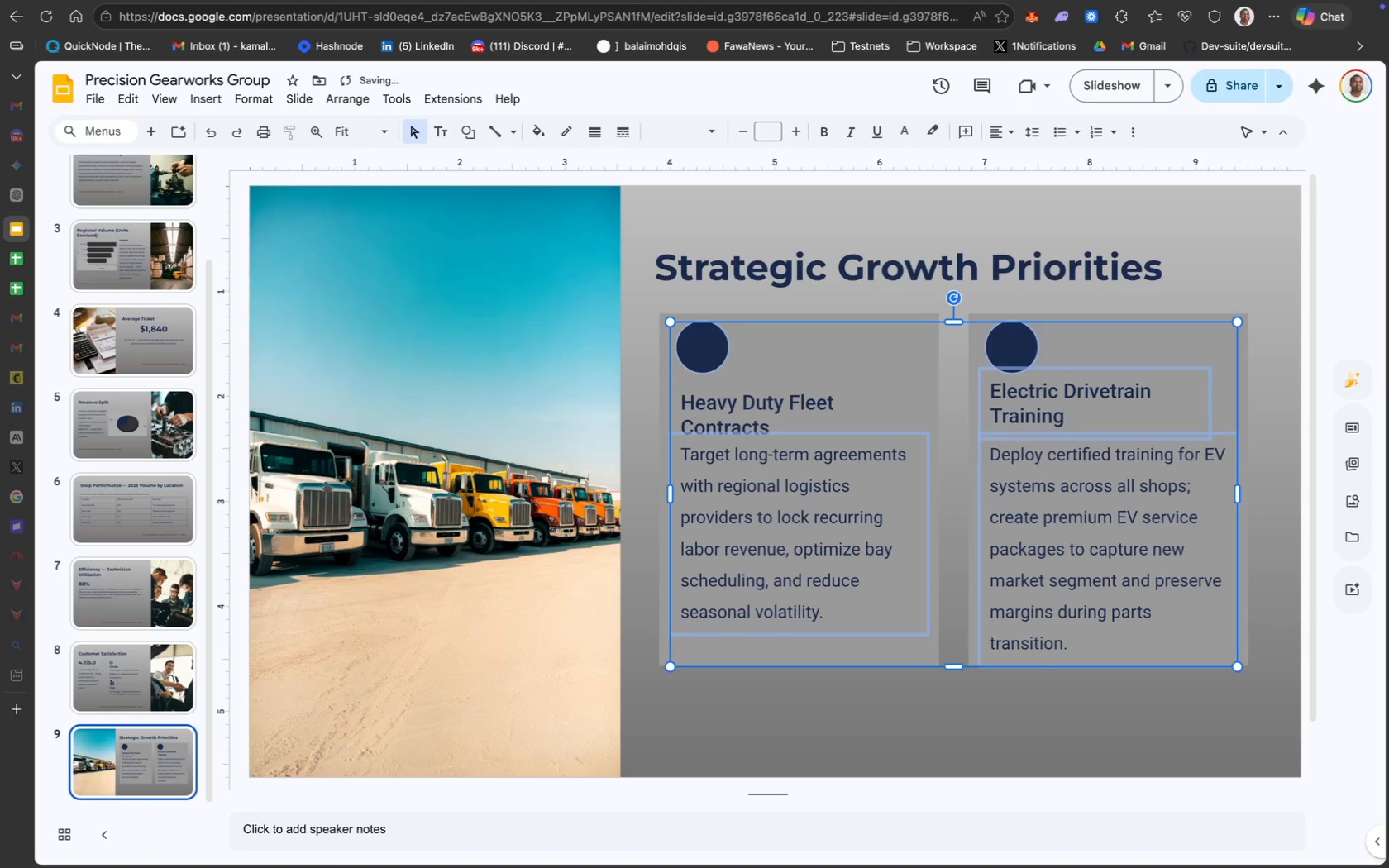 
key(ArrowUp)
 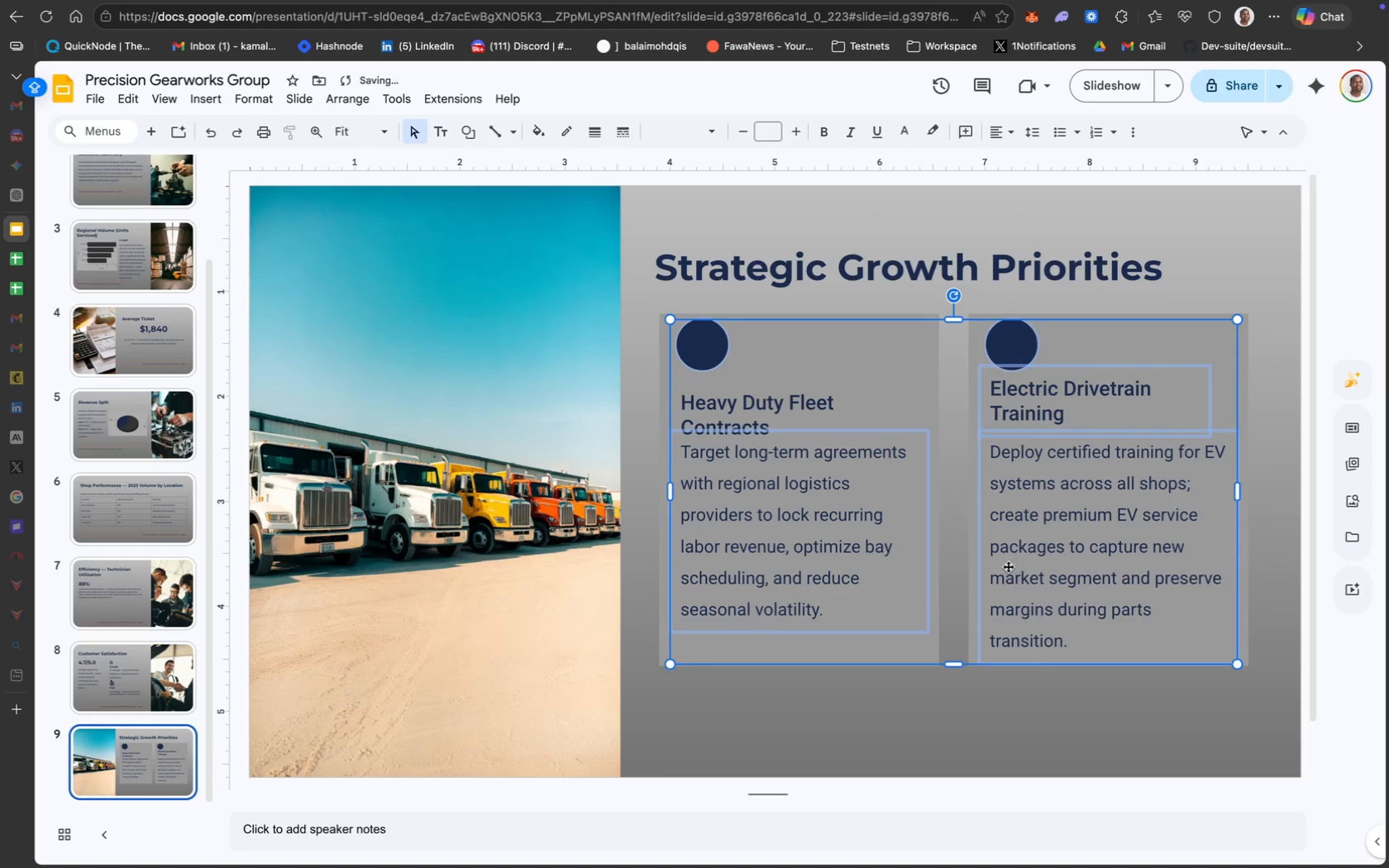 
left_click([1045, 672])
 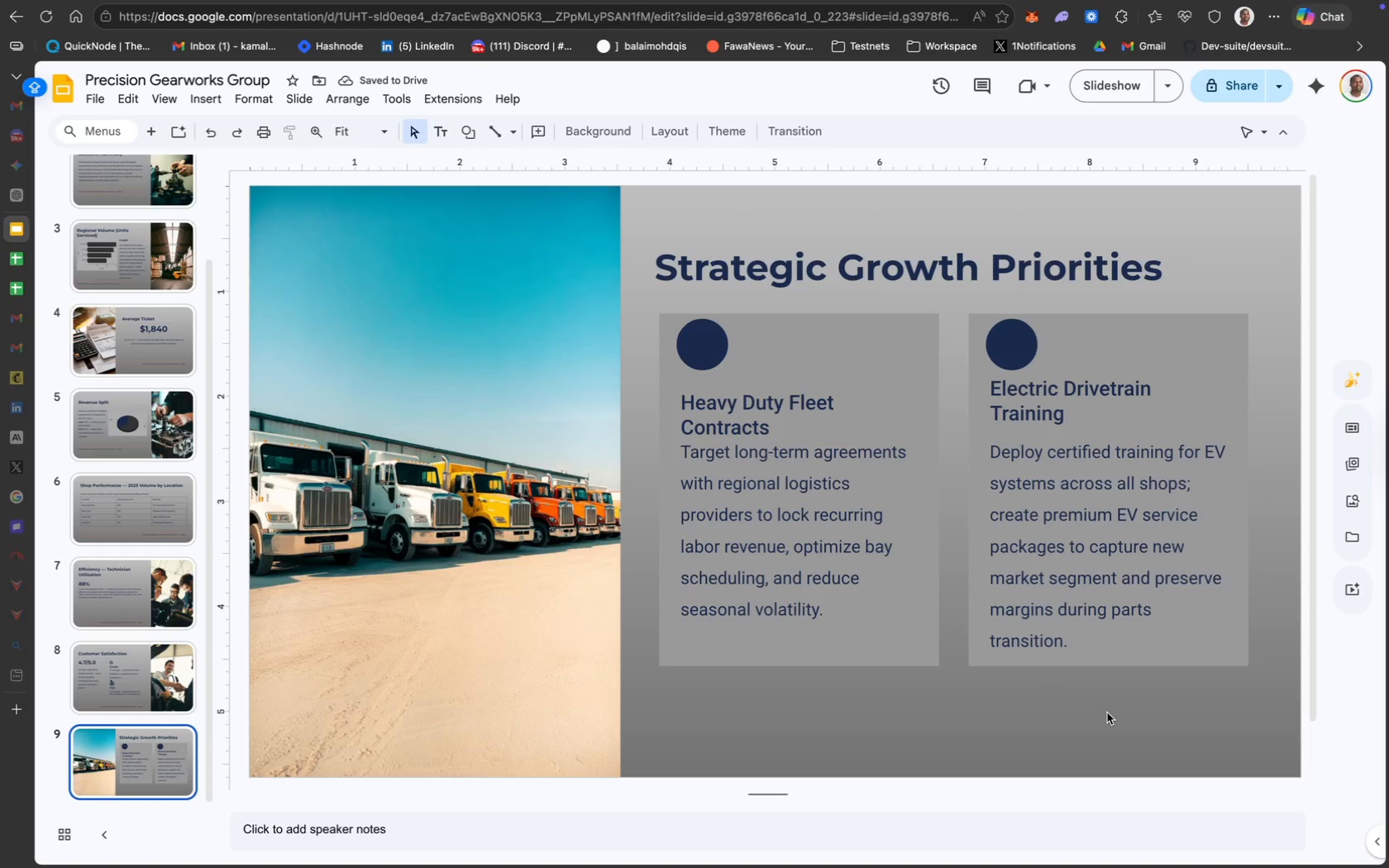 
wait(5.68)
 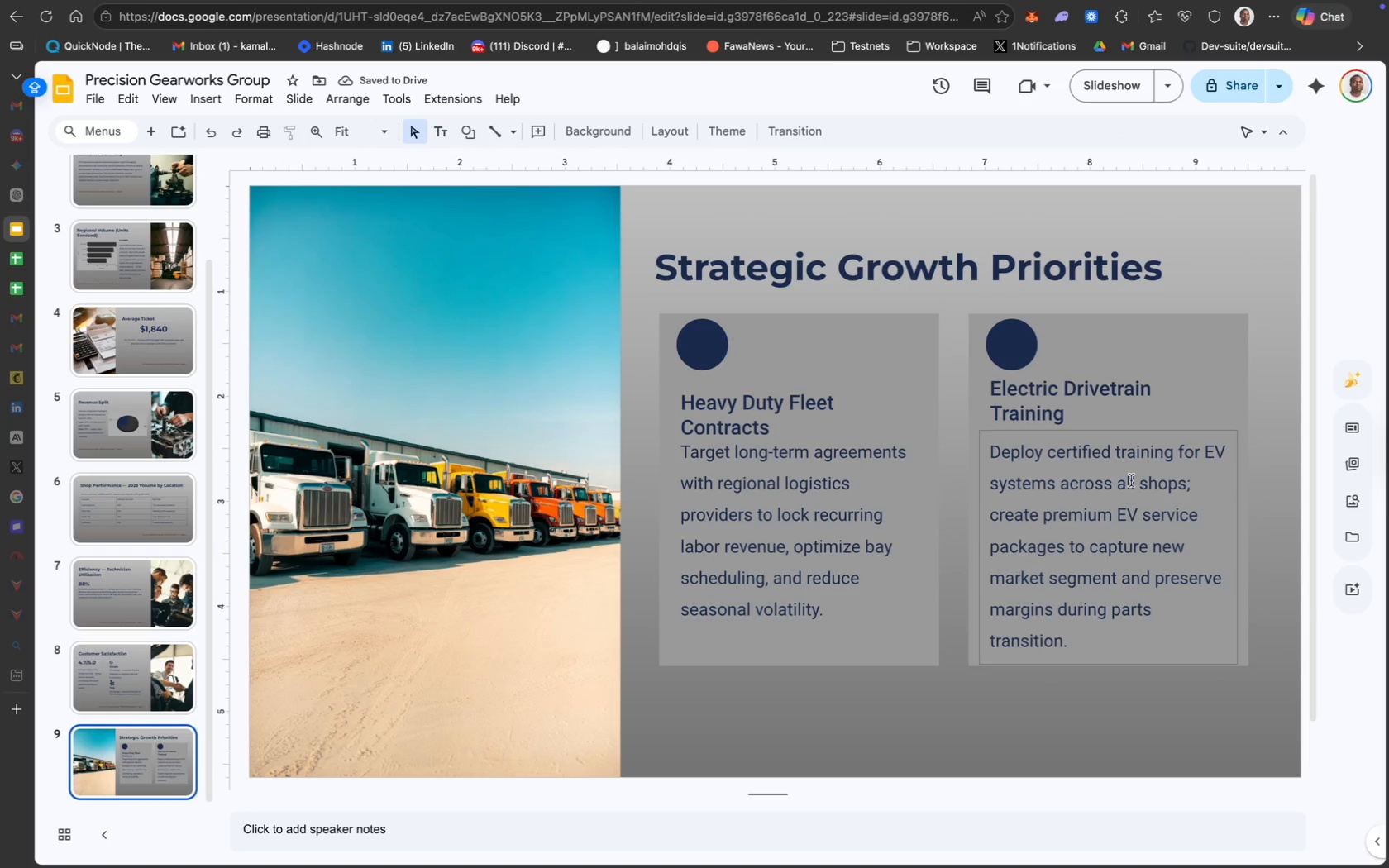 
key(Meta+Z)
 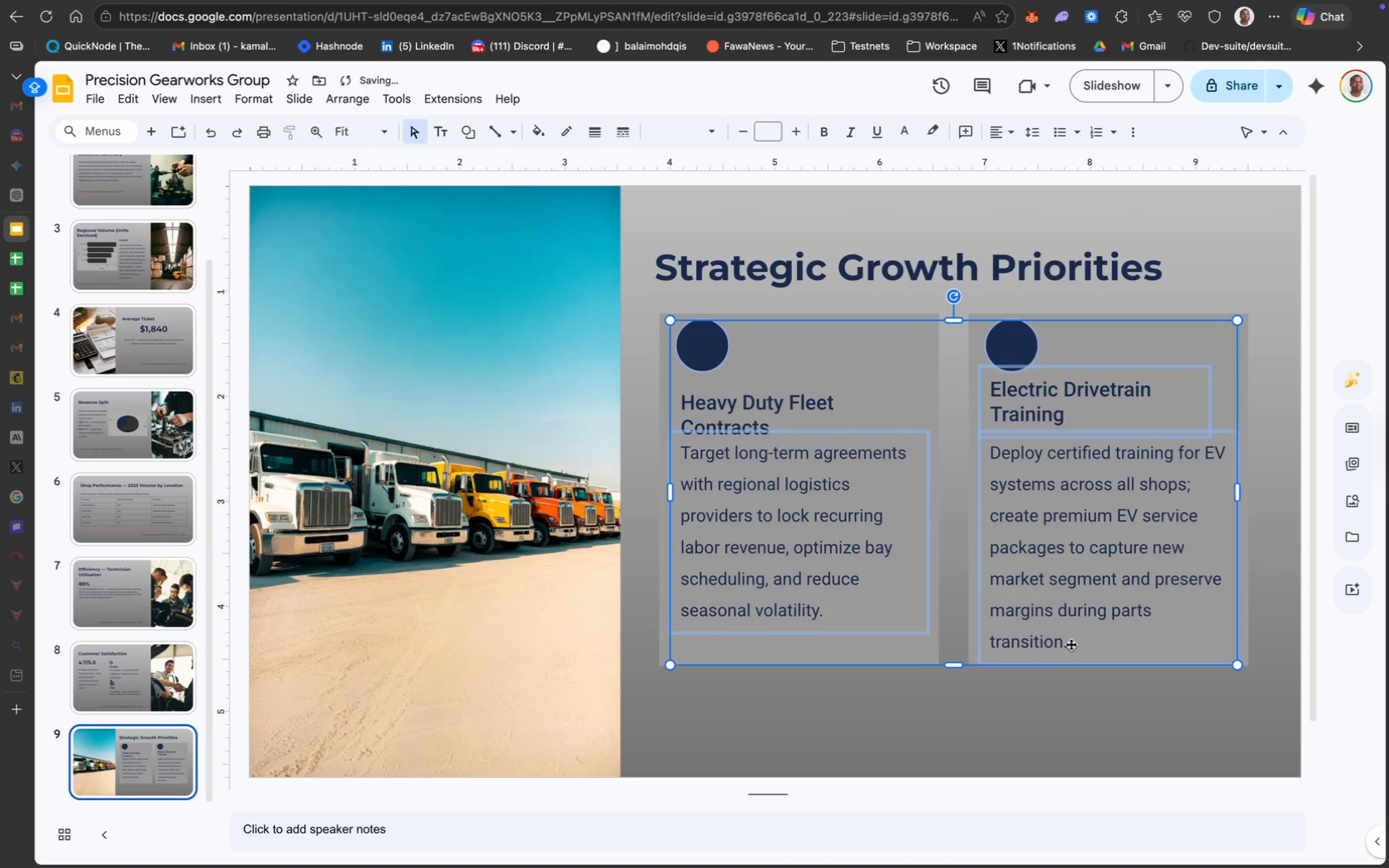 
key(ArrowDown)
 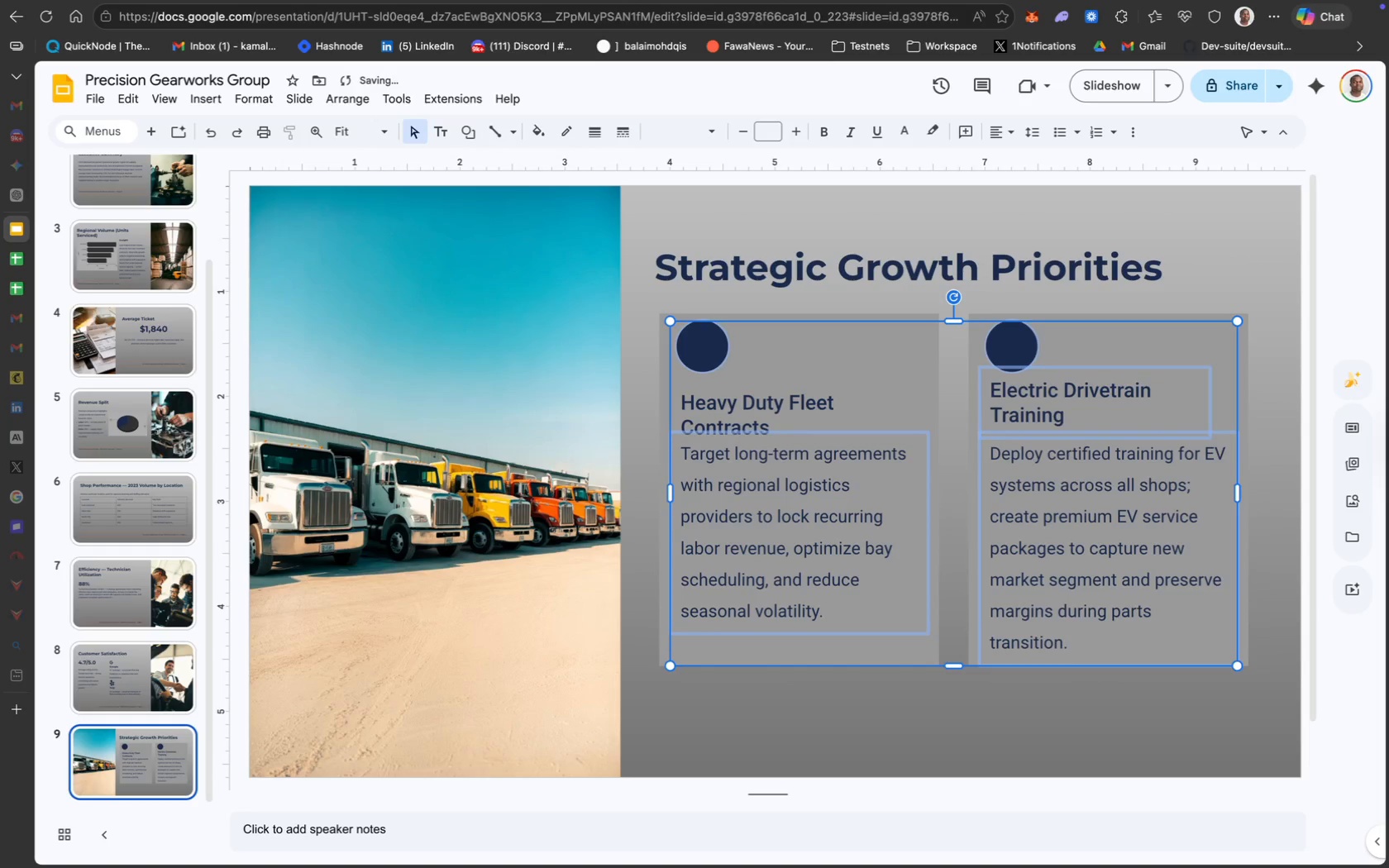 
key(ArrowDown)
 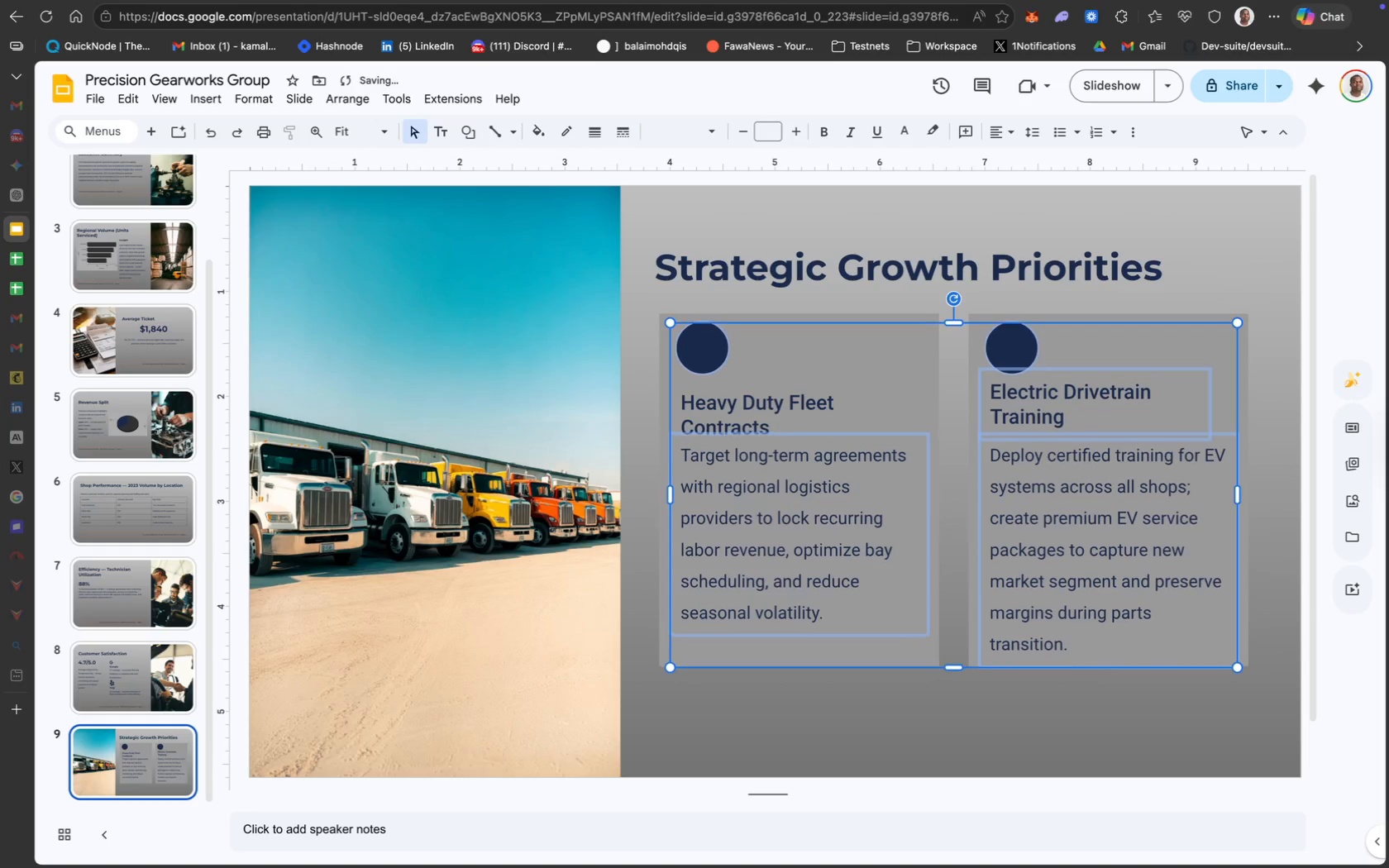 
key(ArrowDown)
 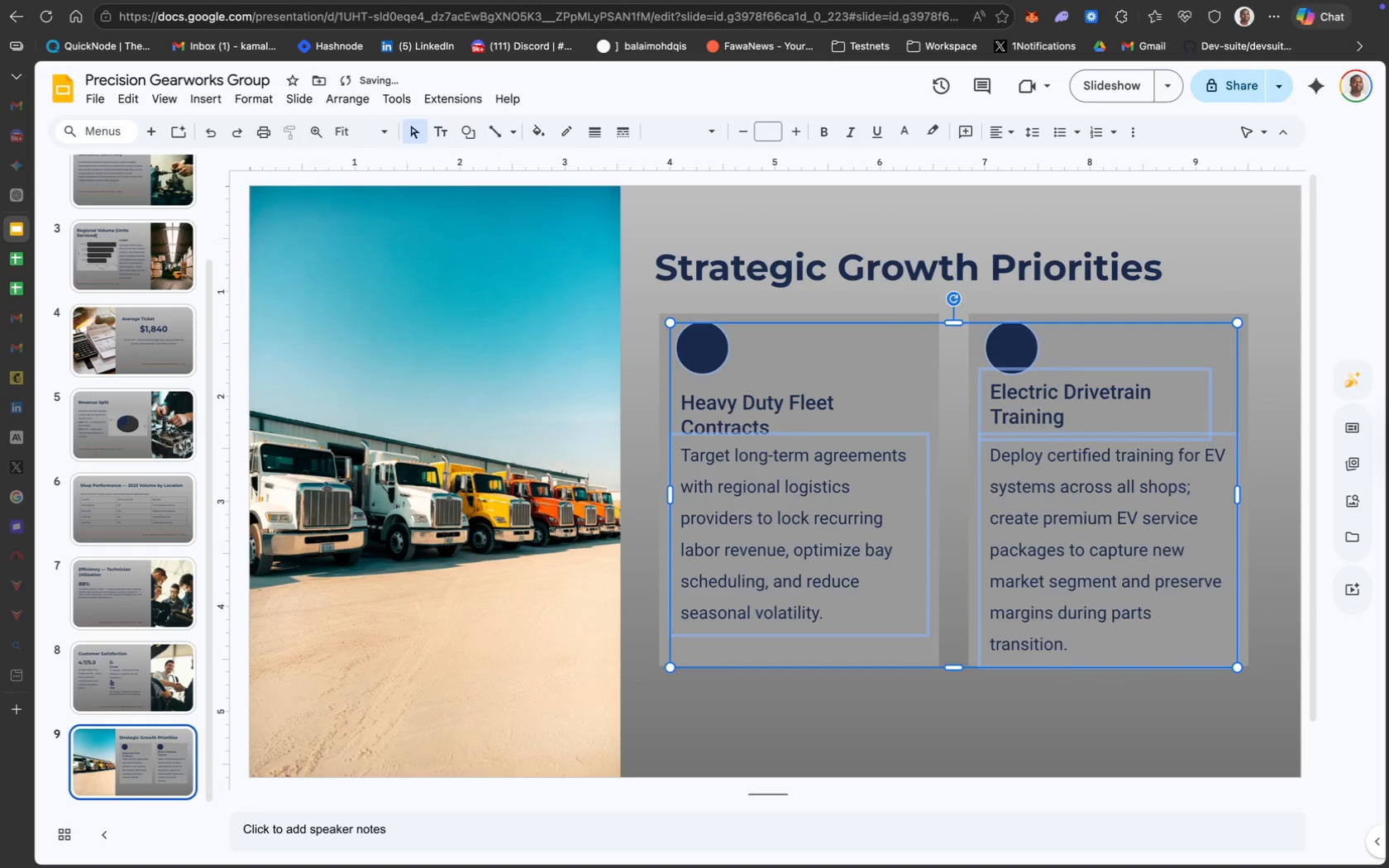 
key(ArrowDown)
 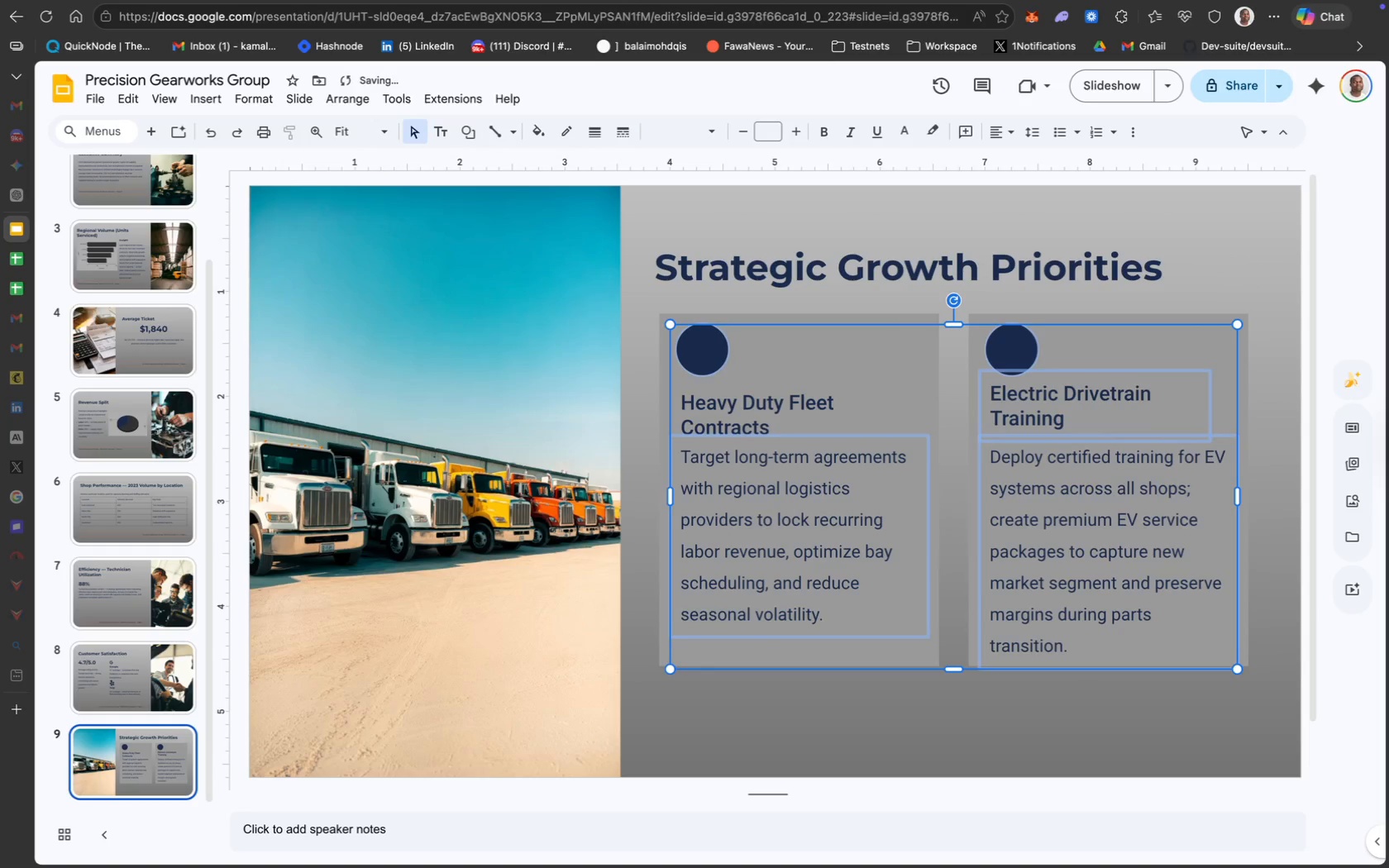 
key(ArrowDown)
 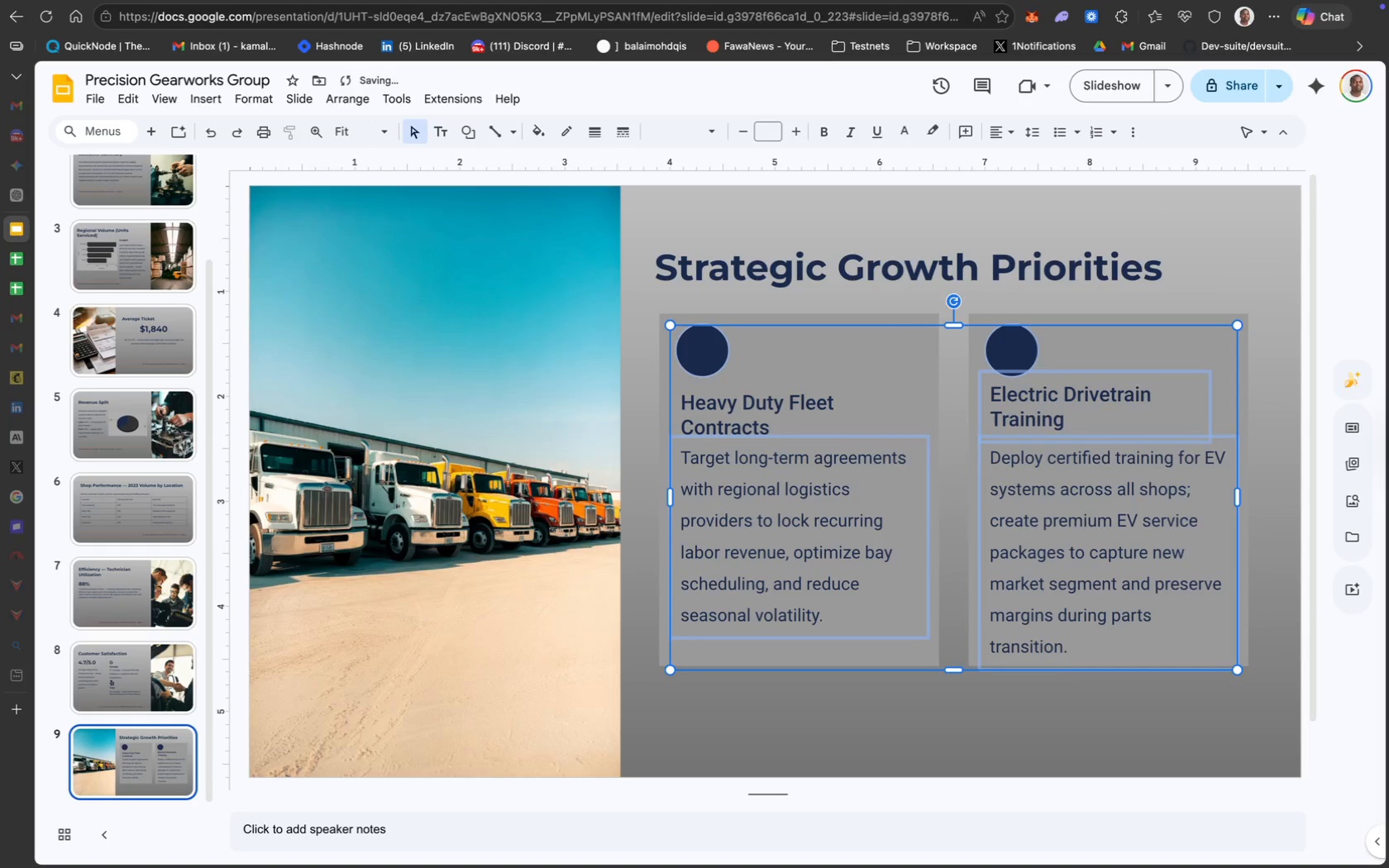 
key(ArrowDown)
 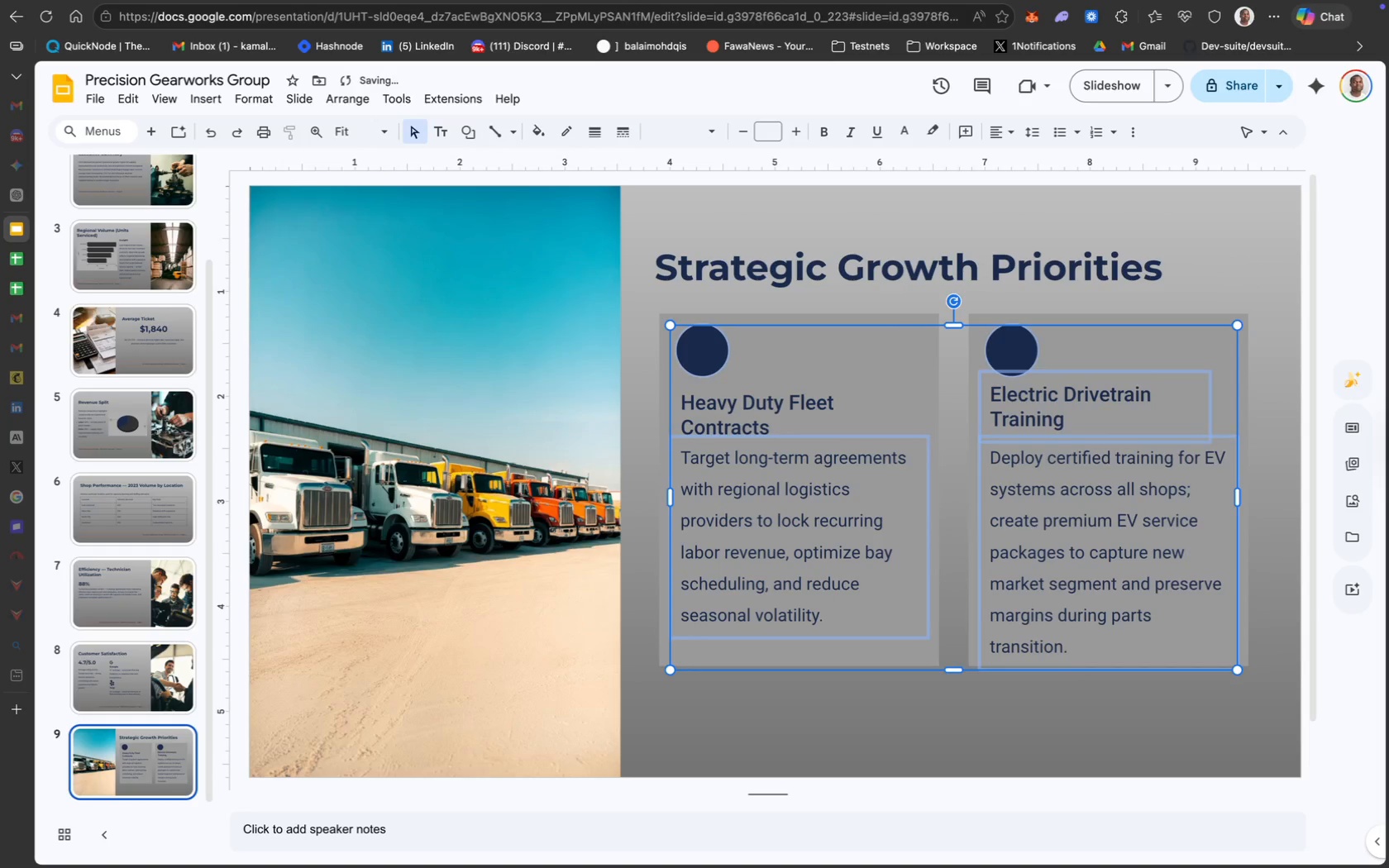 
key(ArrowDown)
 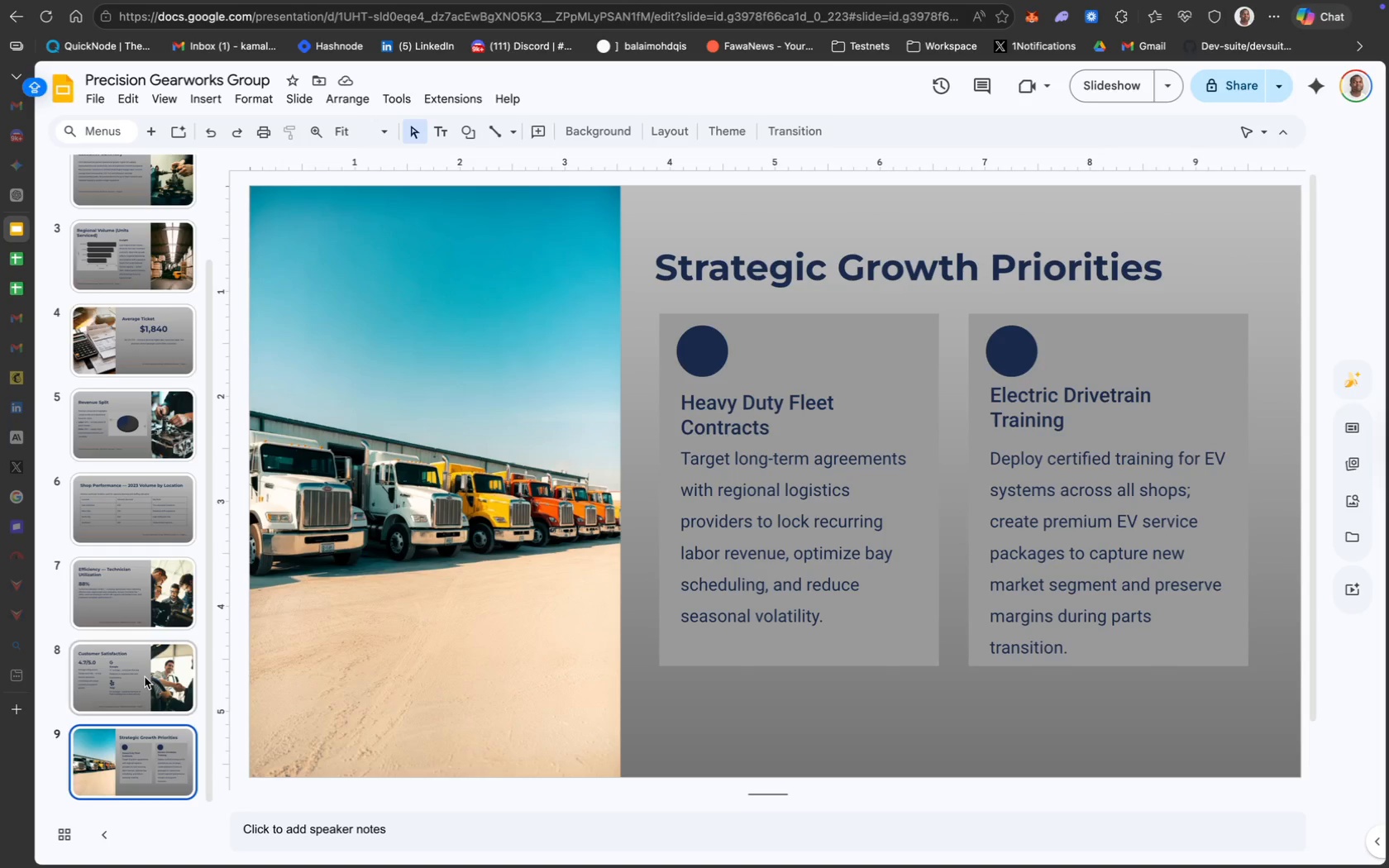 
wait(12.19)
 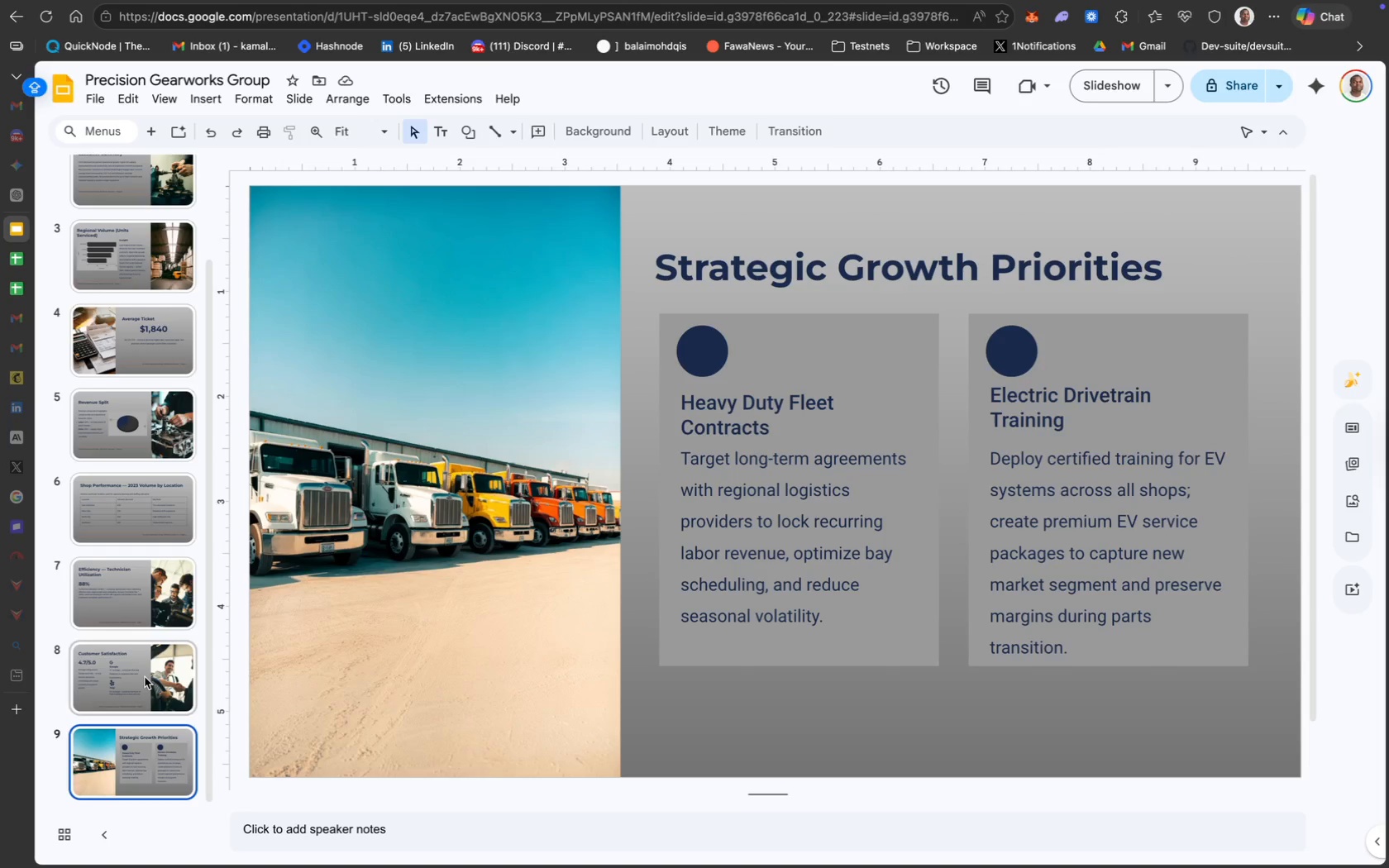 
left_click([811, 666])
 